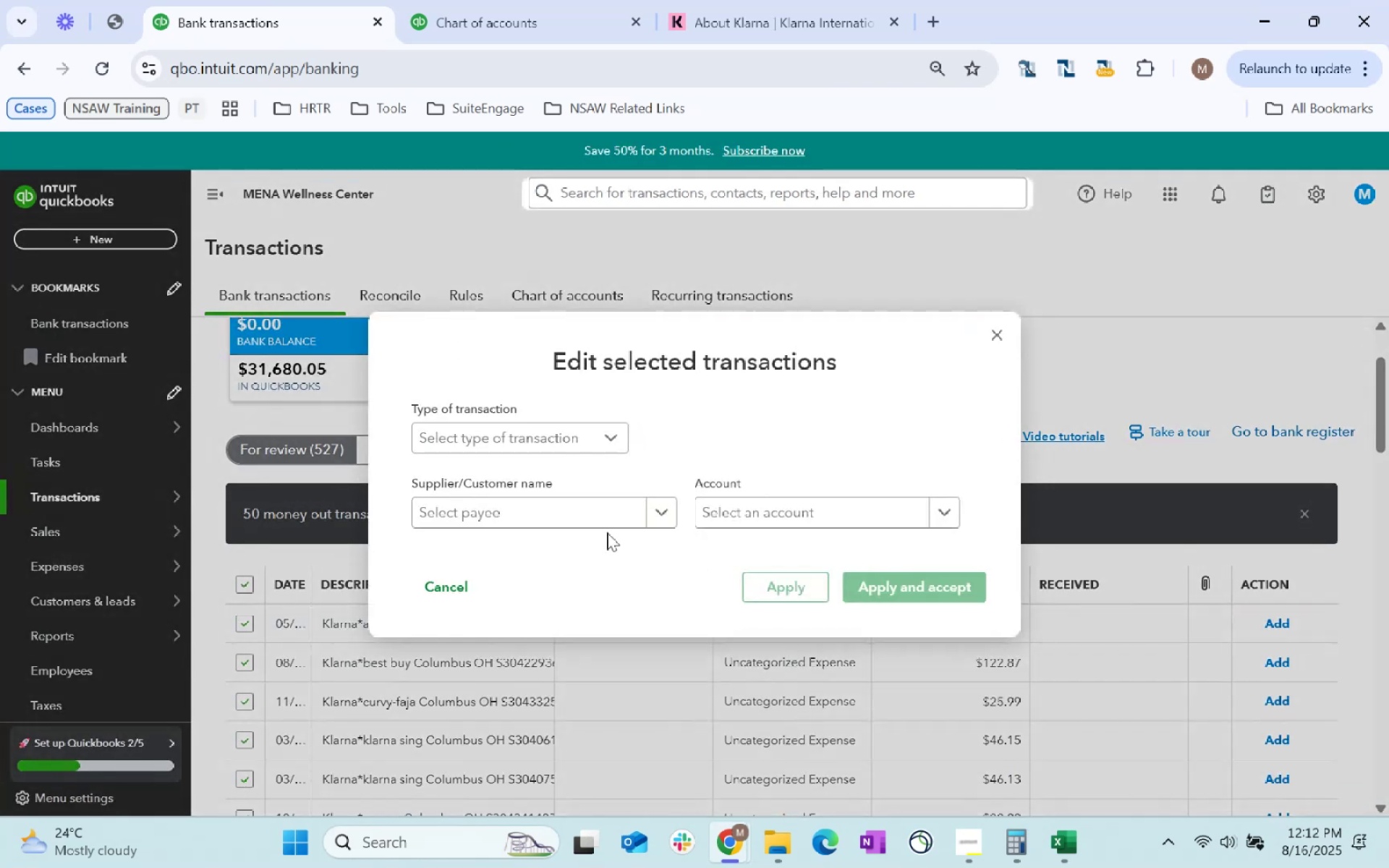 
left_click([493, 505])
 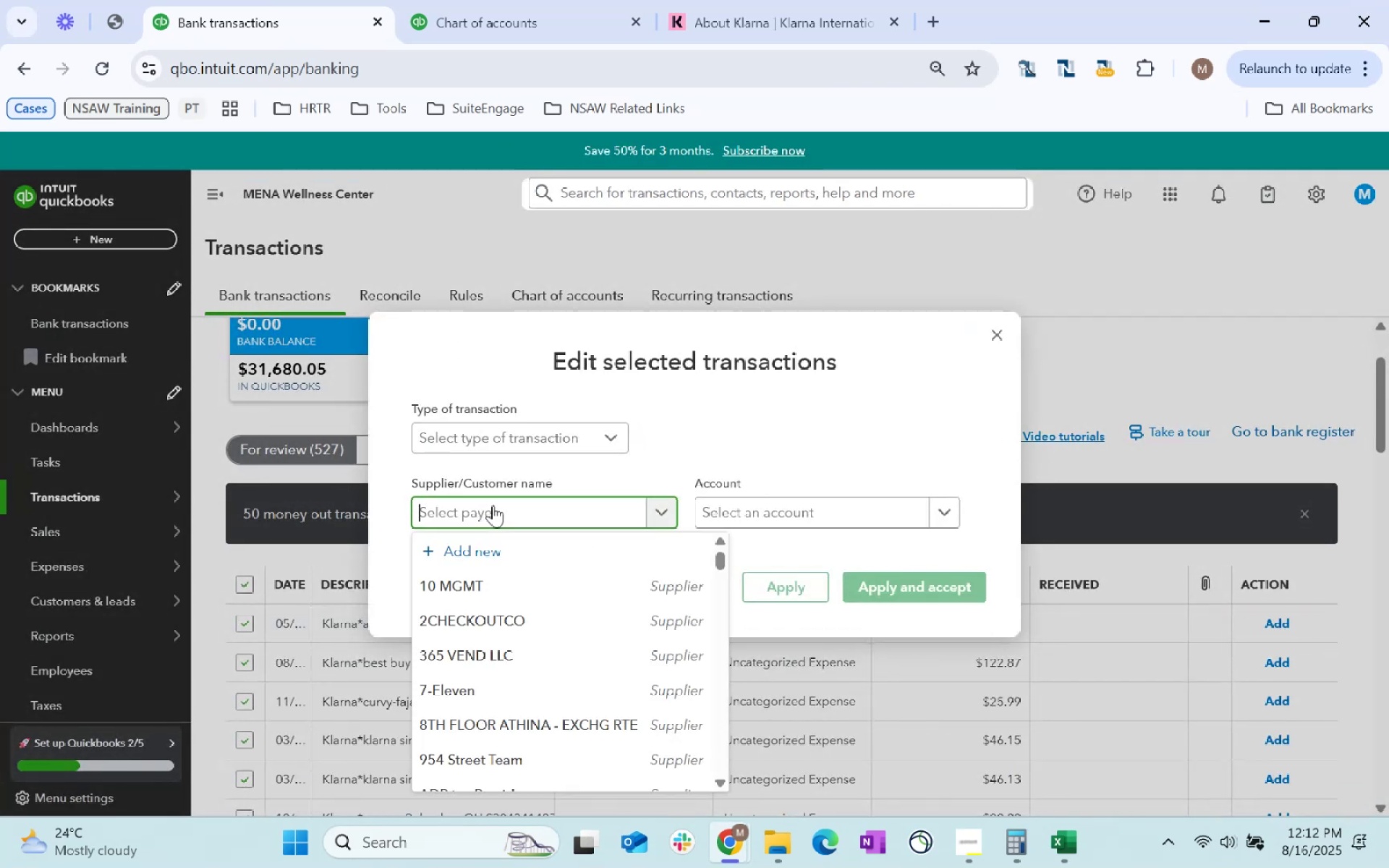 
type(Supplies)
key(Backspace)
type(r)
 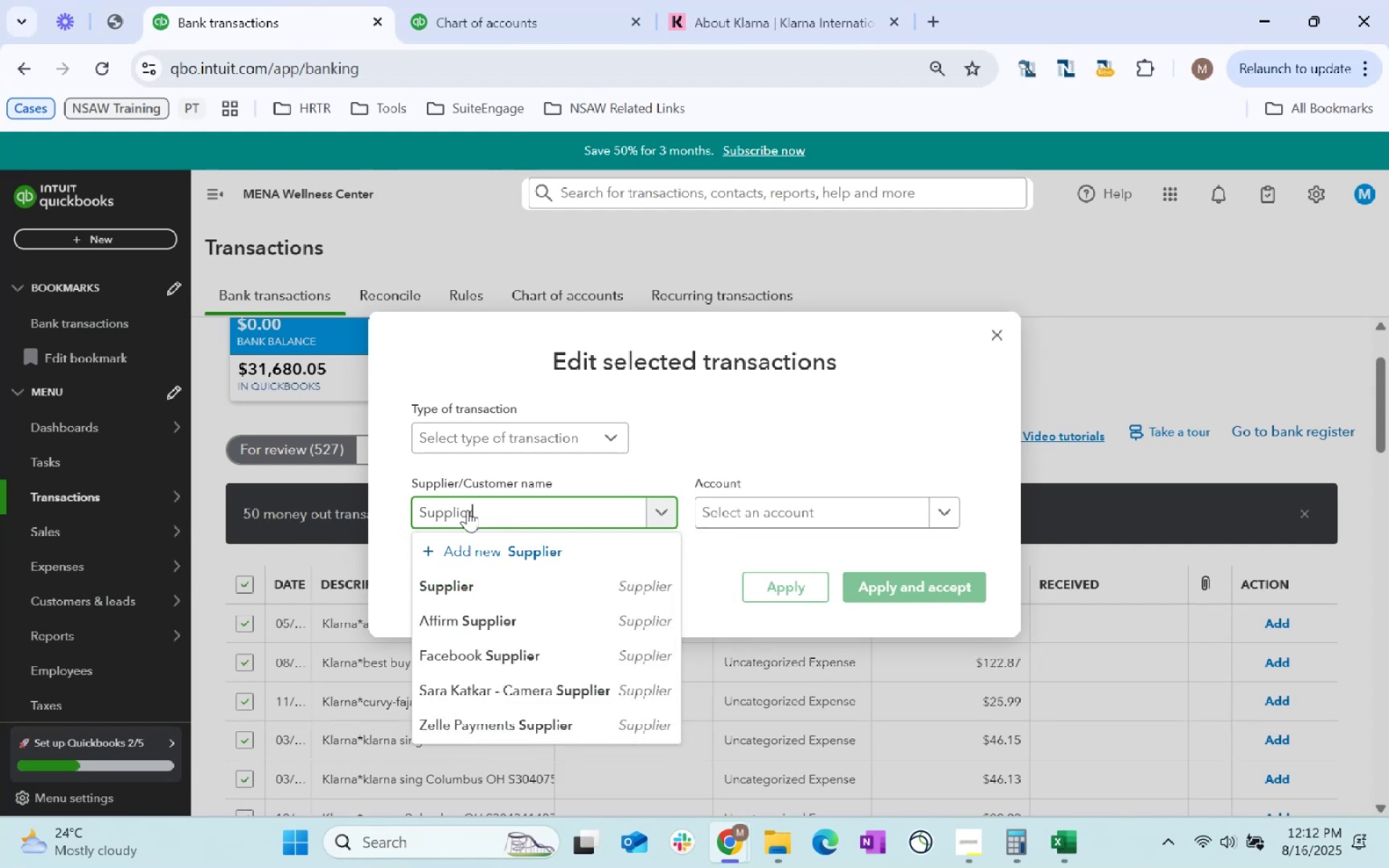 
left_click([533, 592])
 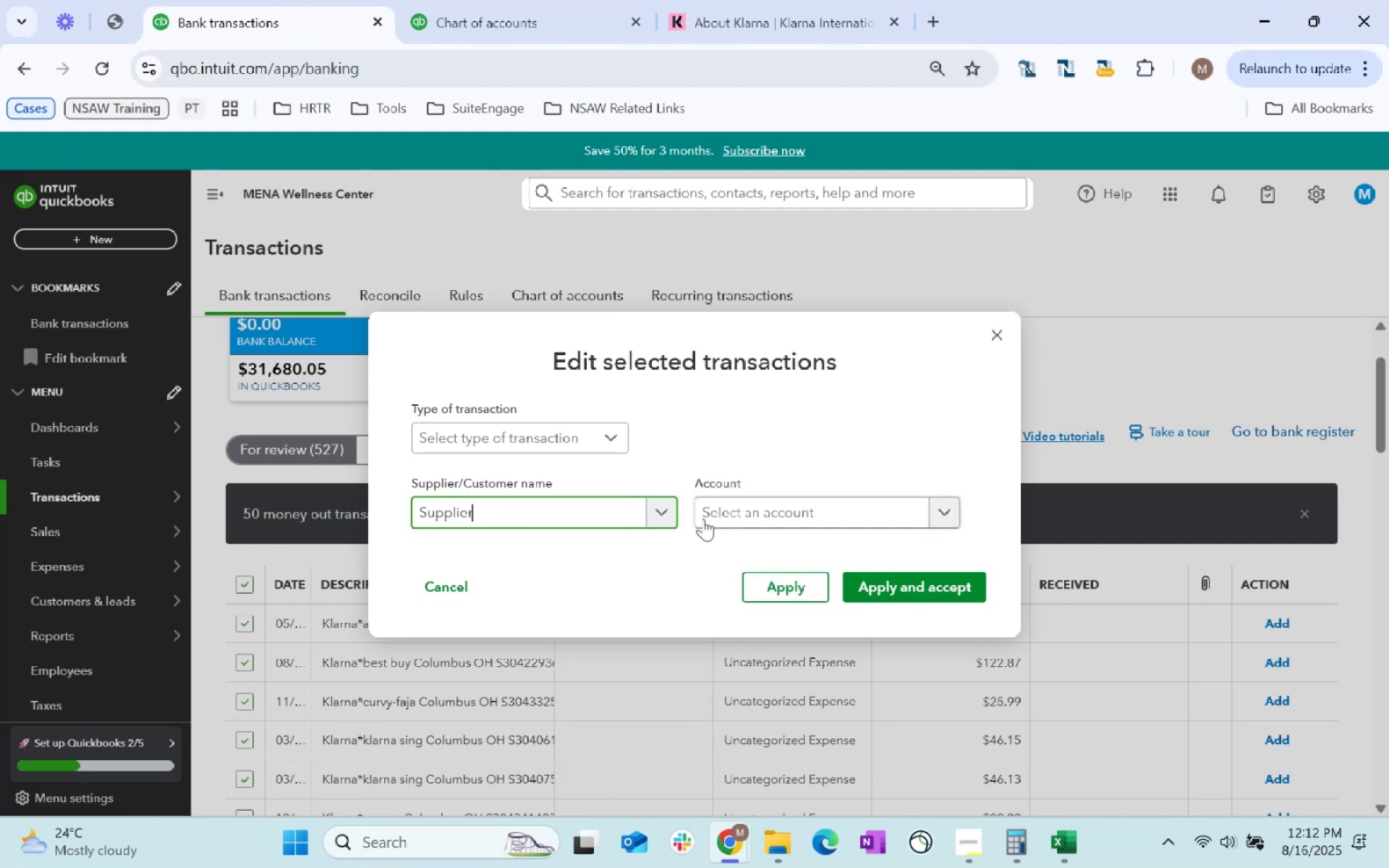 
left_click([715, 514])
 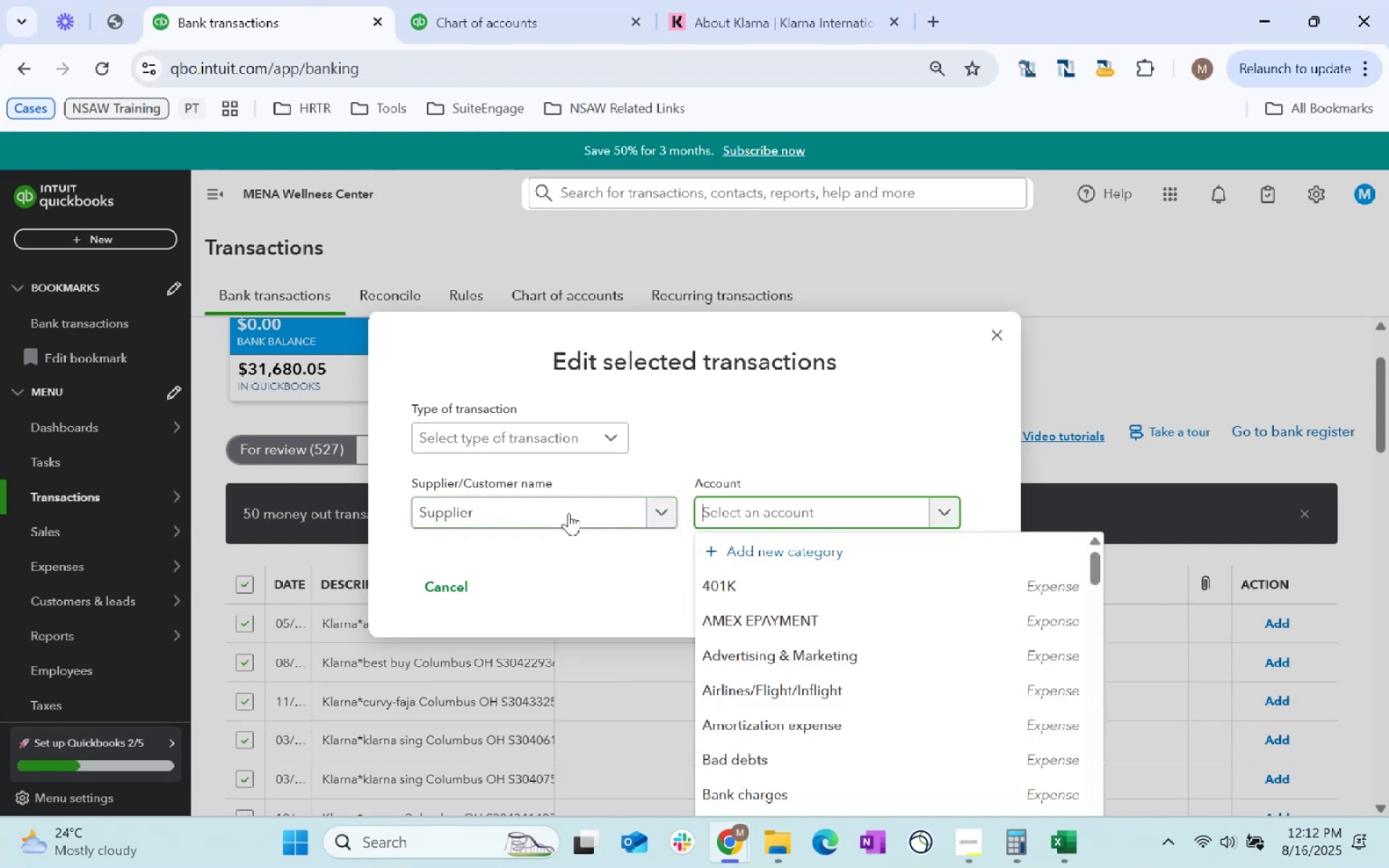 
left_click([553, 509])
 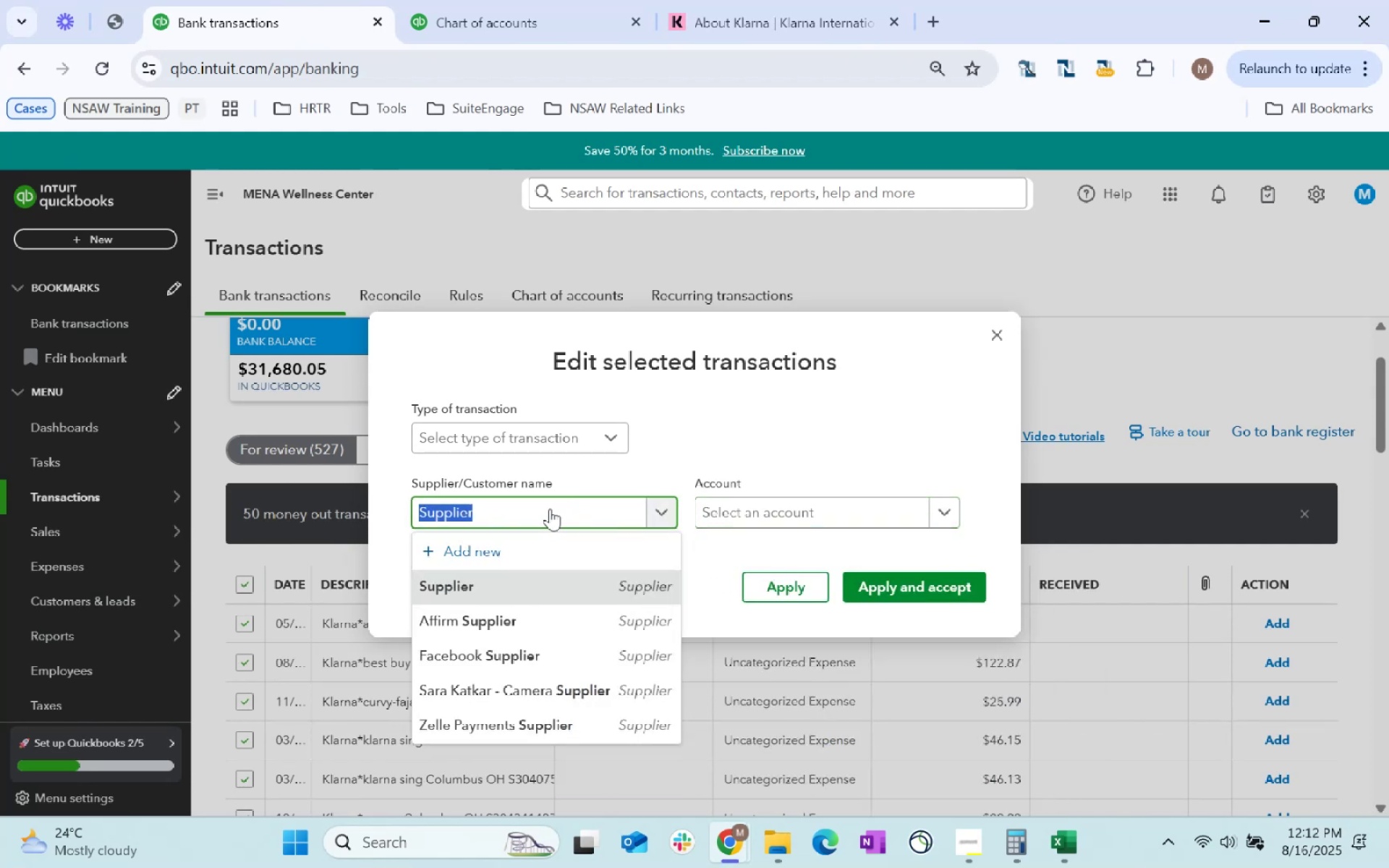 
type(Klarna)
 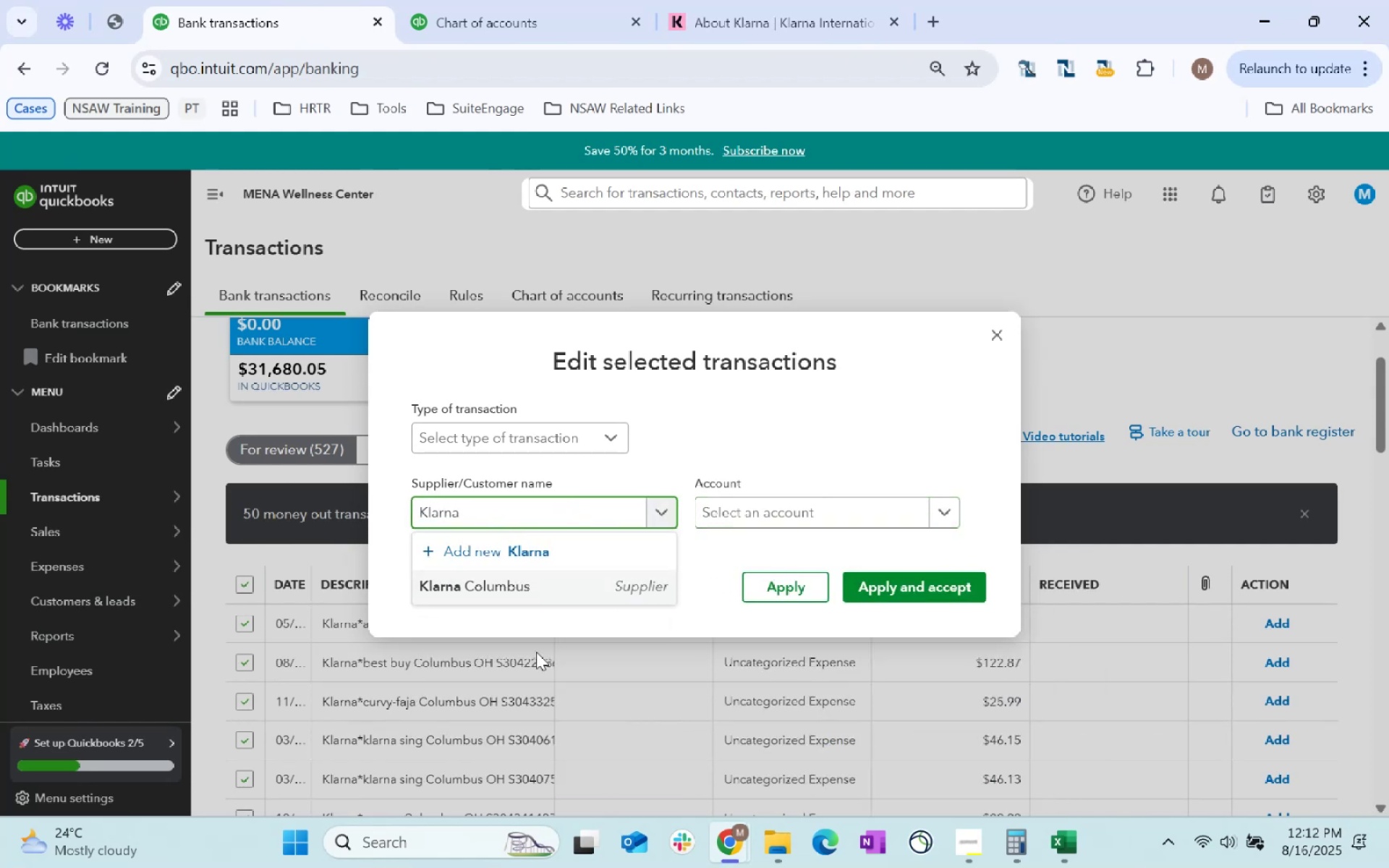 
left_click([548, 568])
 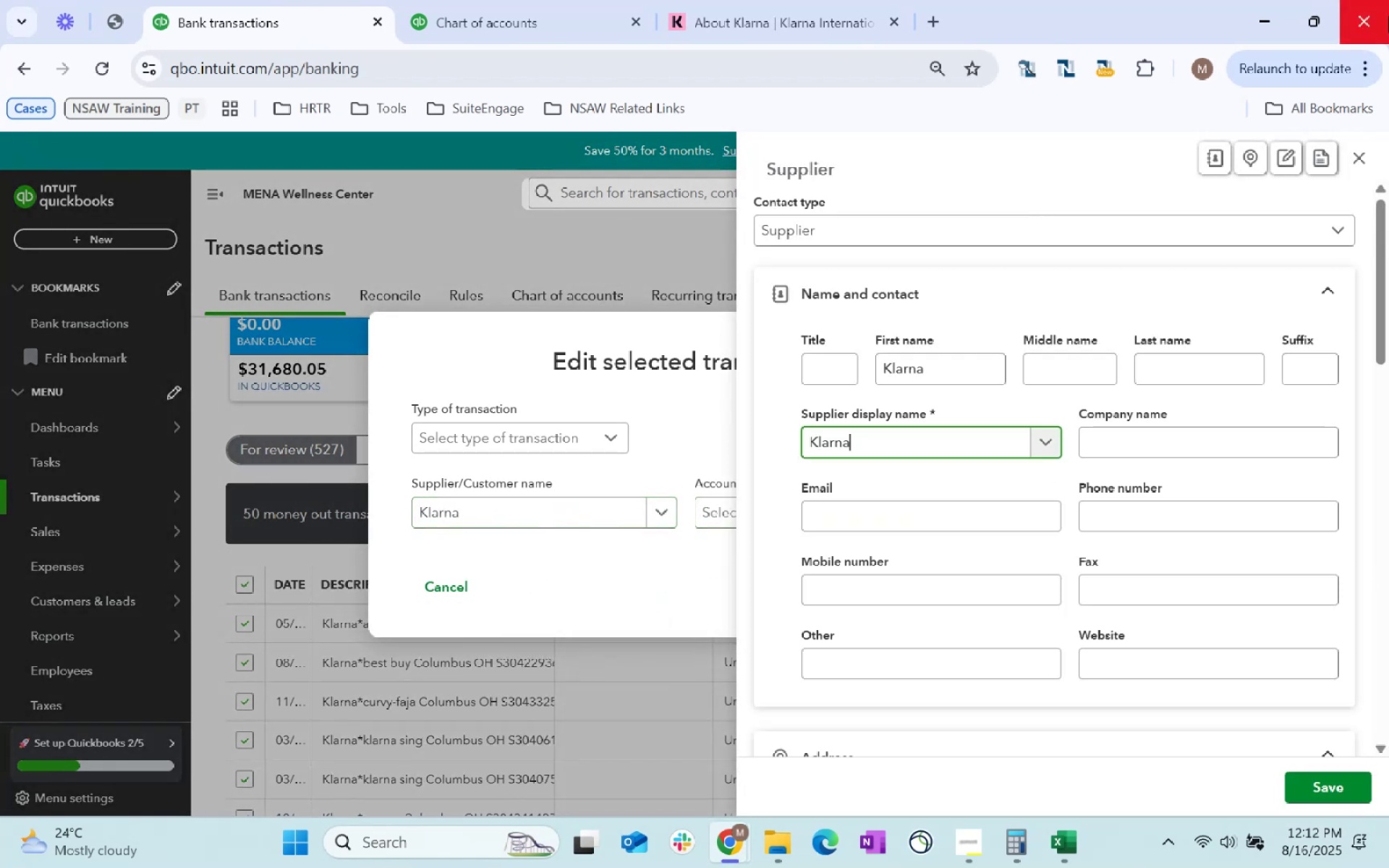 
left_click([1363, 158])
 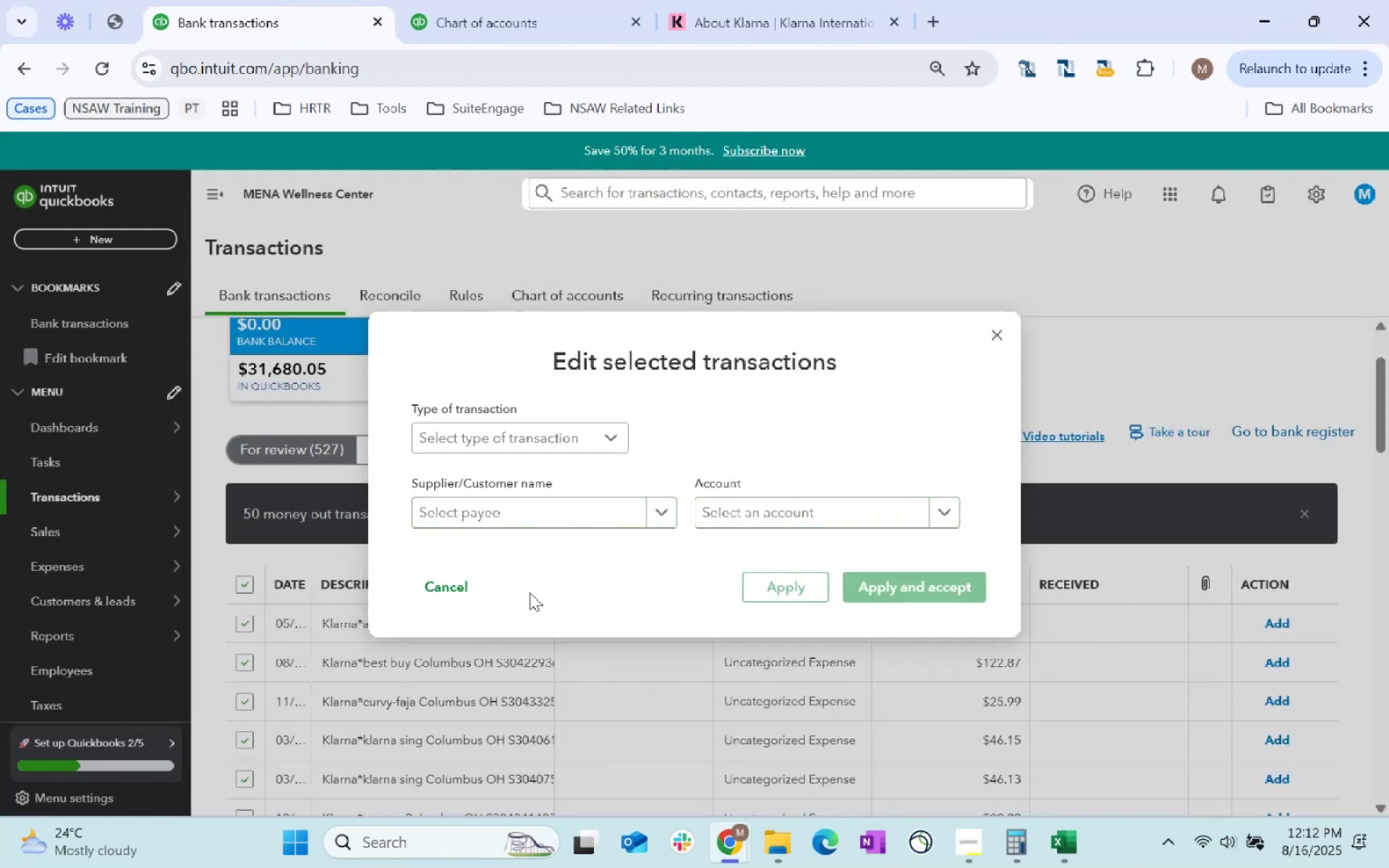 
left_click([511, 497])
 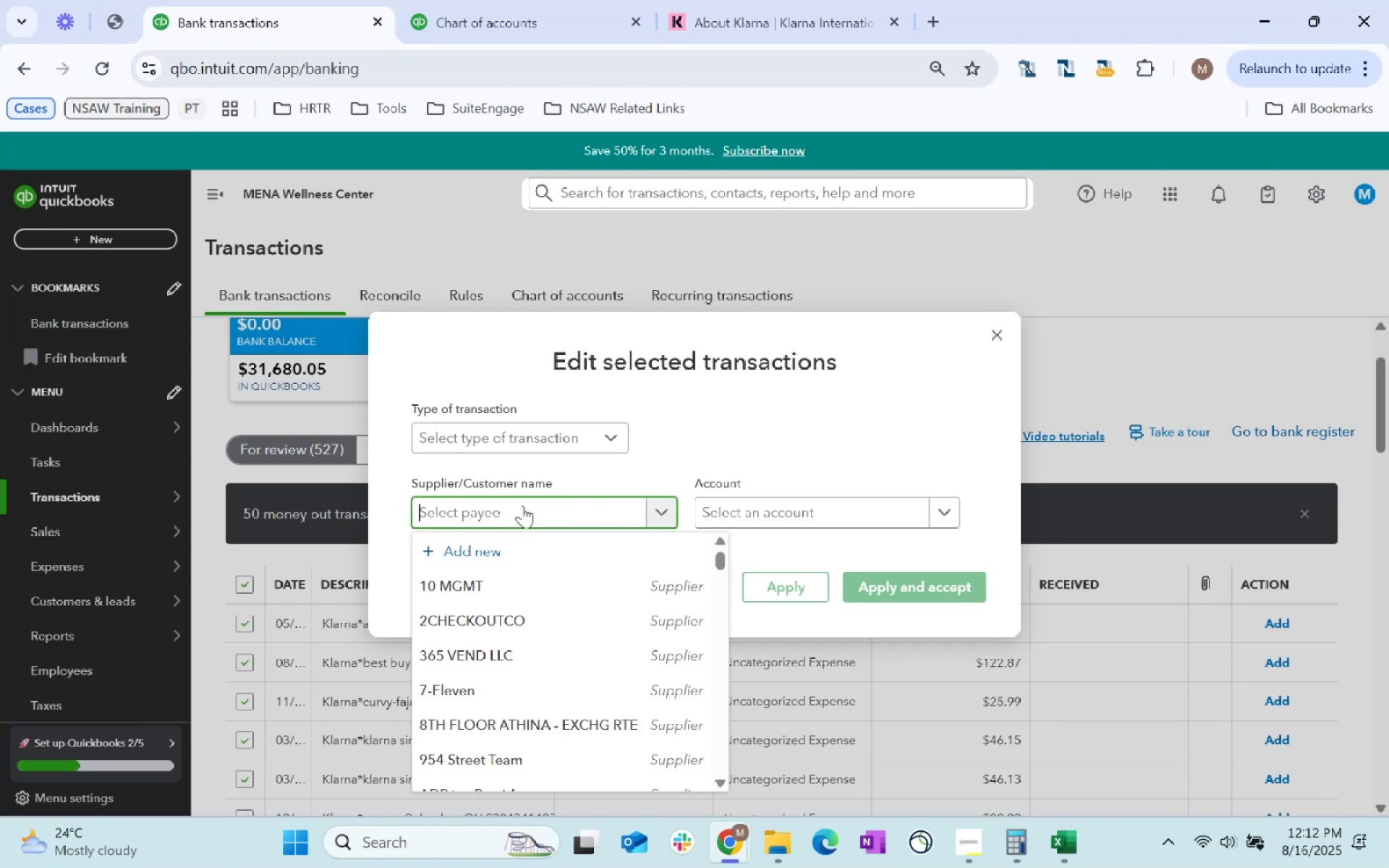 
type(Klarna)
 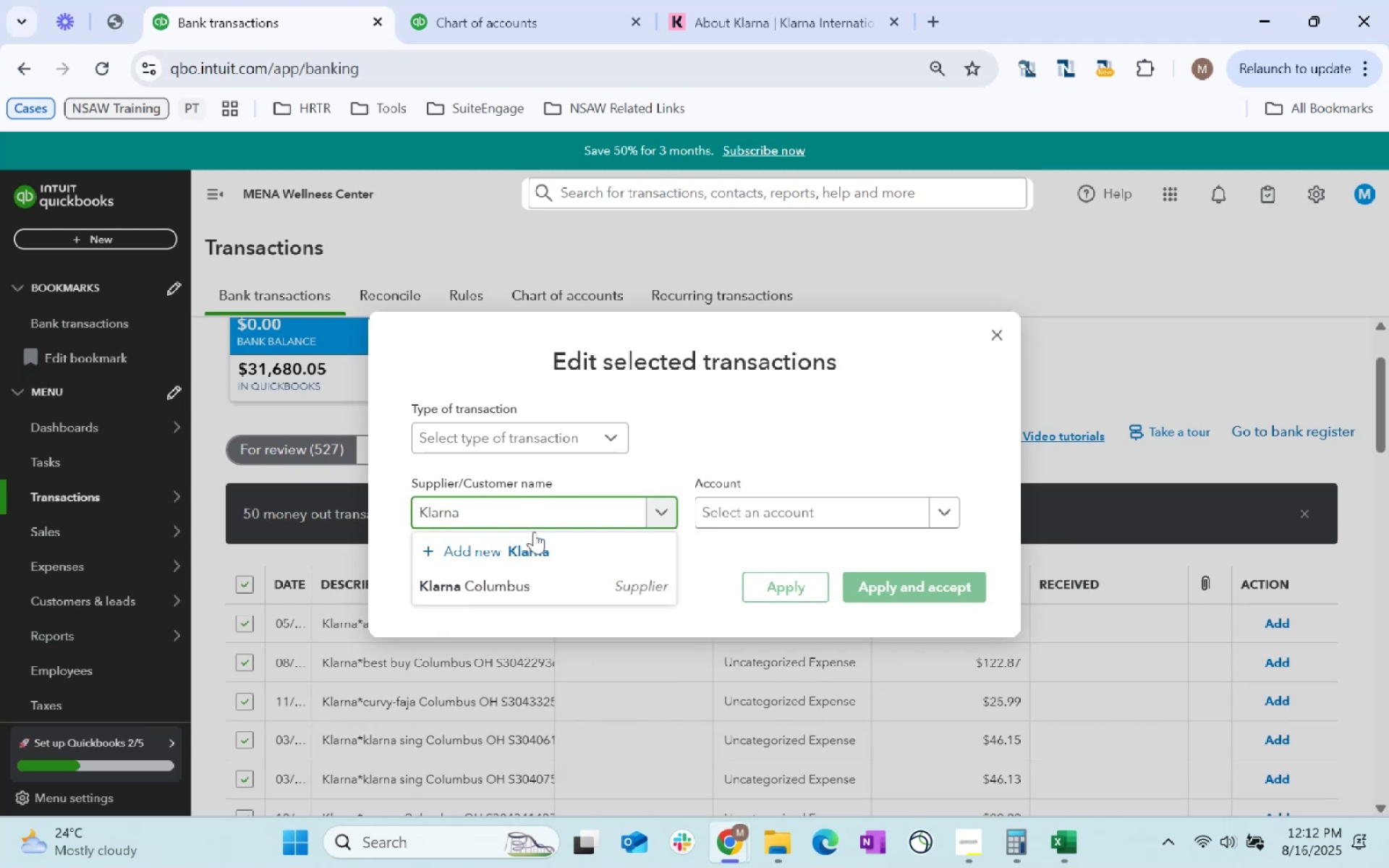 
left_click([561, 580])
 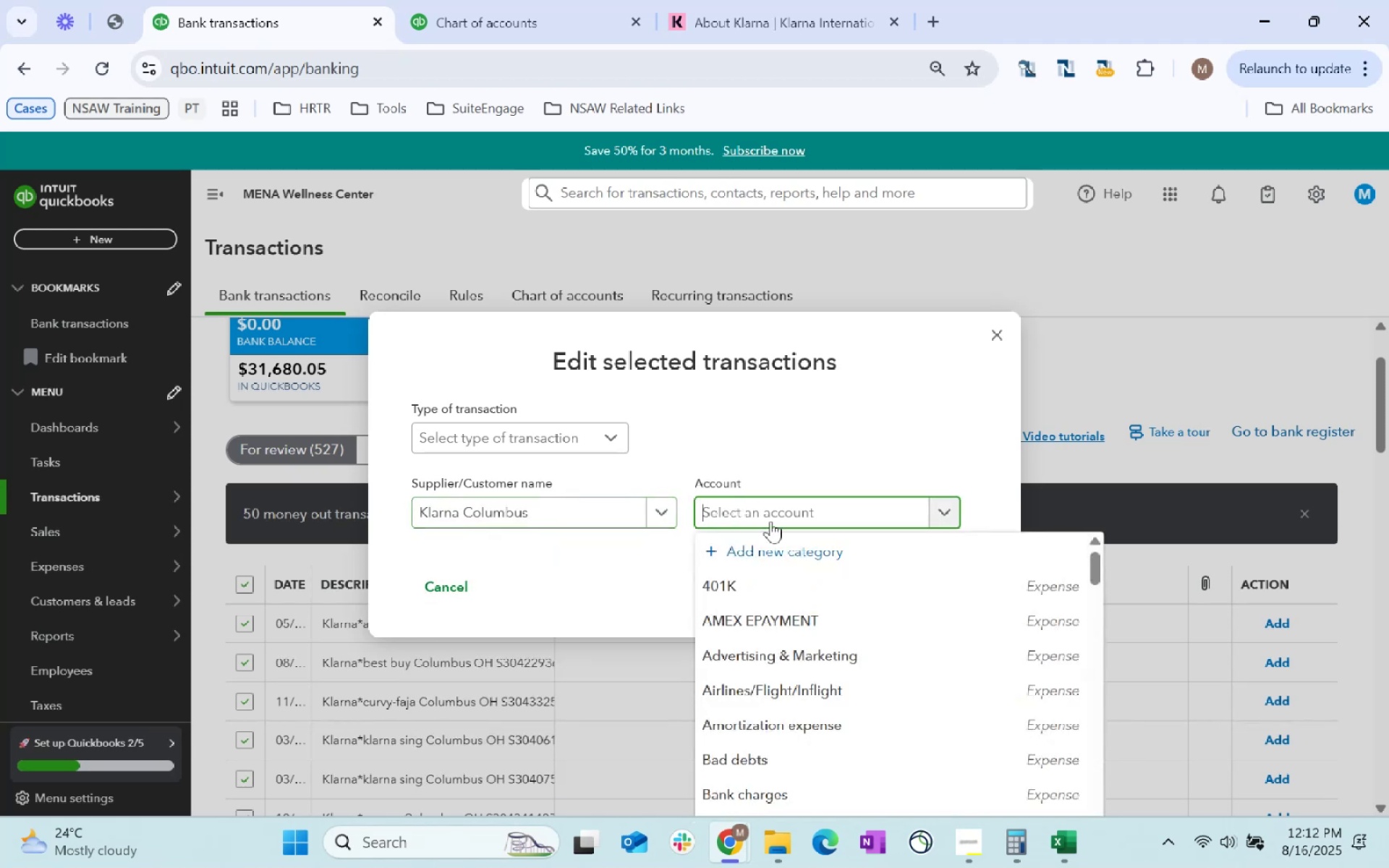 
type(Suppl)
key(Tab)
 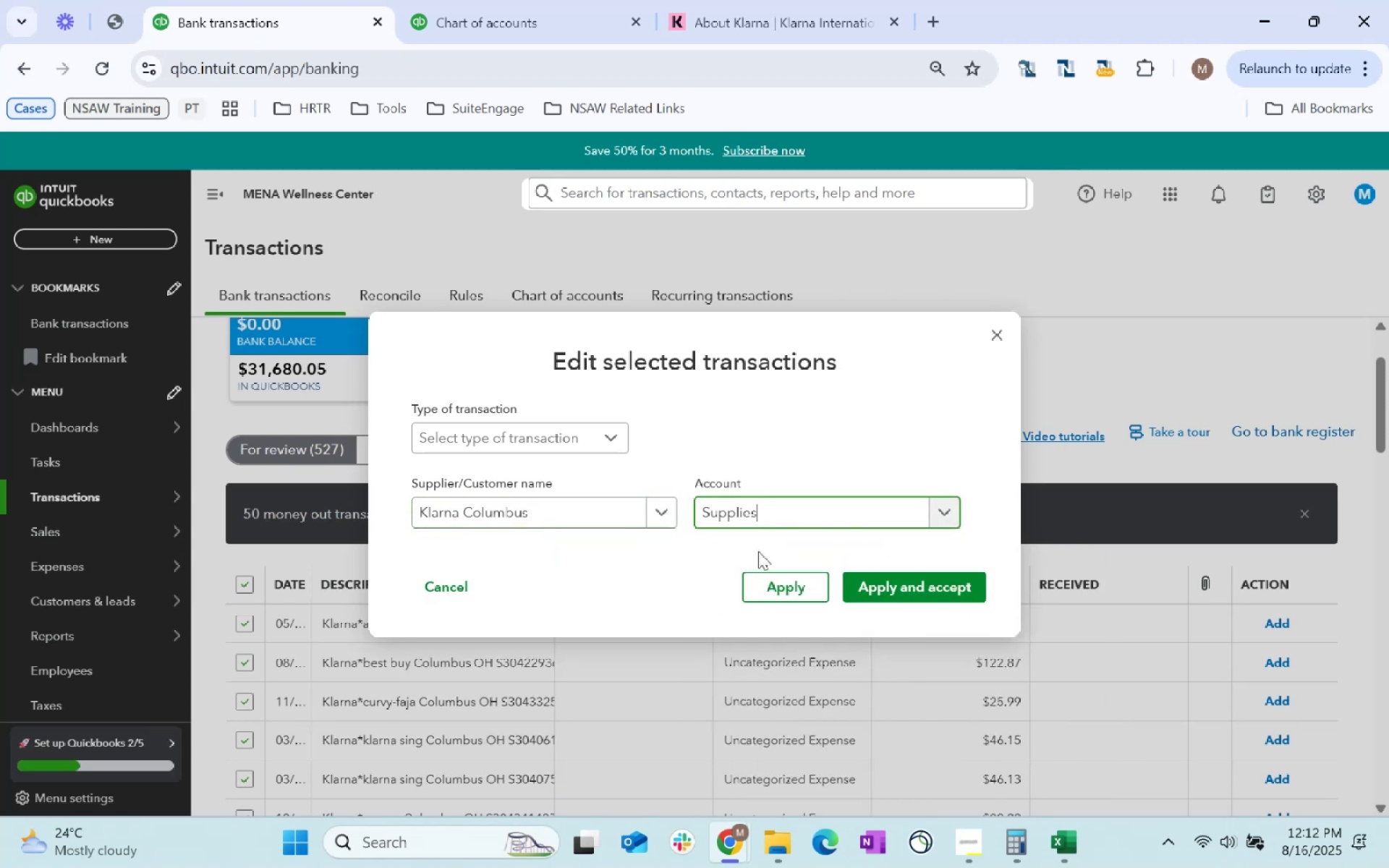 
left_click([757, 578])
 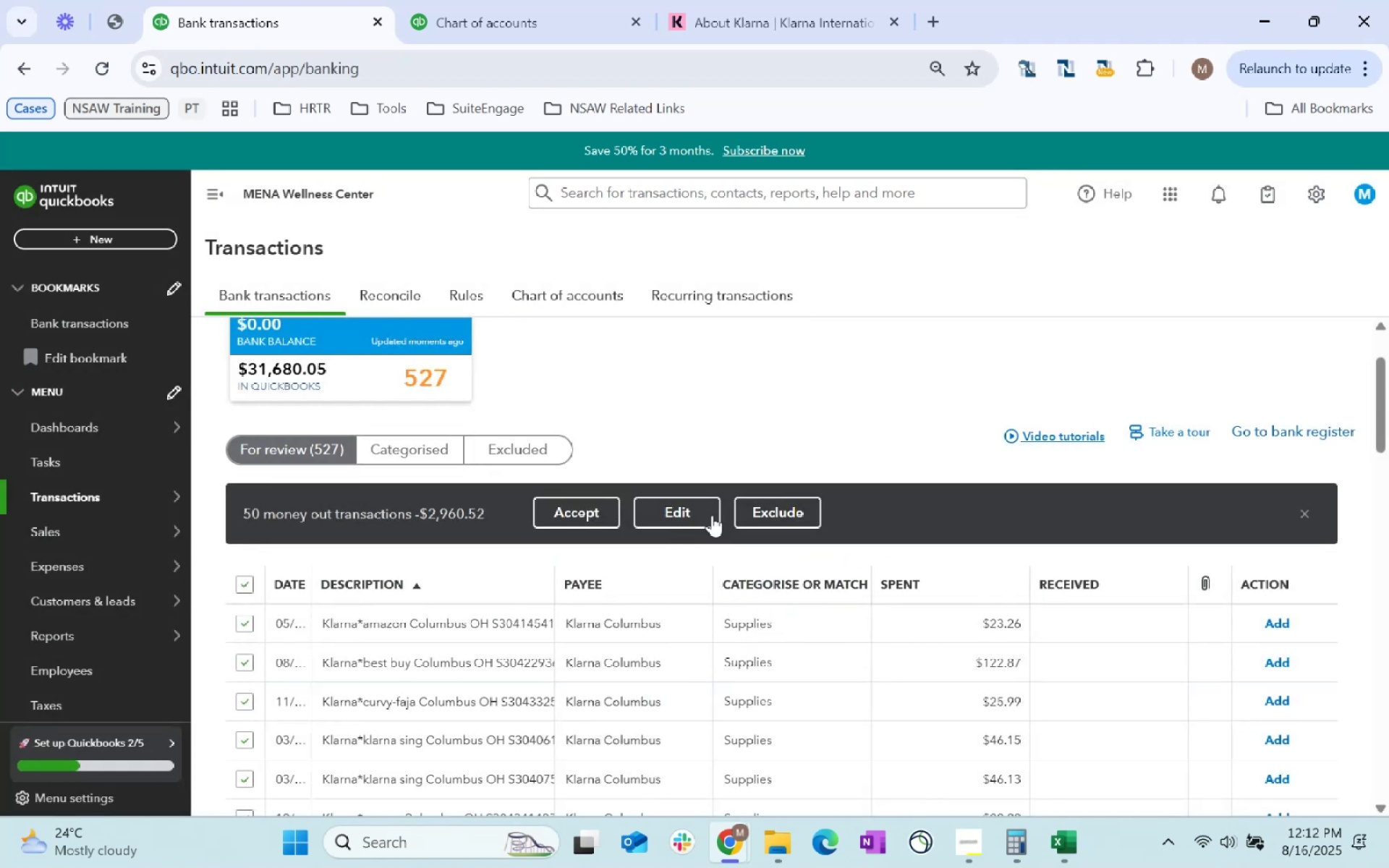 
left_click([587, 517])
 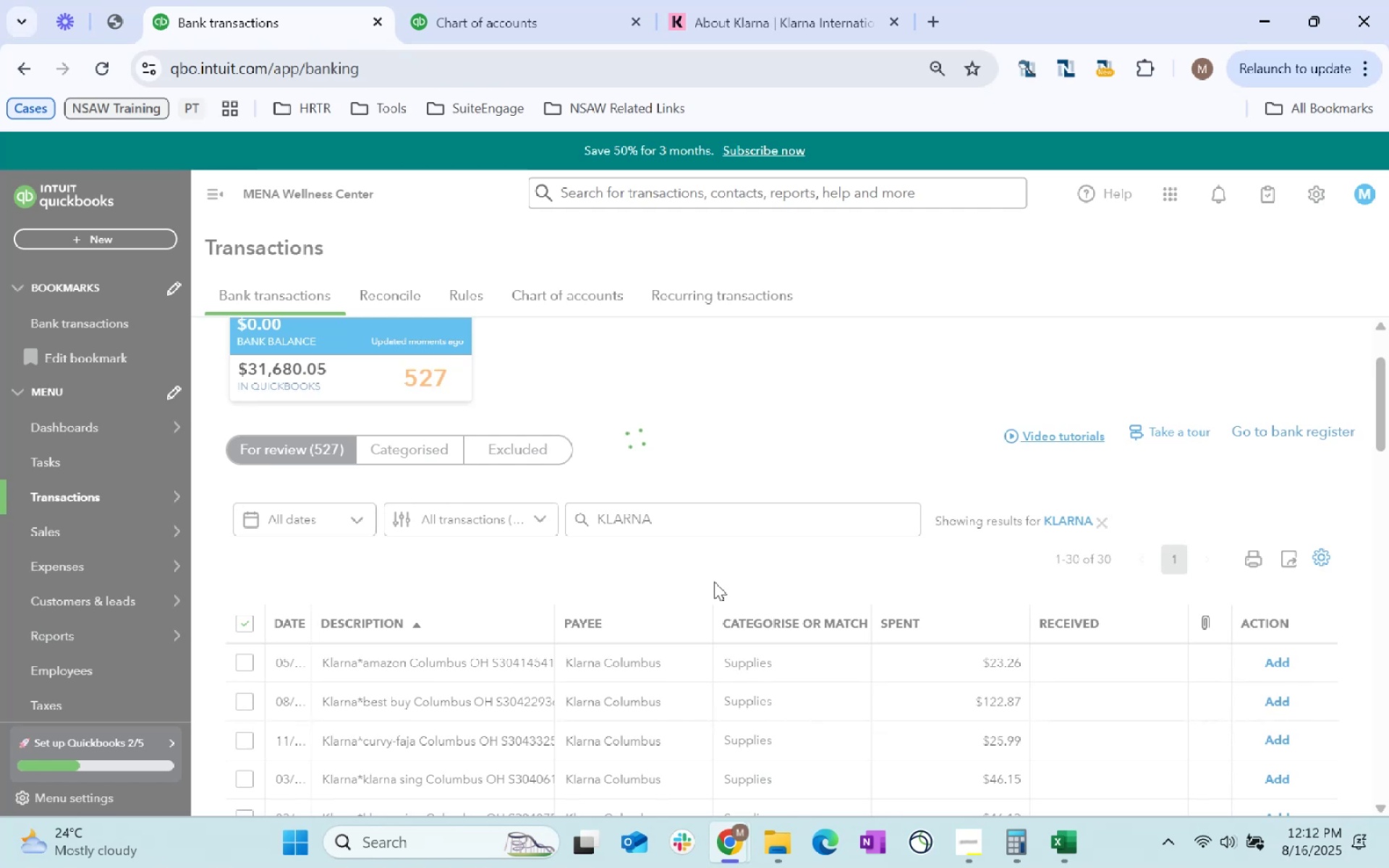 
wait(11.5)
 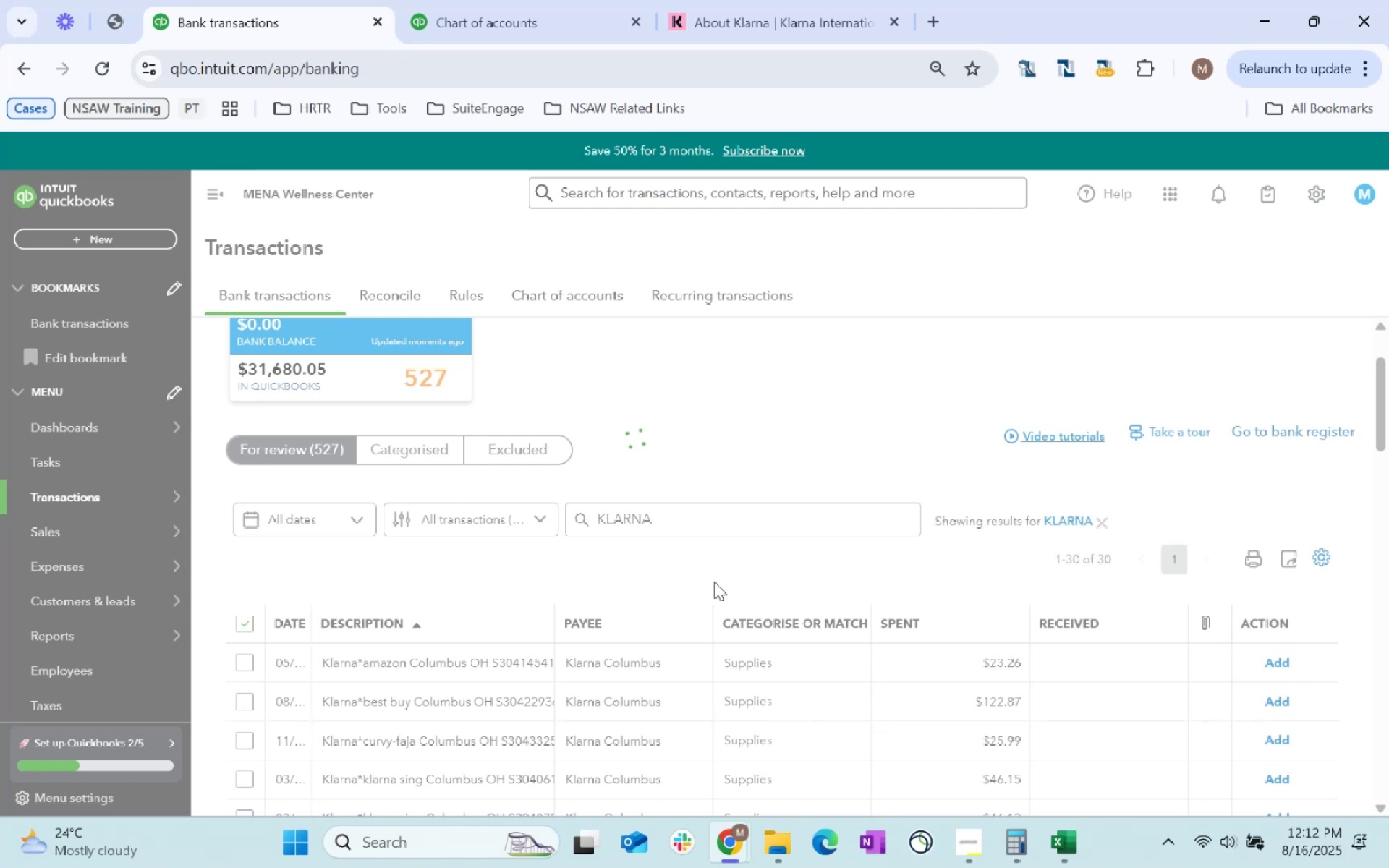 
left_click([1103, 522])
 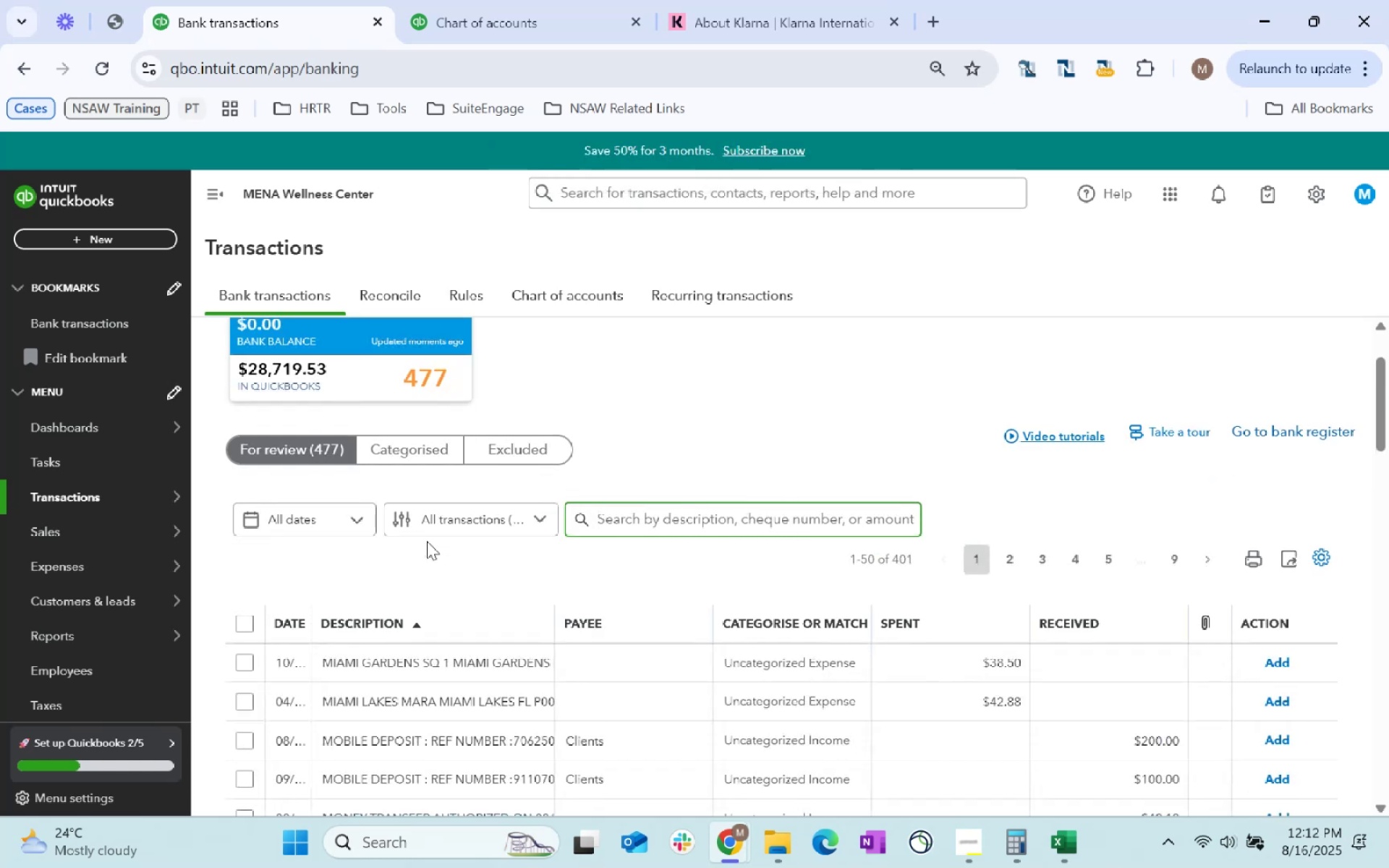 
wait(9.11)
 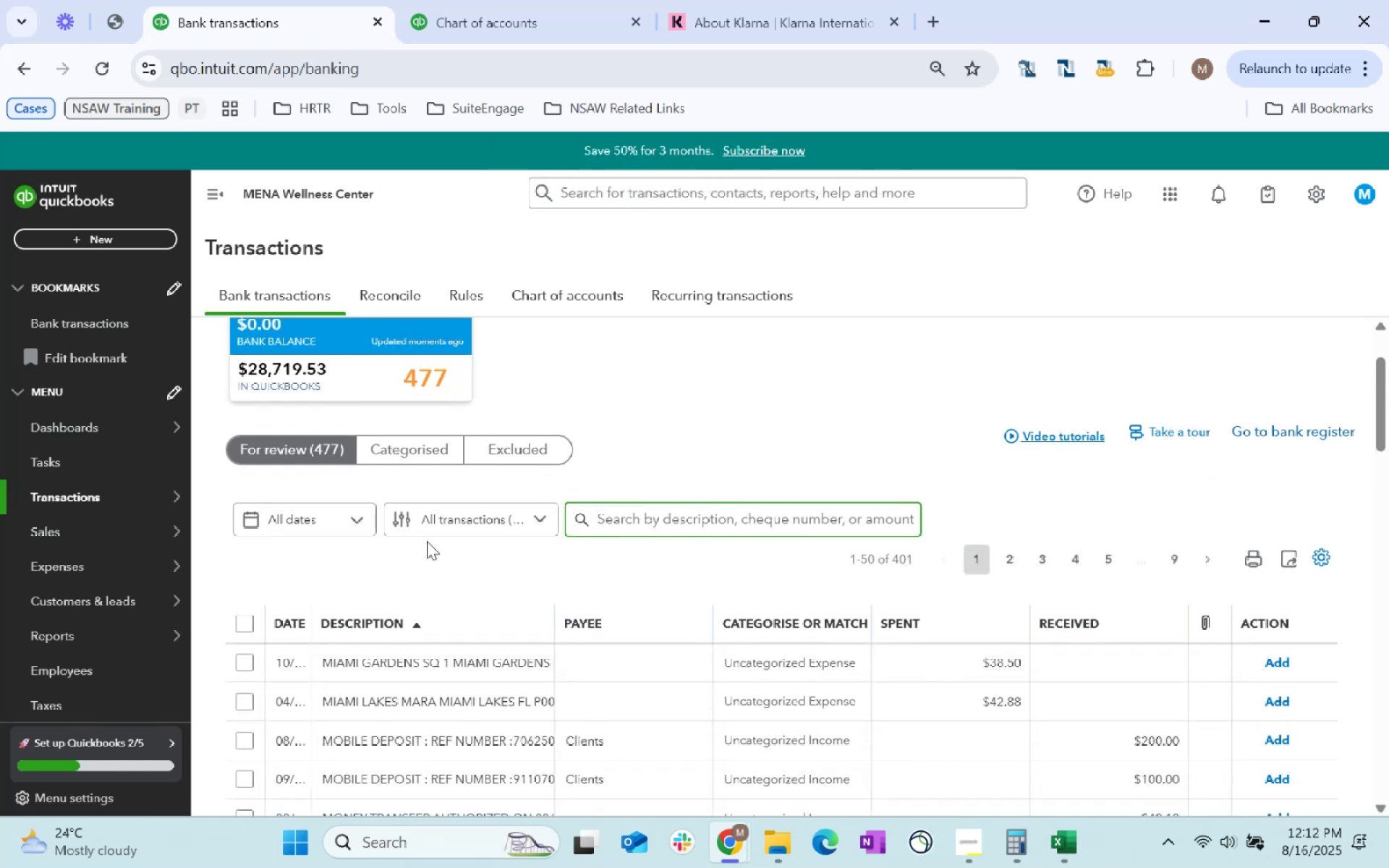 
left_click([246, 665])
 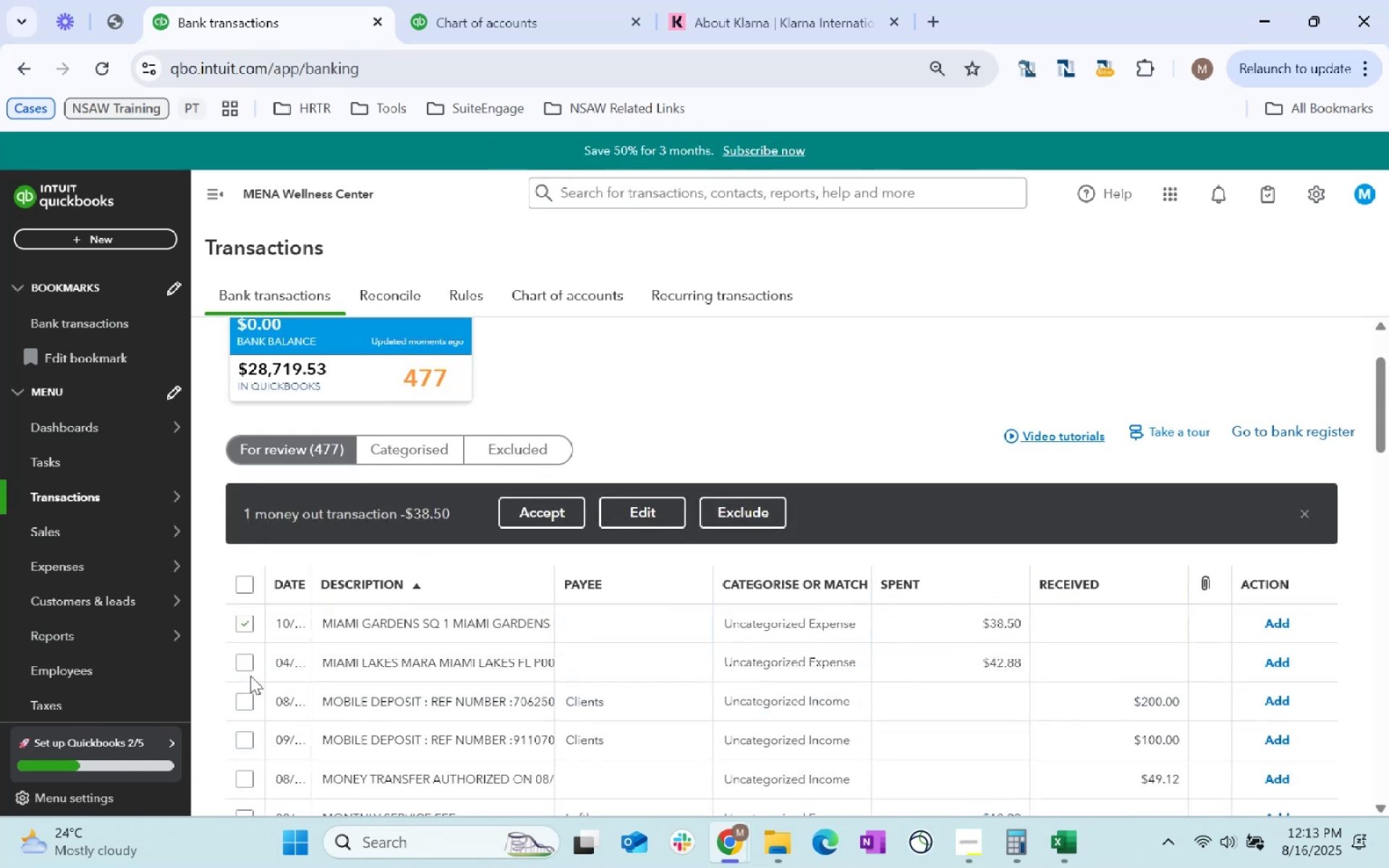 
left_click([245, 668])
 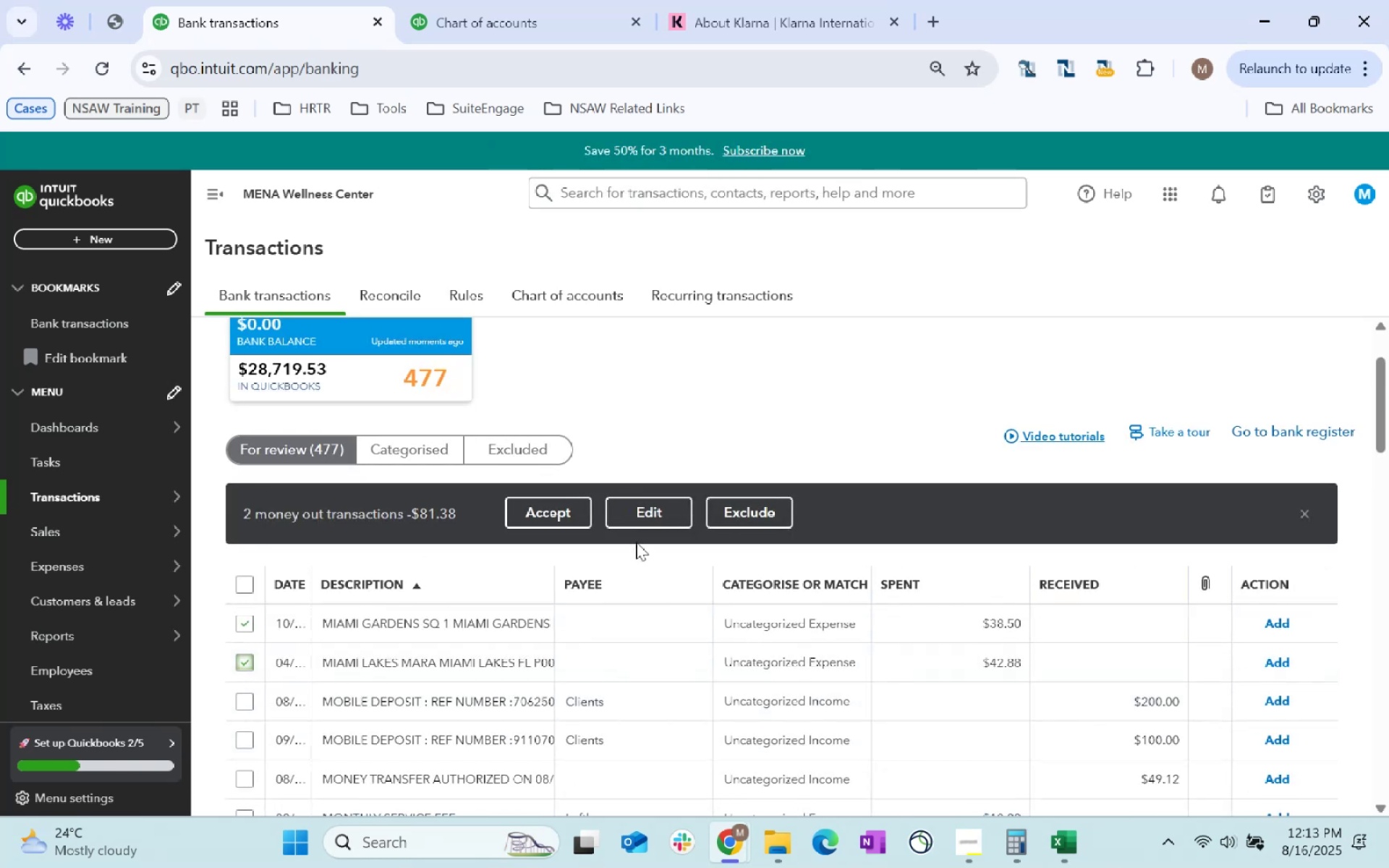 
left_click([642, 524])
 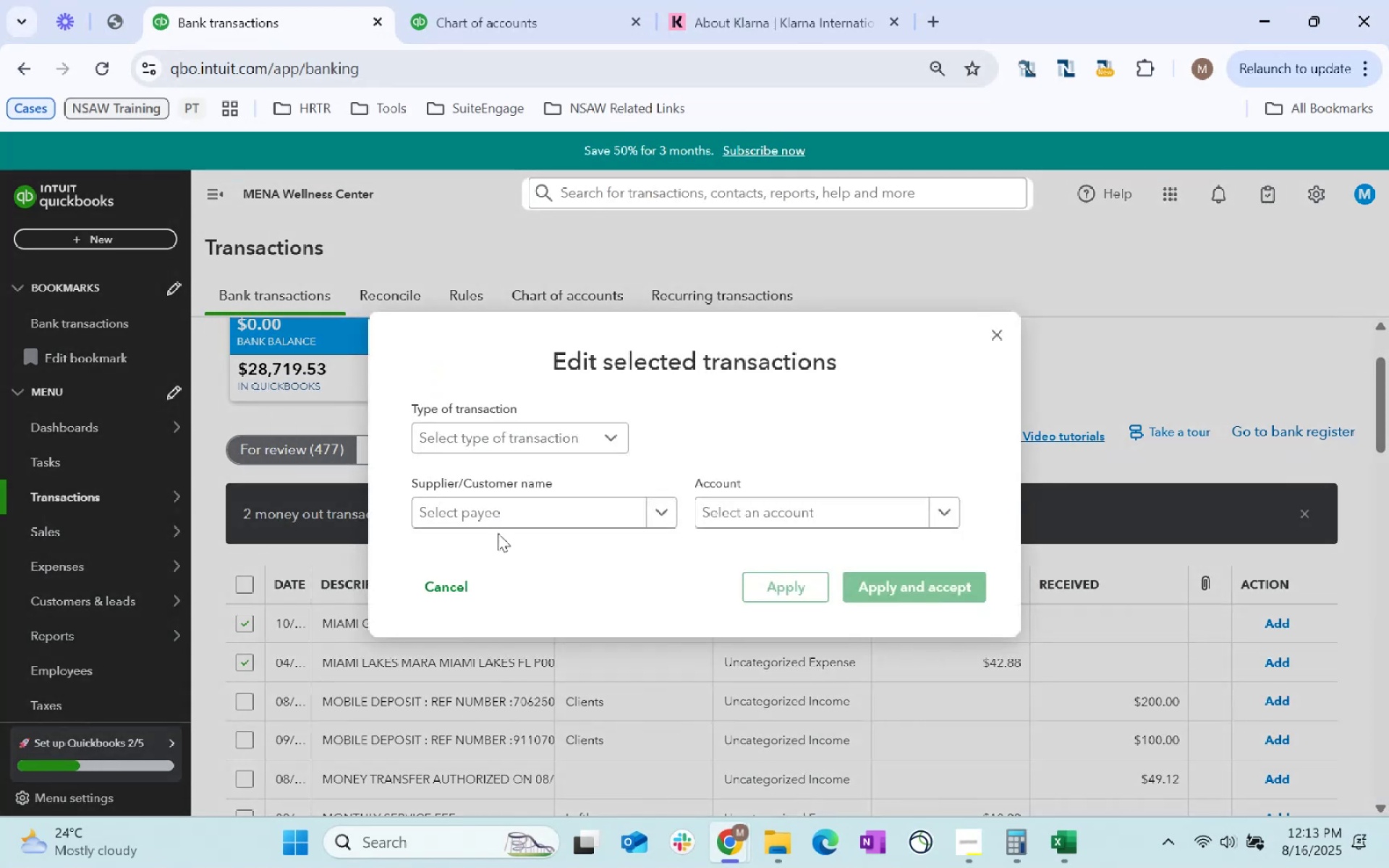 
left_click([505, 521])
 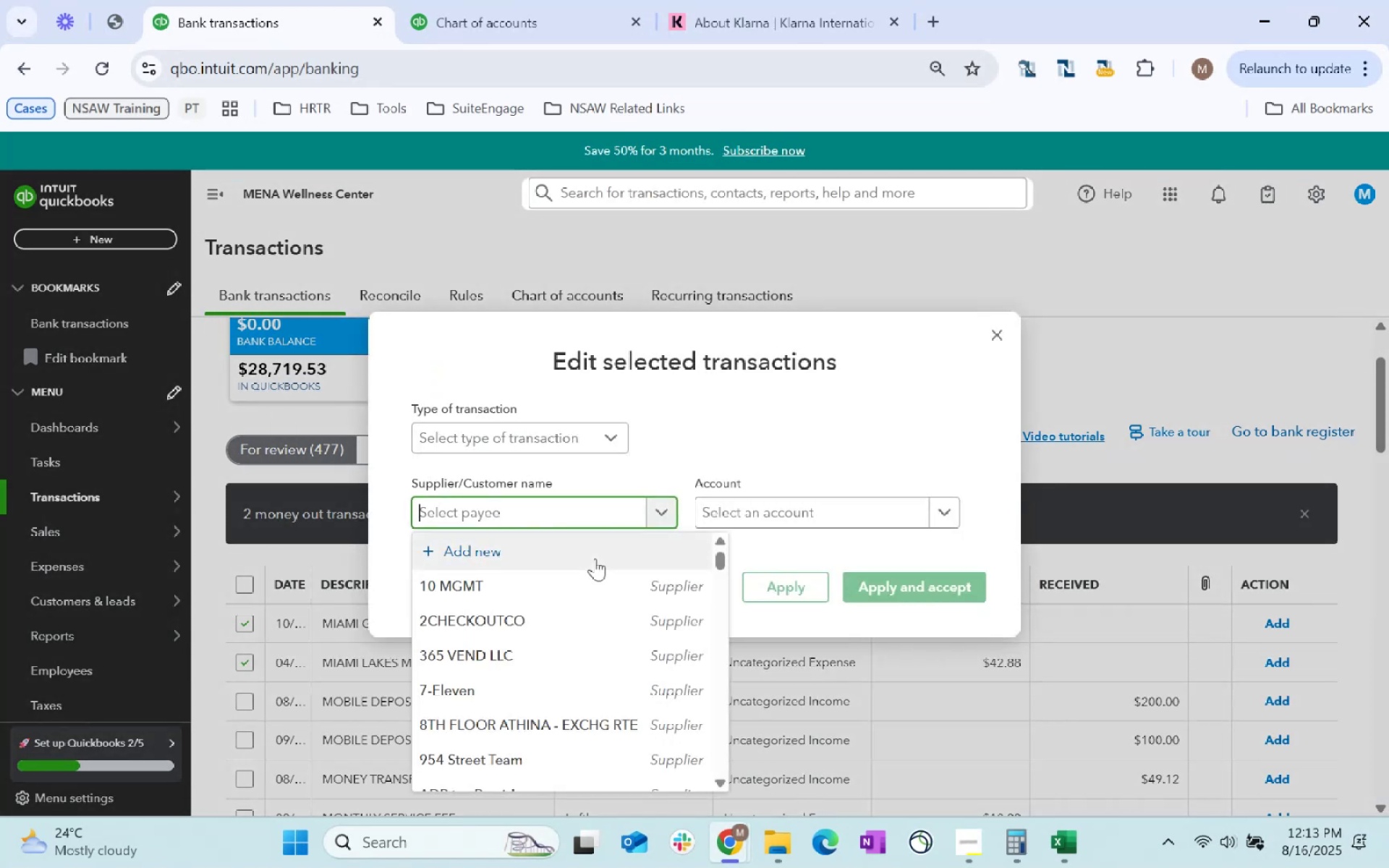 
type(reatu)
key(Backspace)
key(Backspace)
key(Backspace)
type(sta)
key(Tab)
type(staff)
key(Tab)
 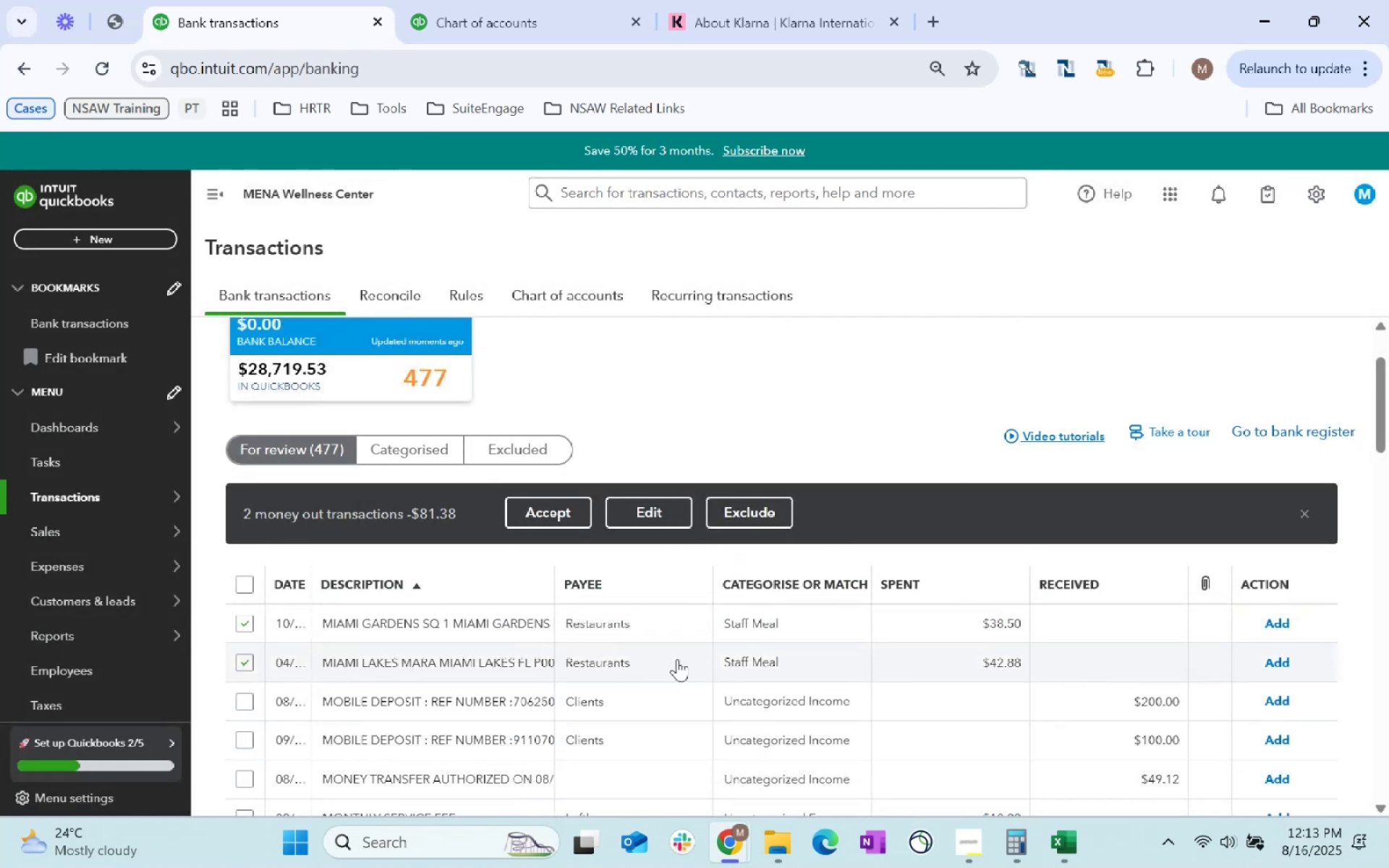 
wait(5.35)
 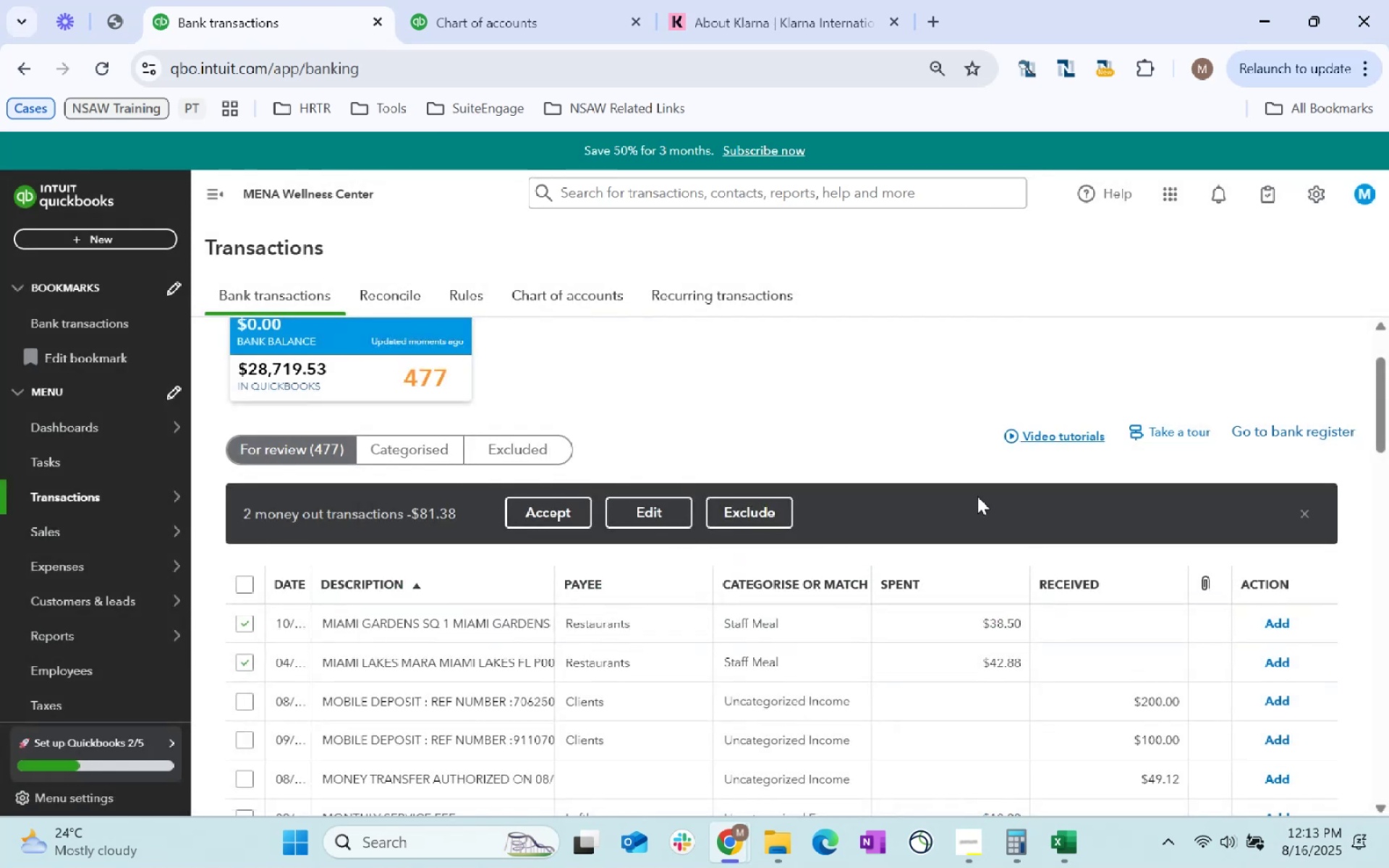 
left_click([567, 526])
 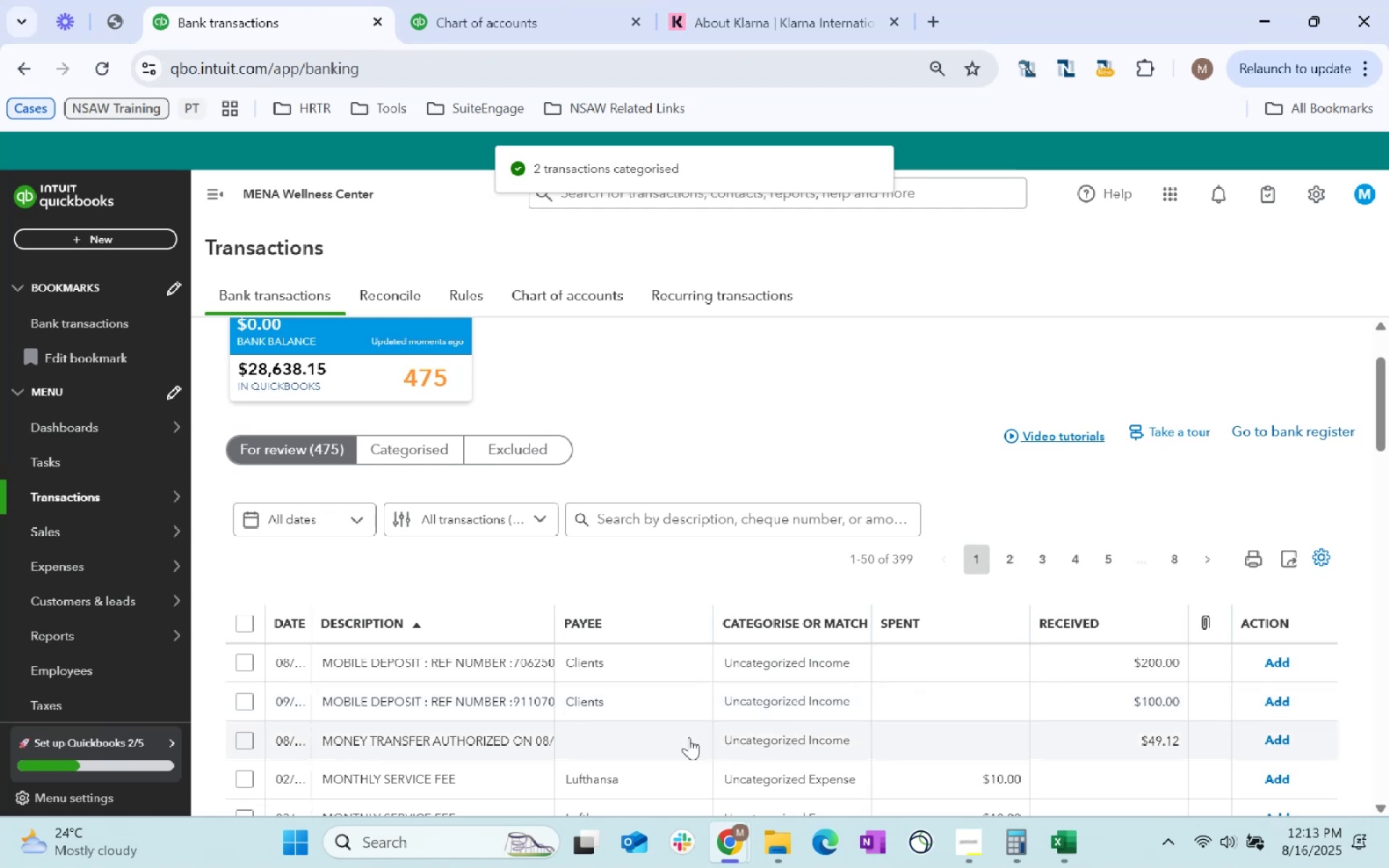 
left_click([246, 742])
 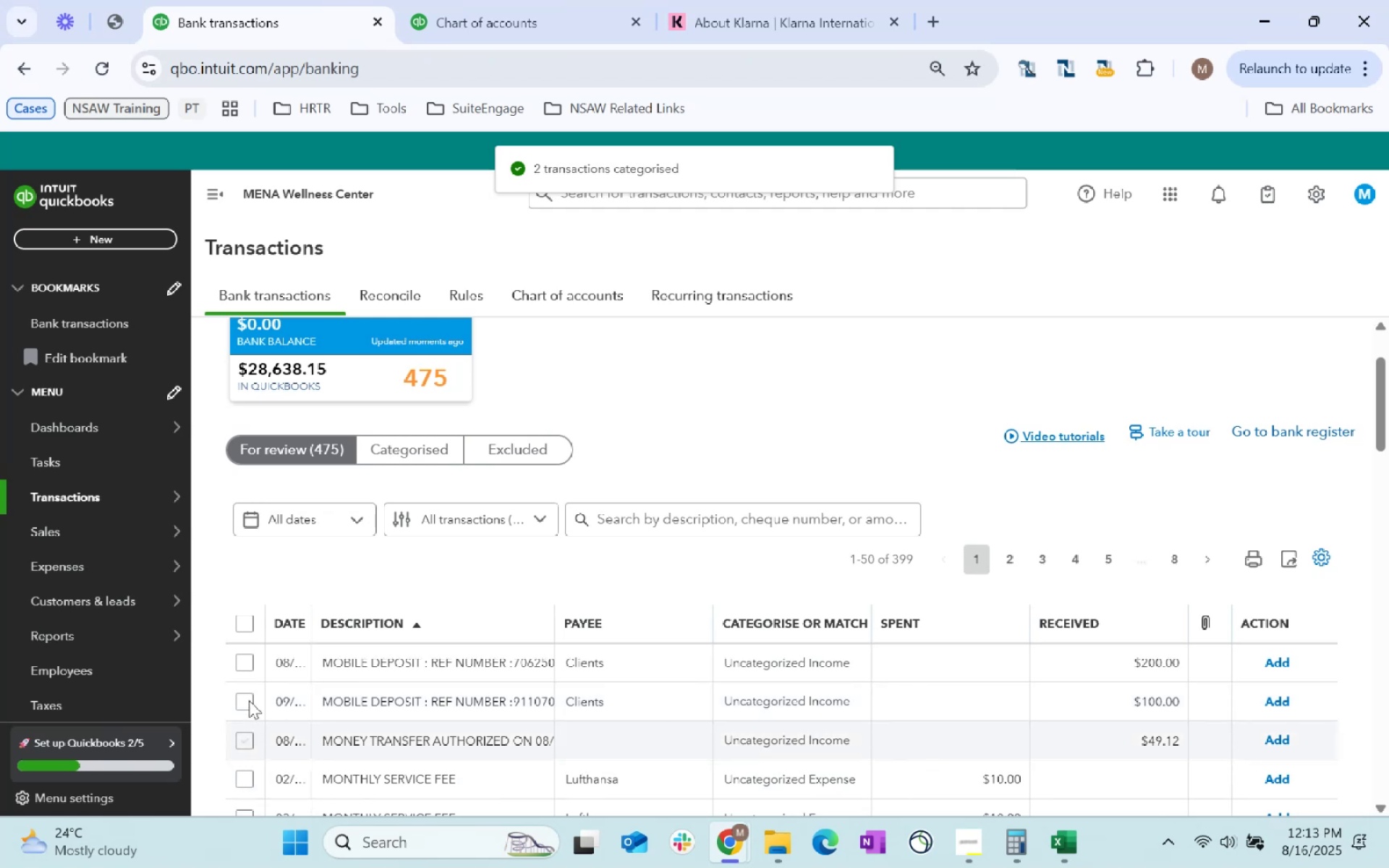 
left_click([249, 697])
 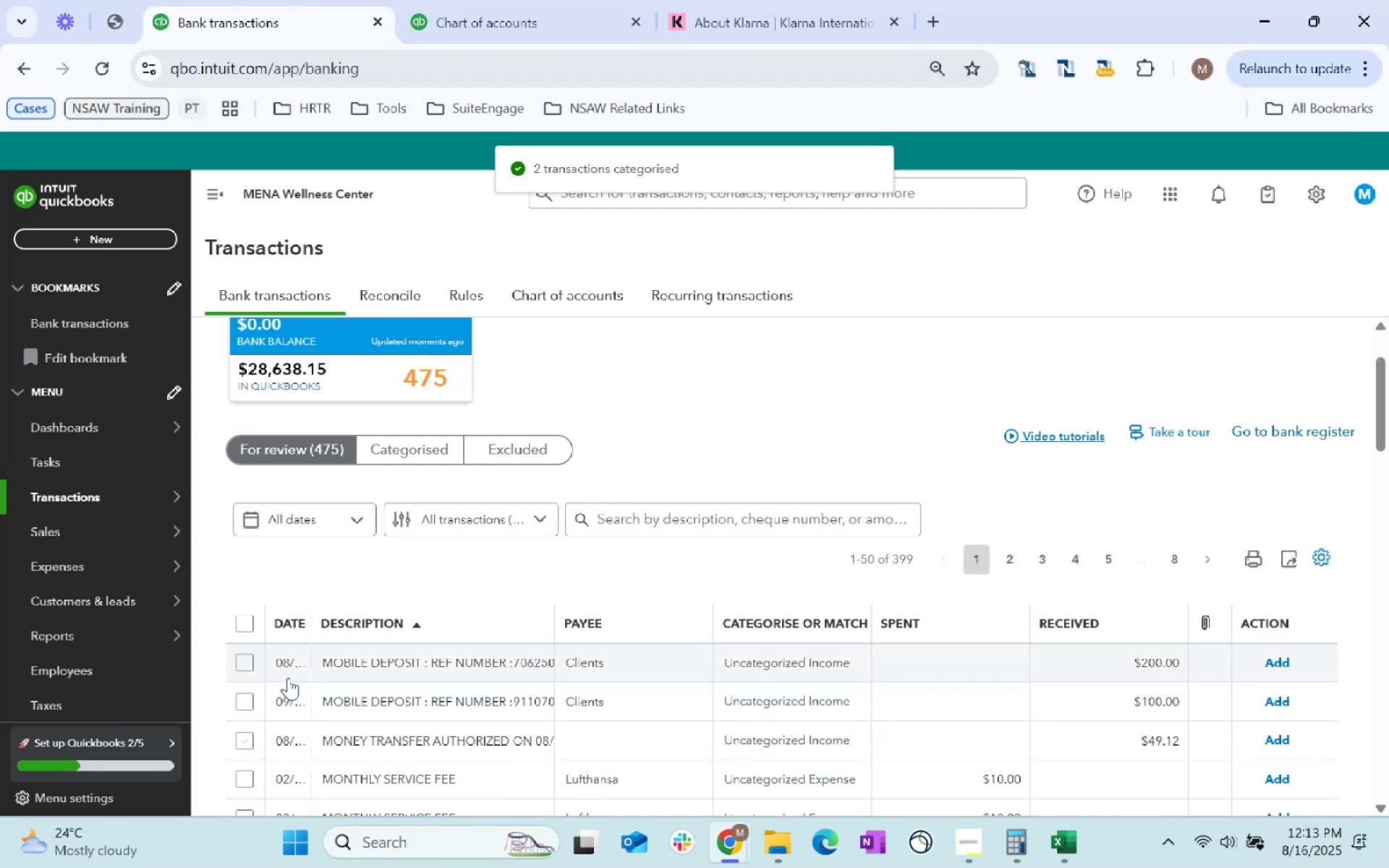 
left_click([245, 663])
 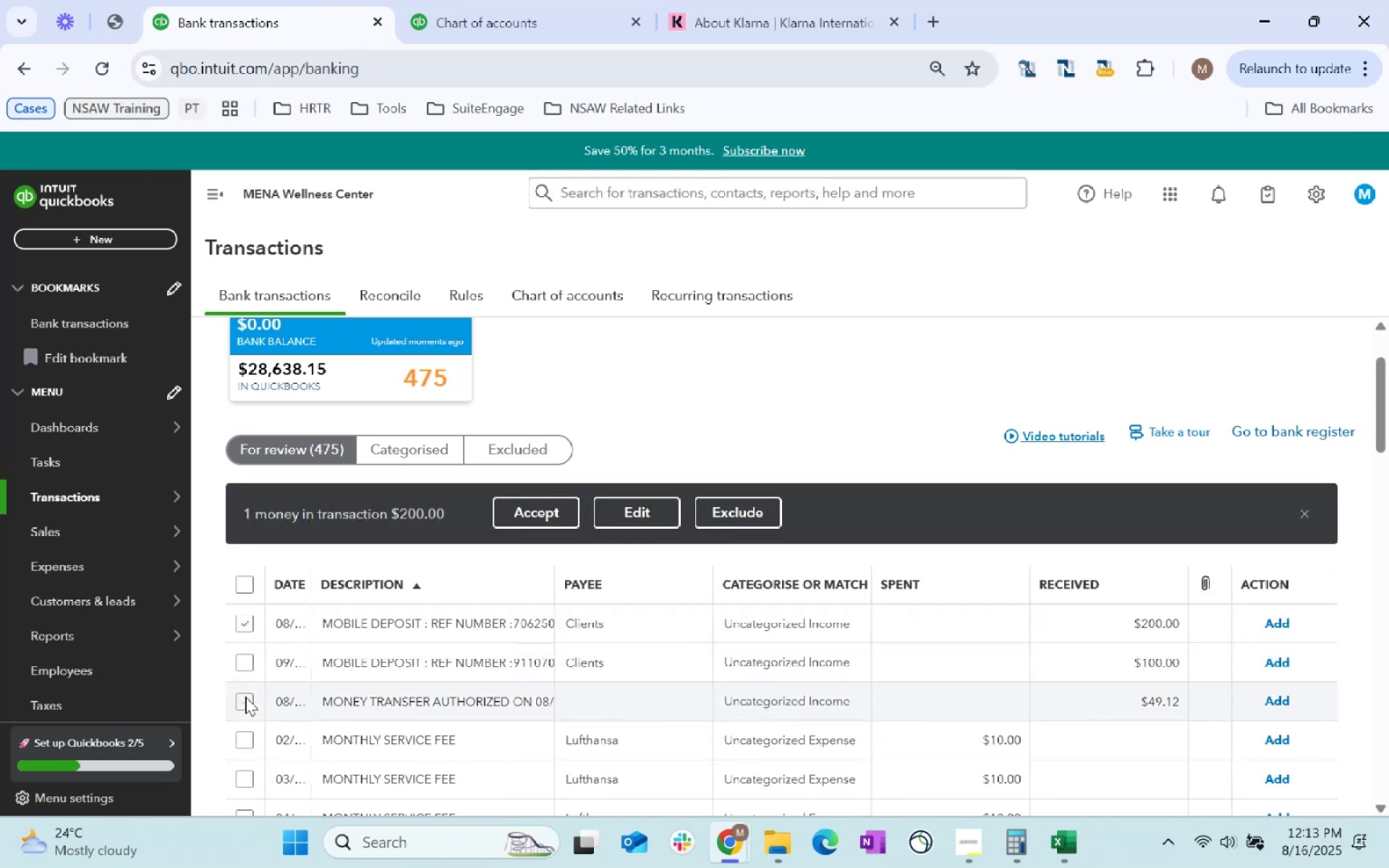 
left_click([245, 697])
 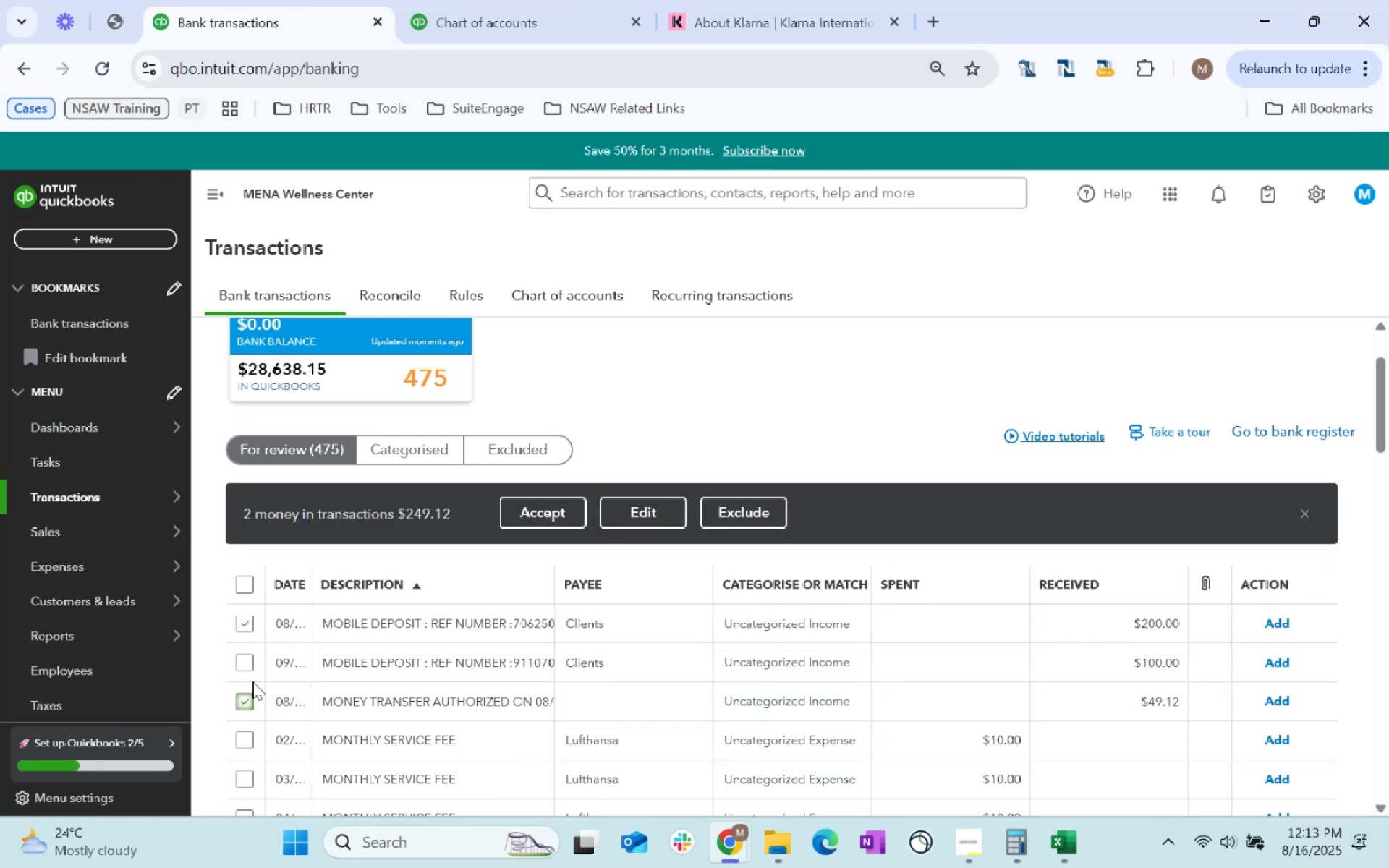 
left_click([237, 656])
 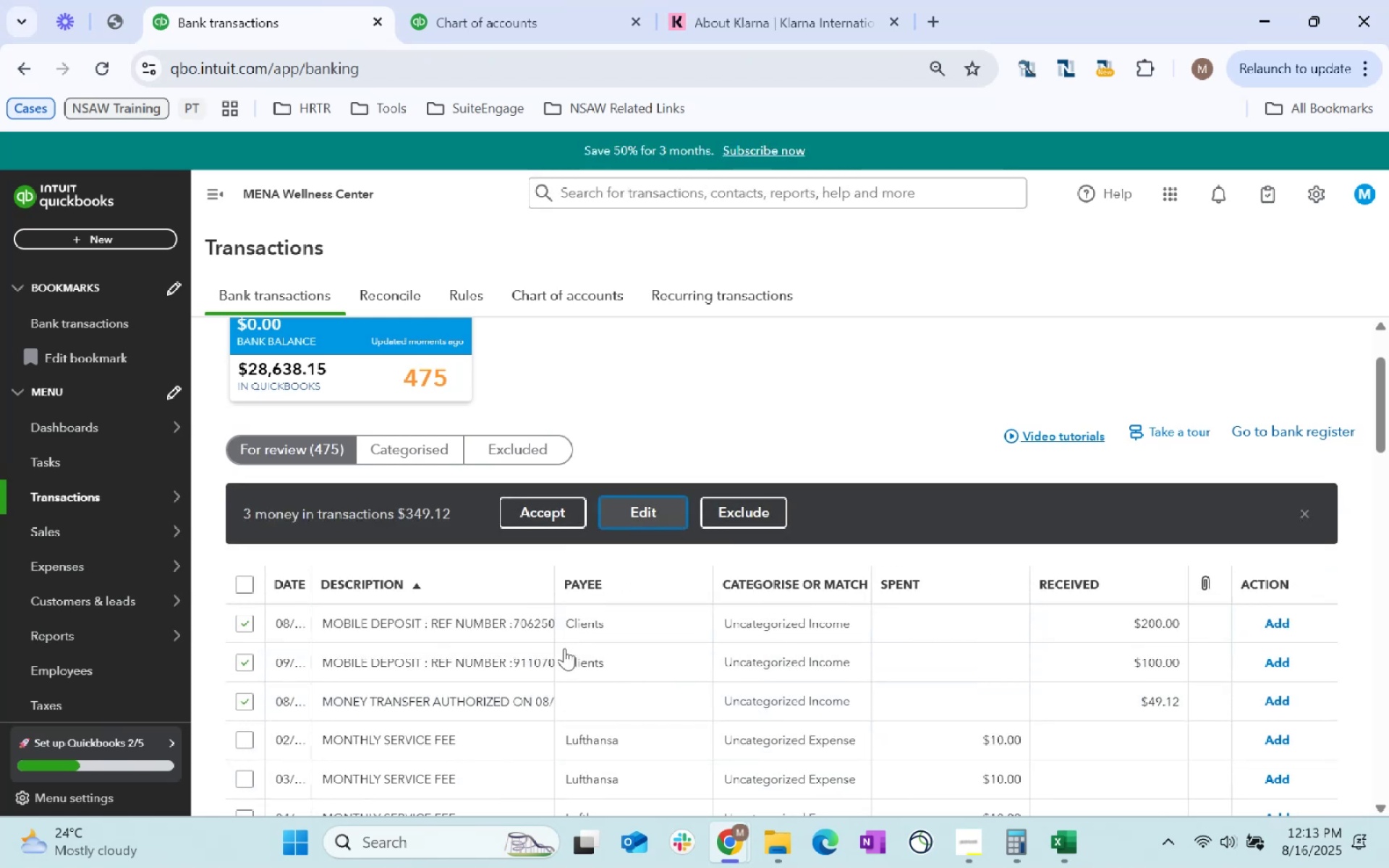 
left_click([530, 497])
 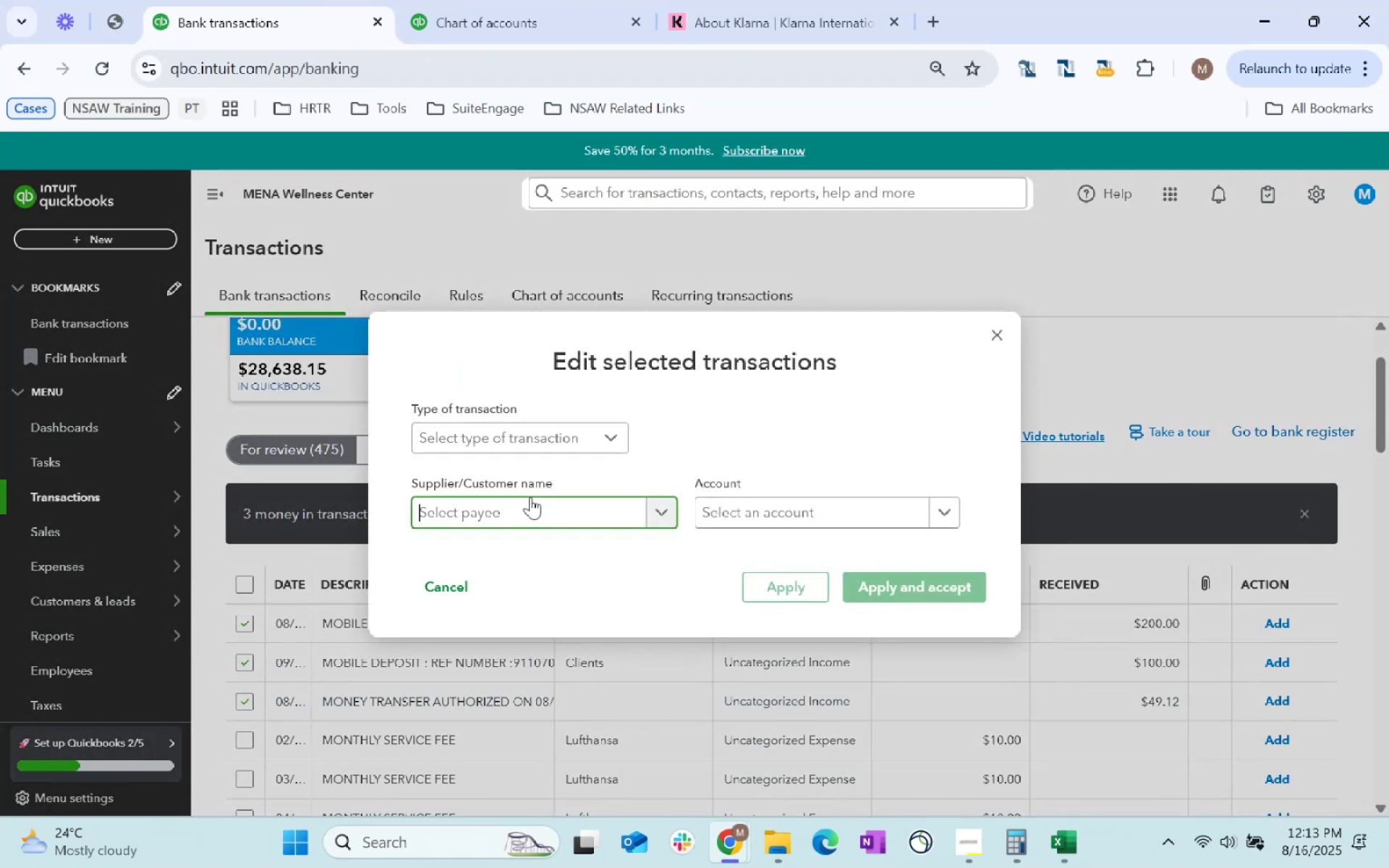 
type(Customer)
key(Tab)
type(Srvice)
key(Backspace)
key(Backspace)
key(Backspace)
key(Backspace)
key(Backspace)
type(er)
 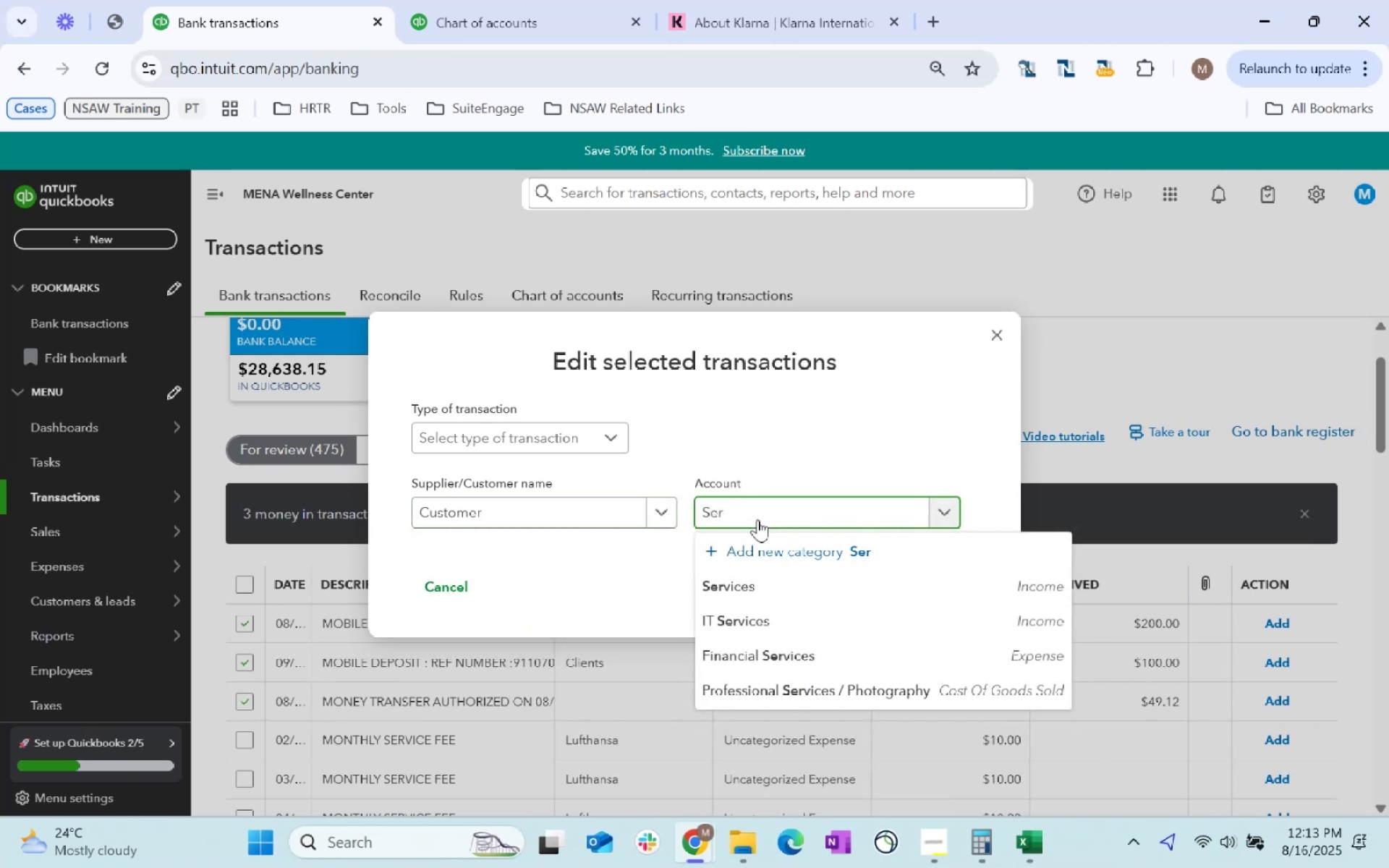 
left_click([749, 587])
 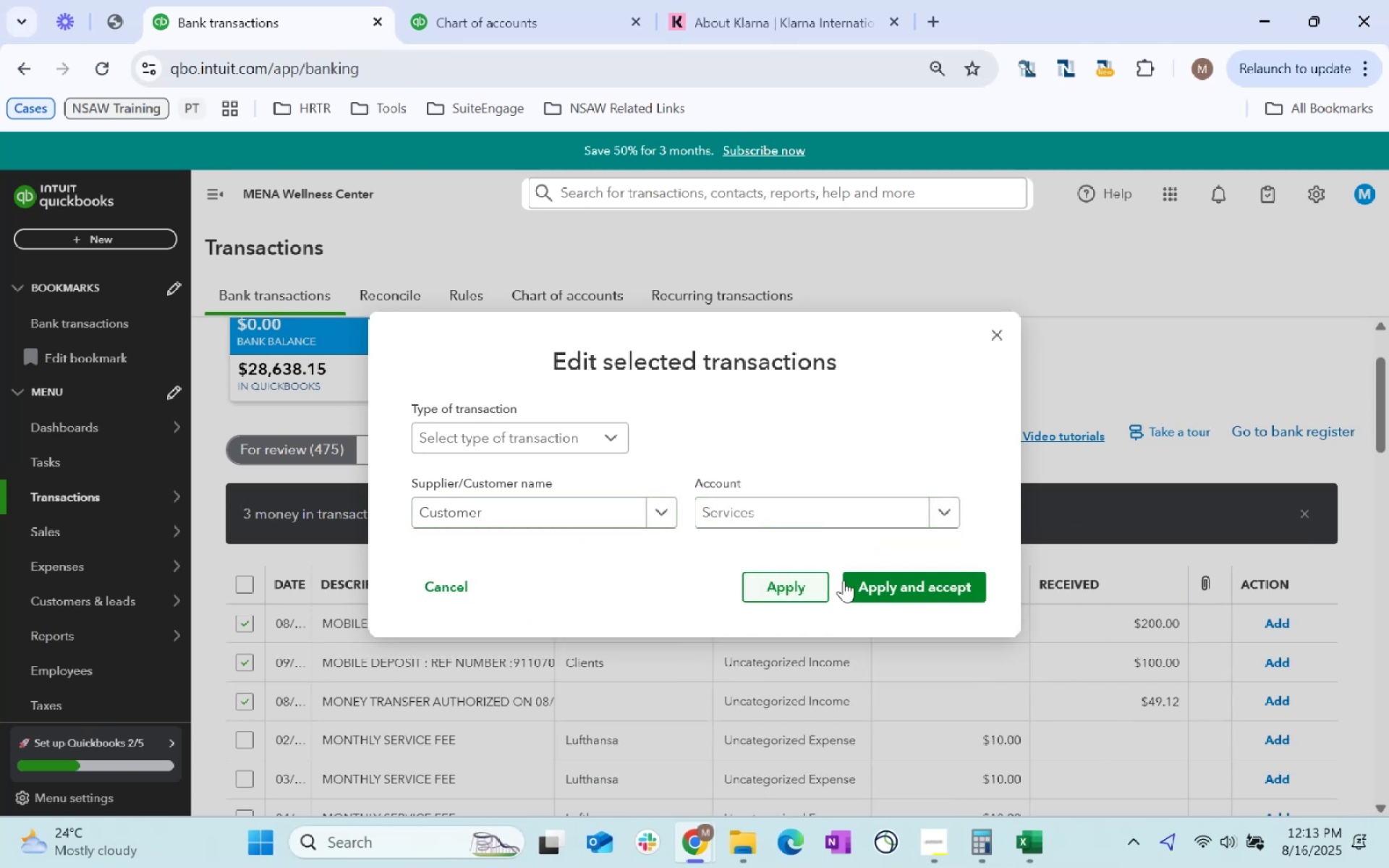 
left_click([812, 592])
 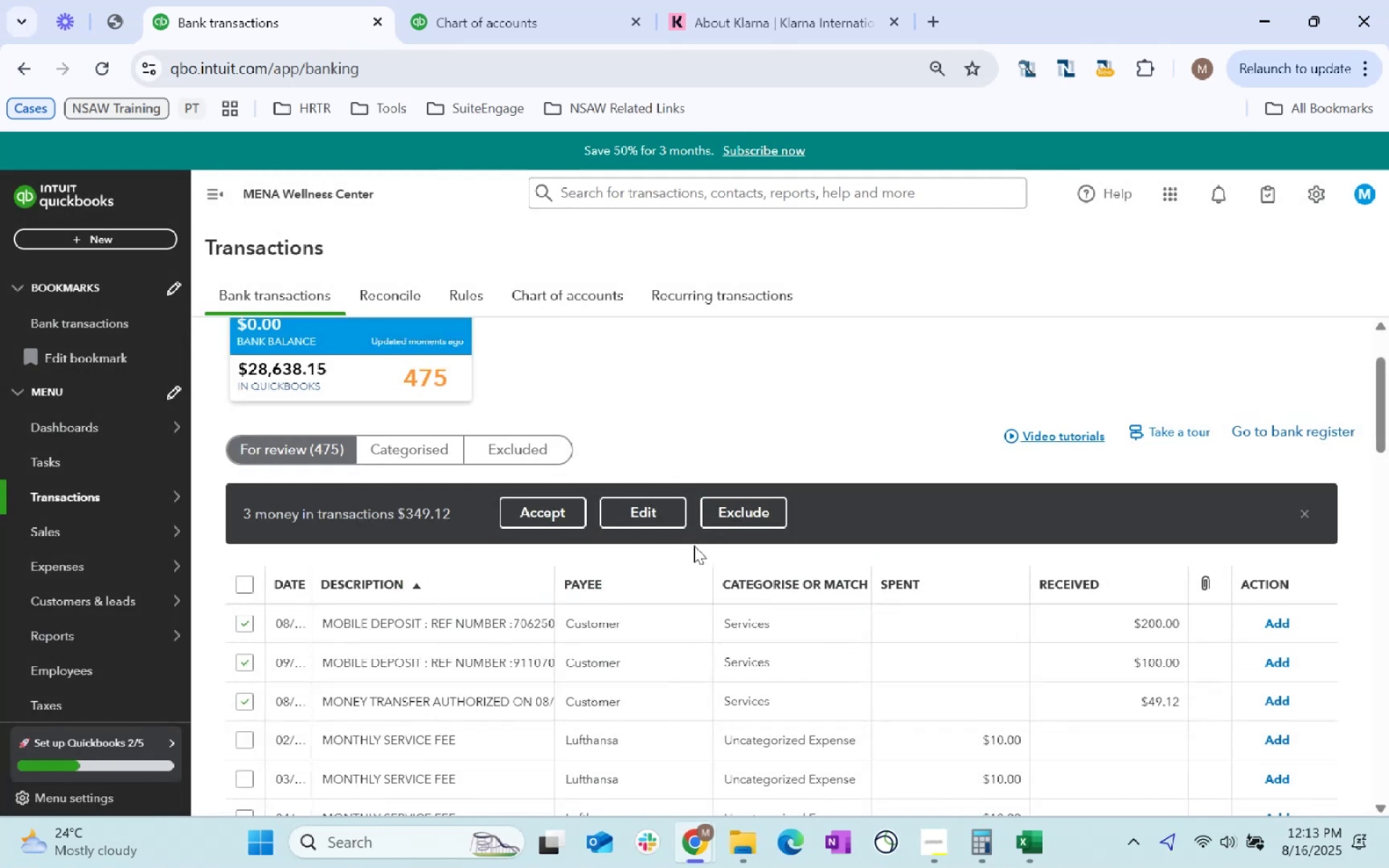 
left_click([546, 508])
 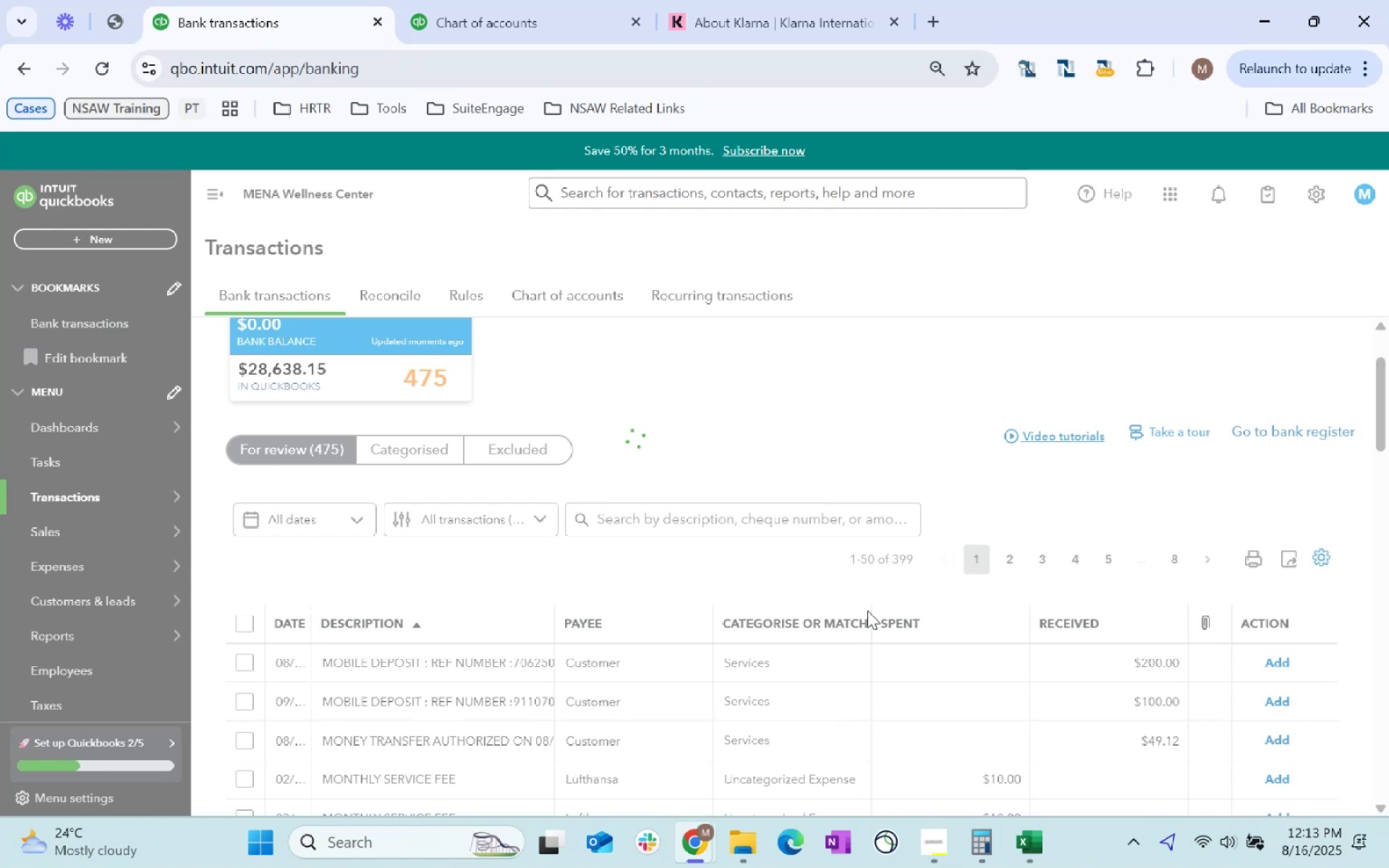 
scroll: coordinate [867, 610], scroll_direction: down, amount: 3.0
 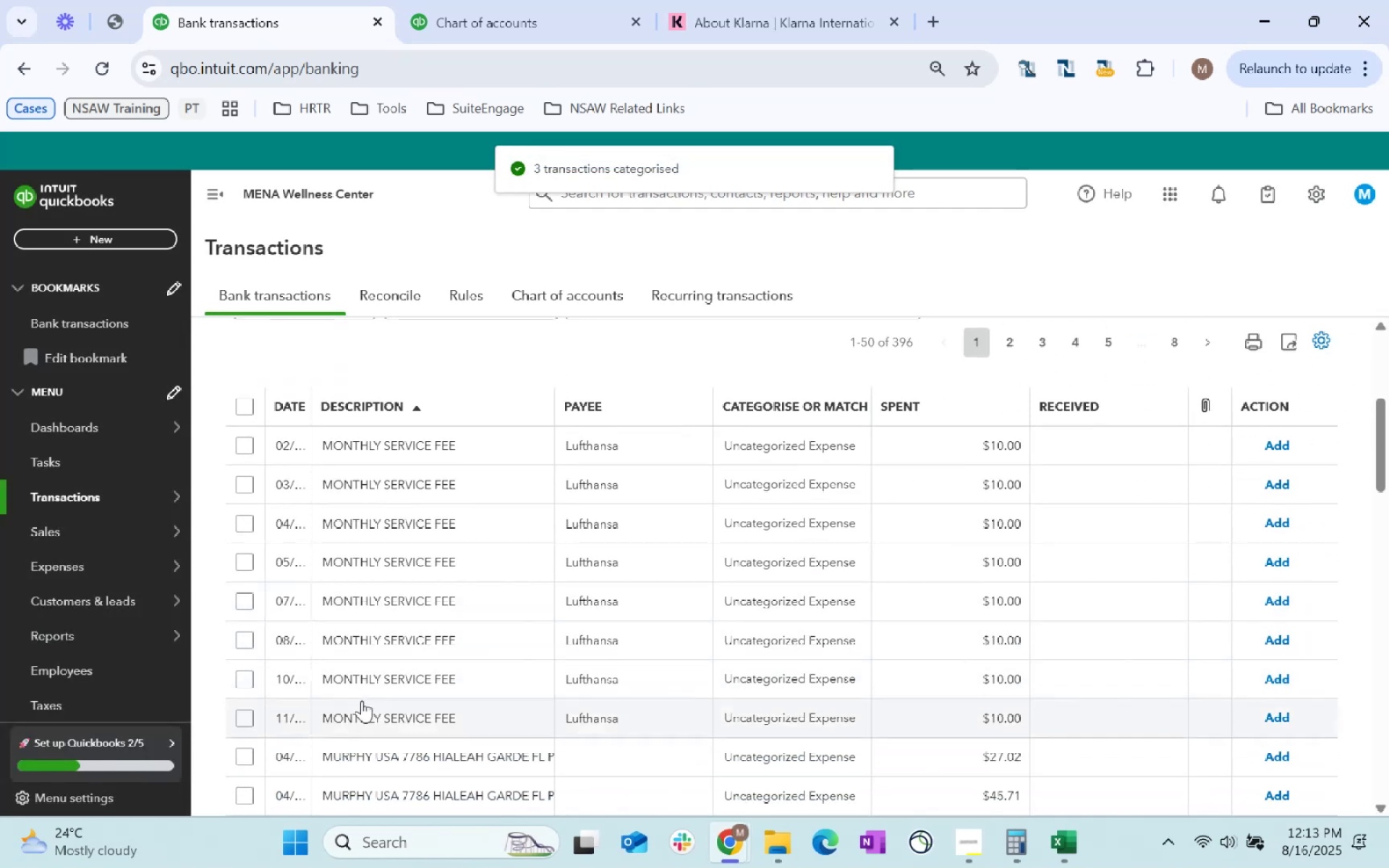 
left_click([245, 718])
 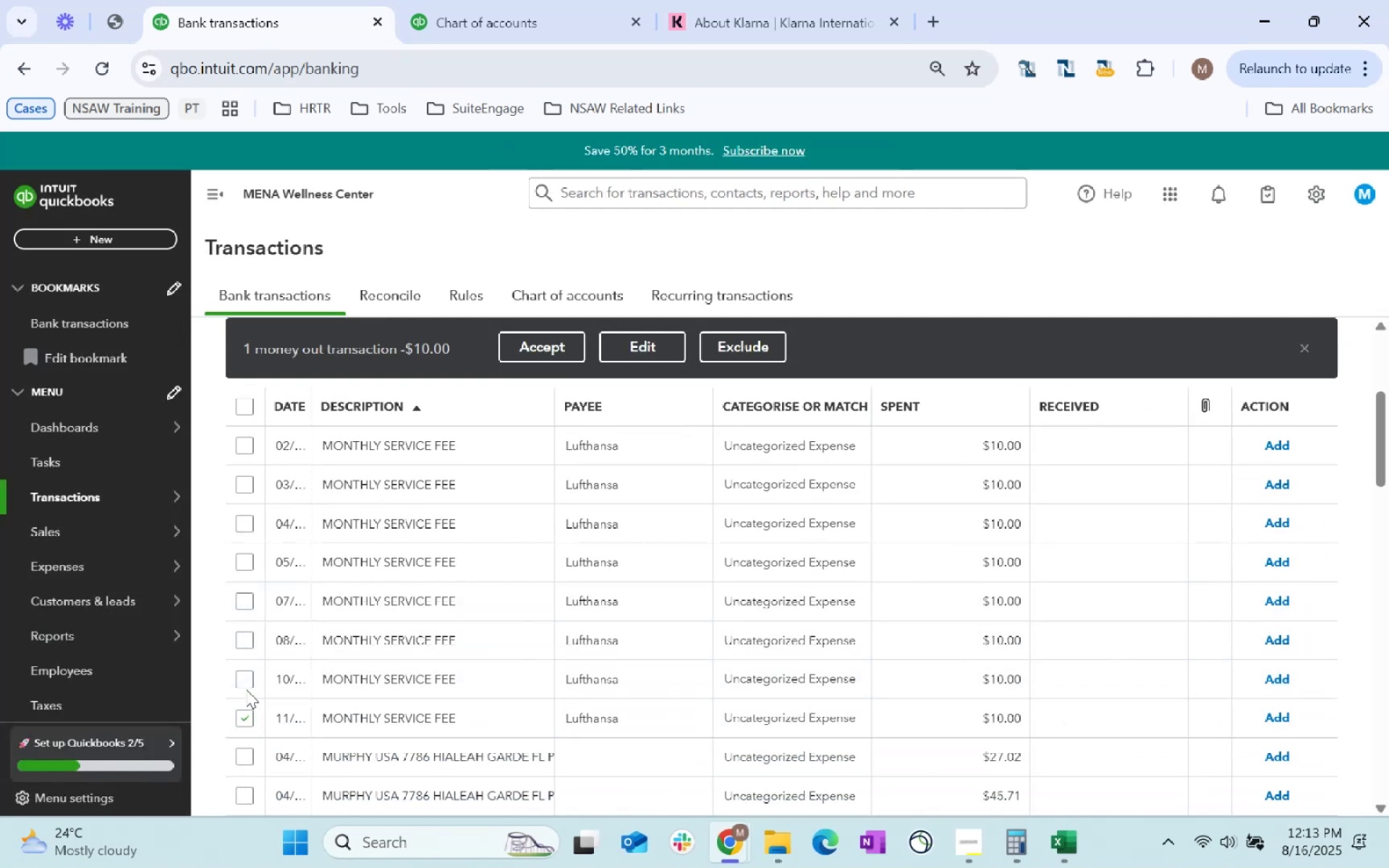 
left_click([247, 676])
 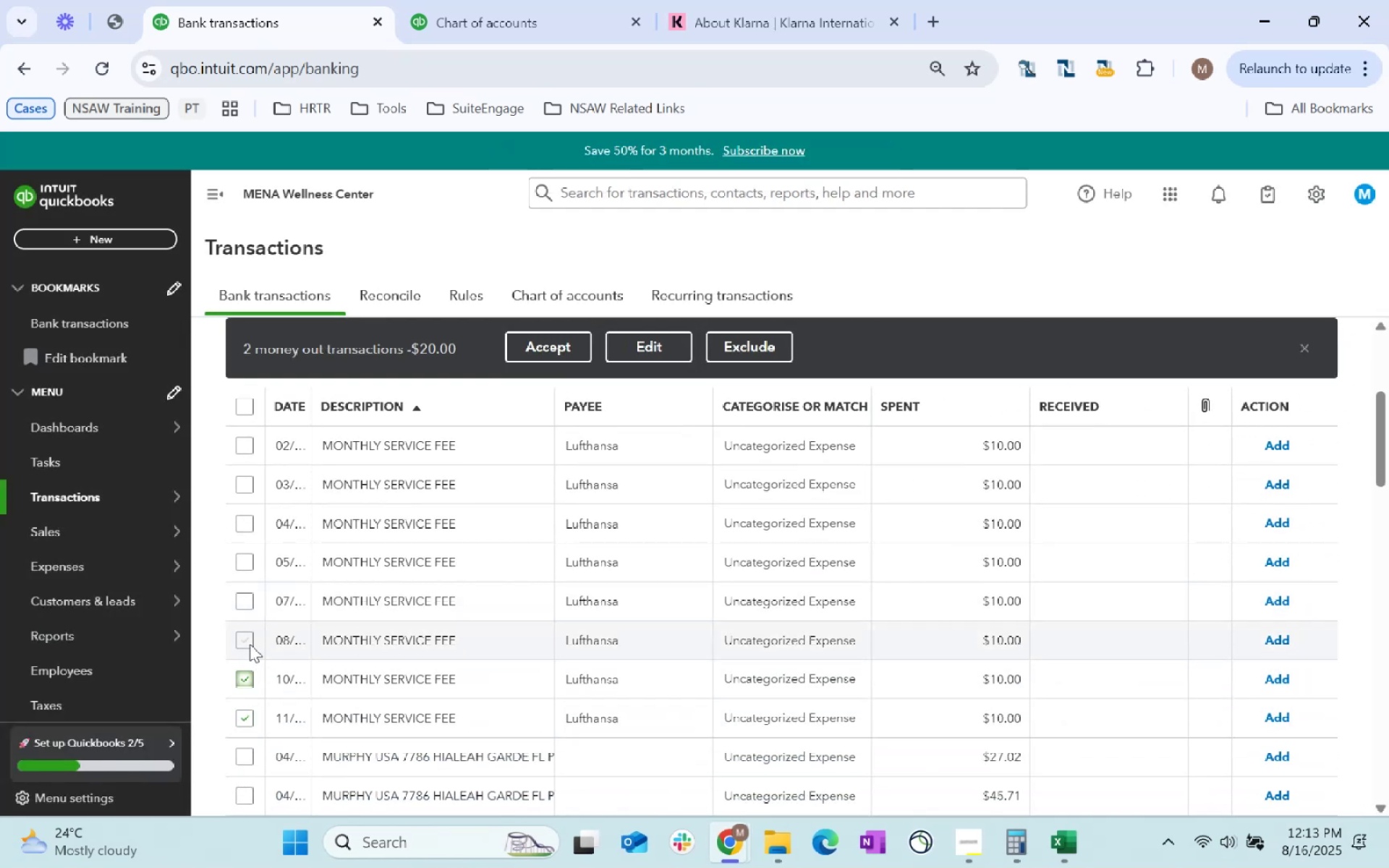 
left_click([249, 639])
 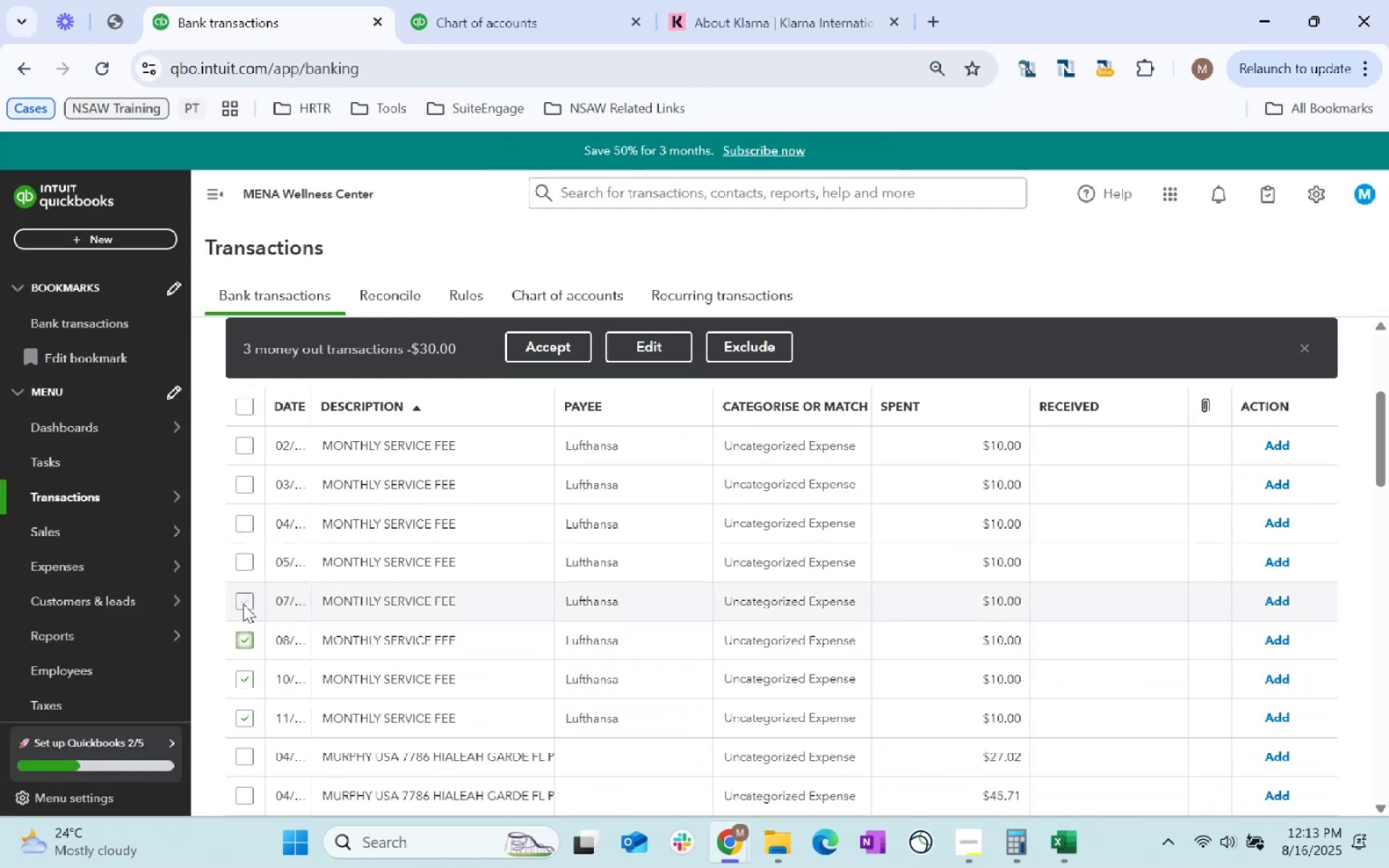 
left_click([243, 604])
 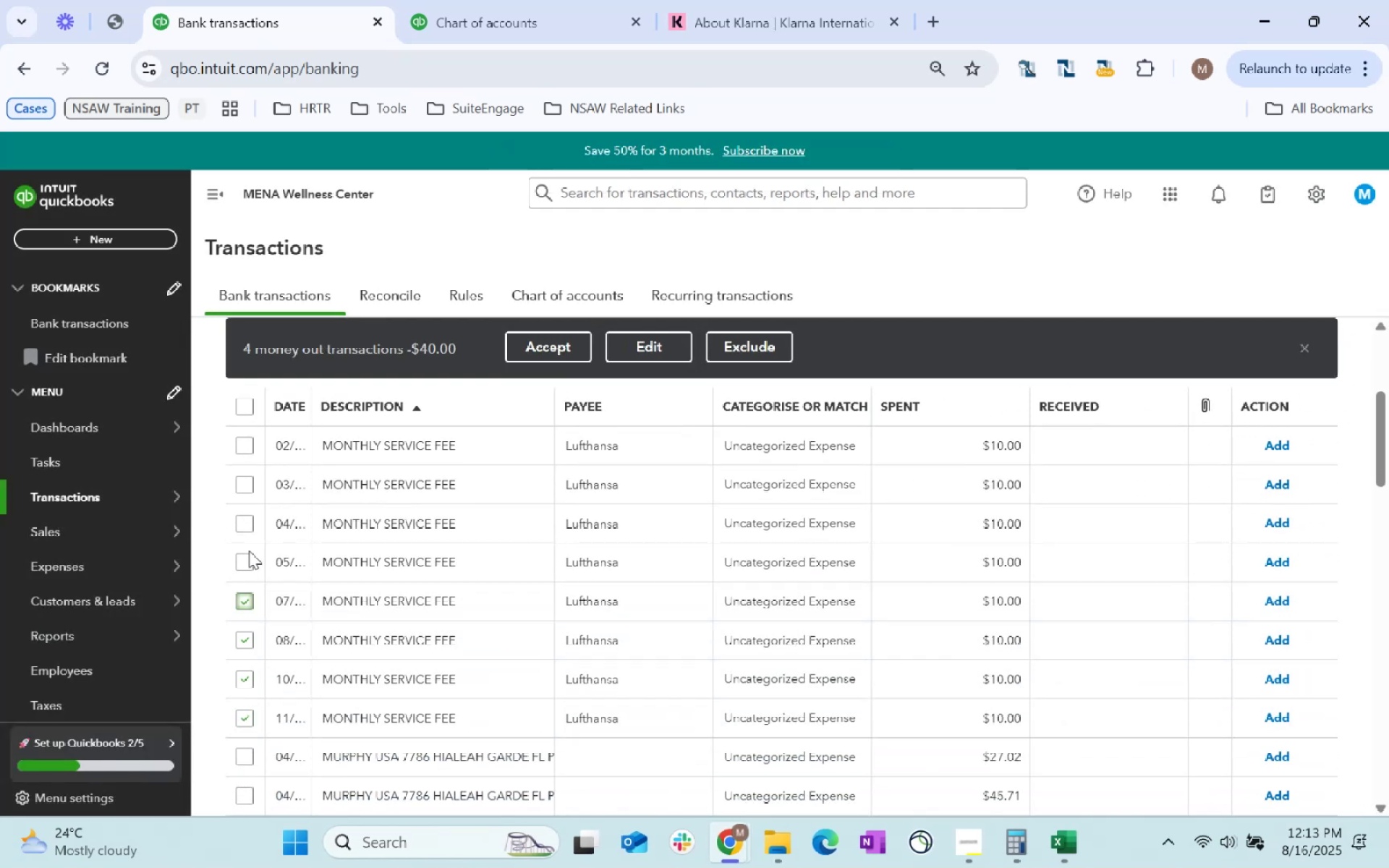 
left_click([243, 551])
 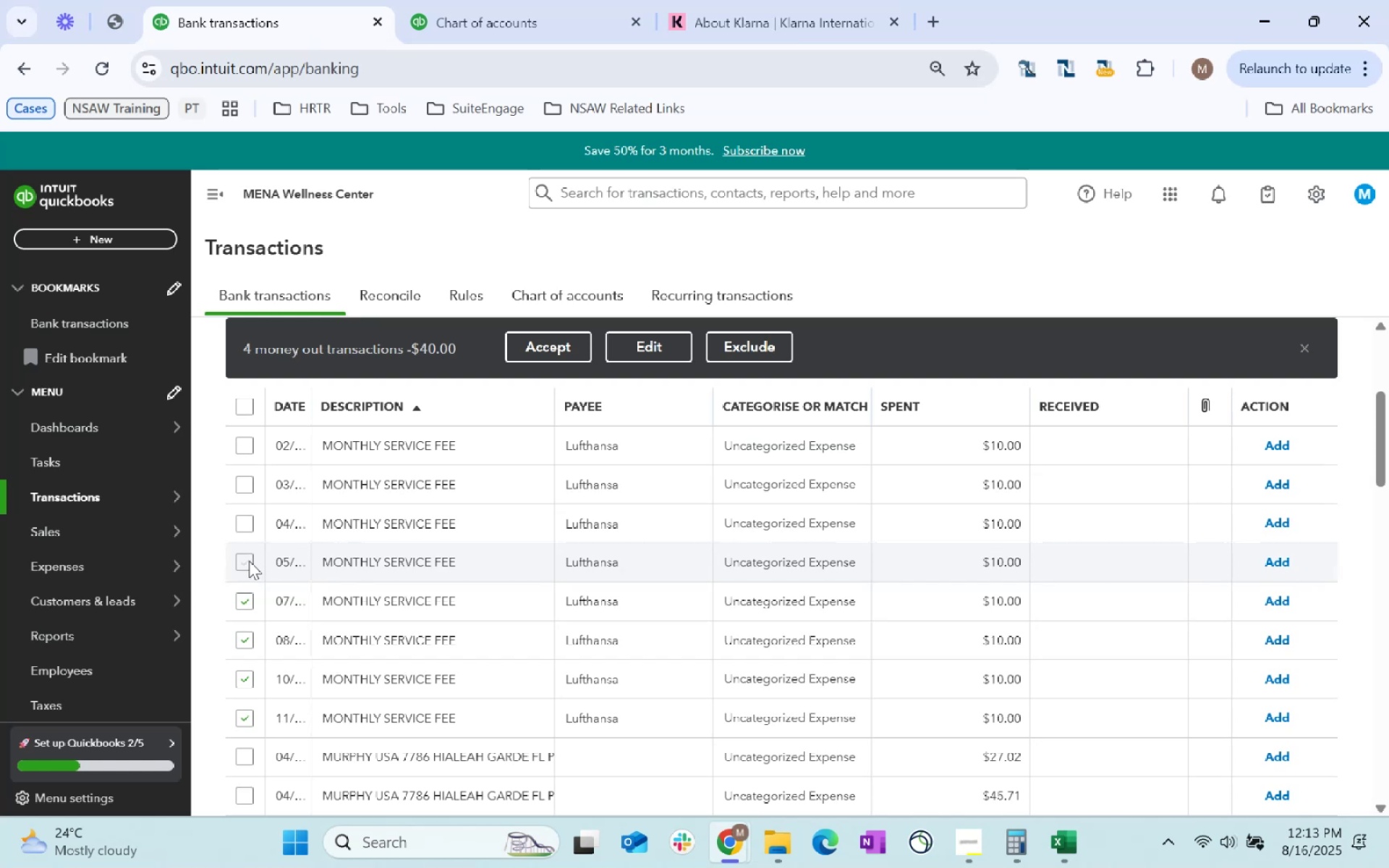 
left_click([245, 562])
 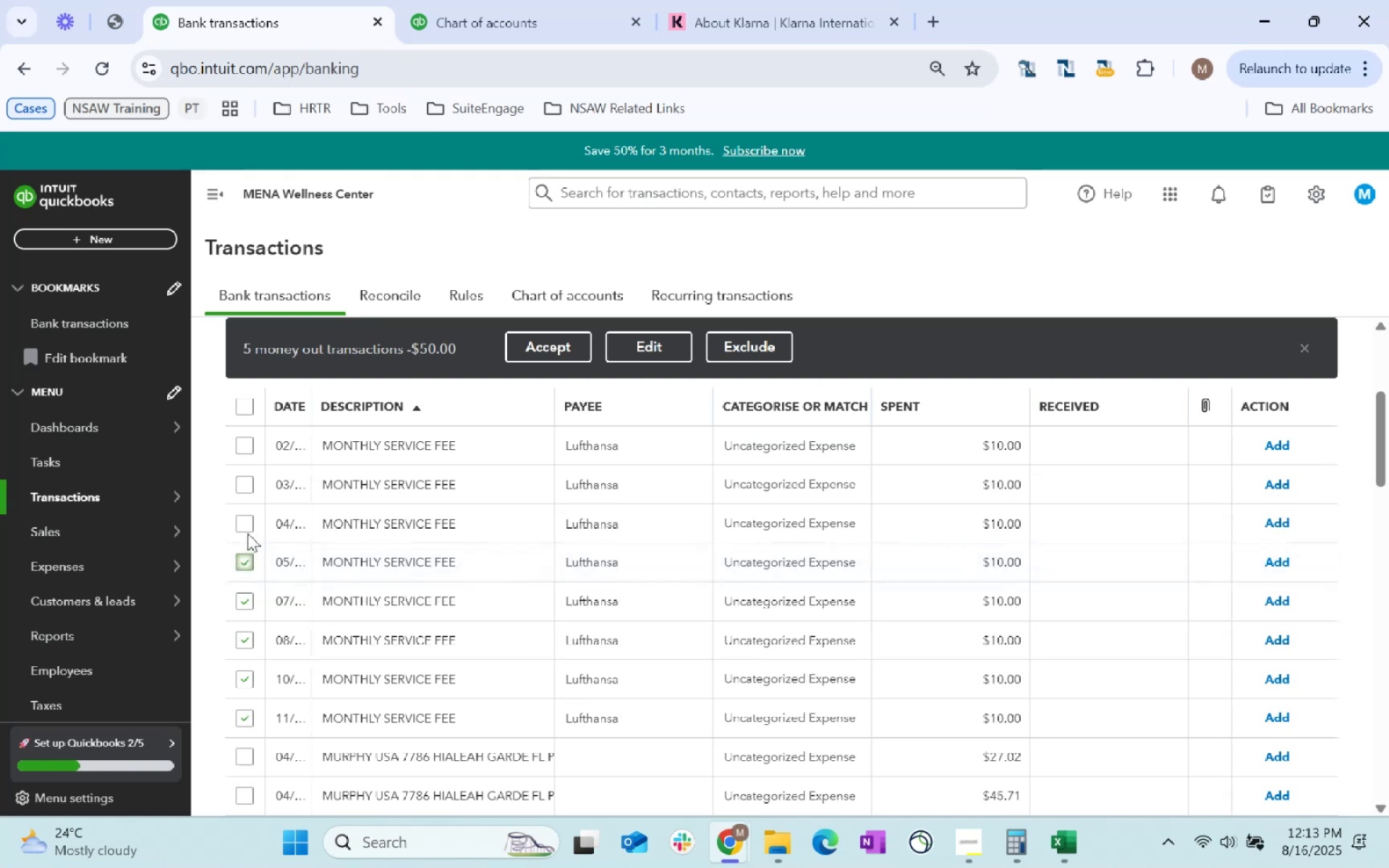 
left_click([245, 524])
 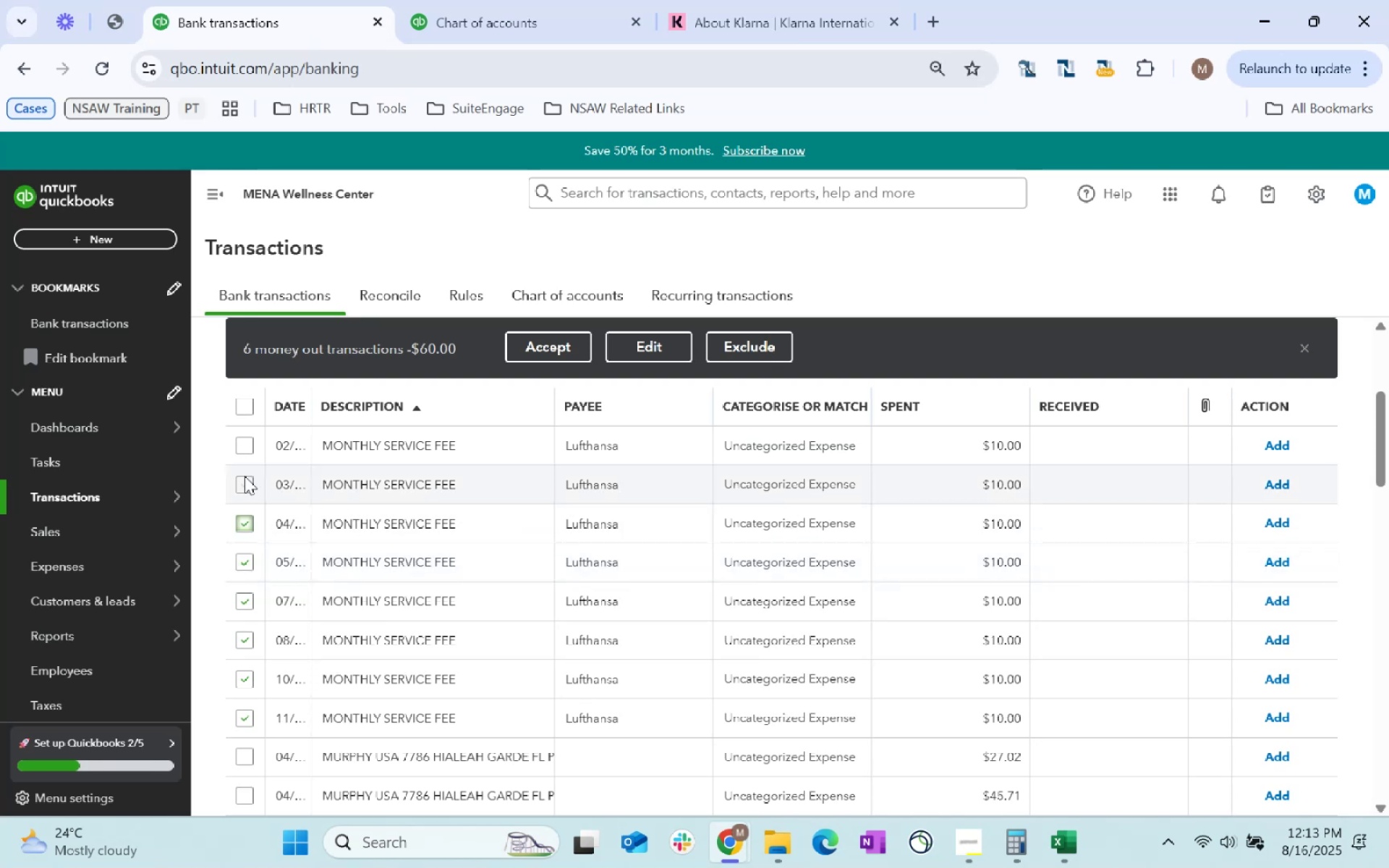 
double_click([244, 476])
 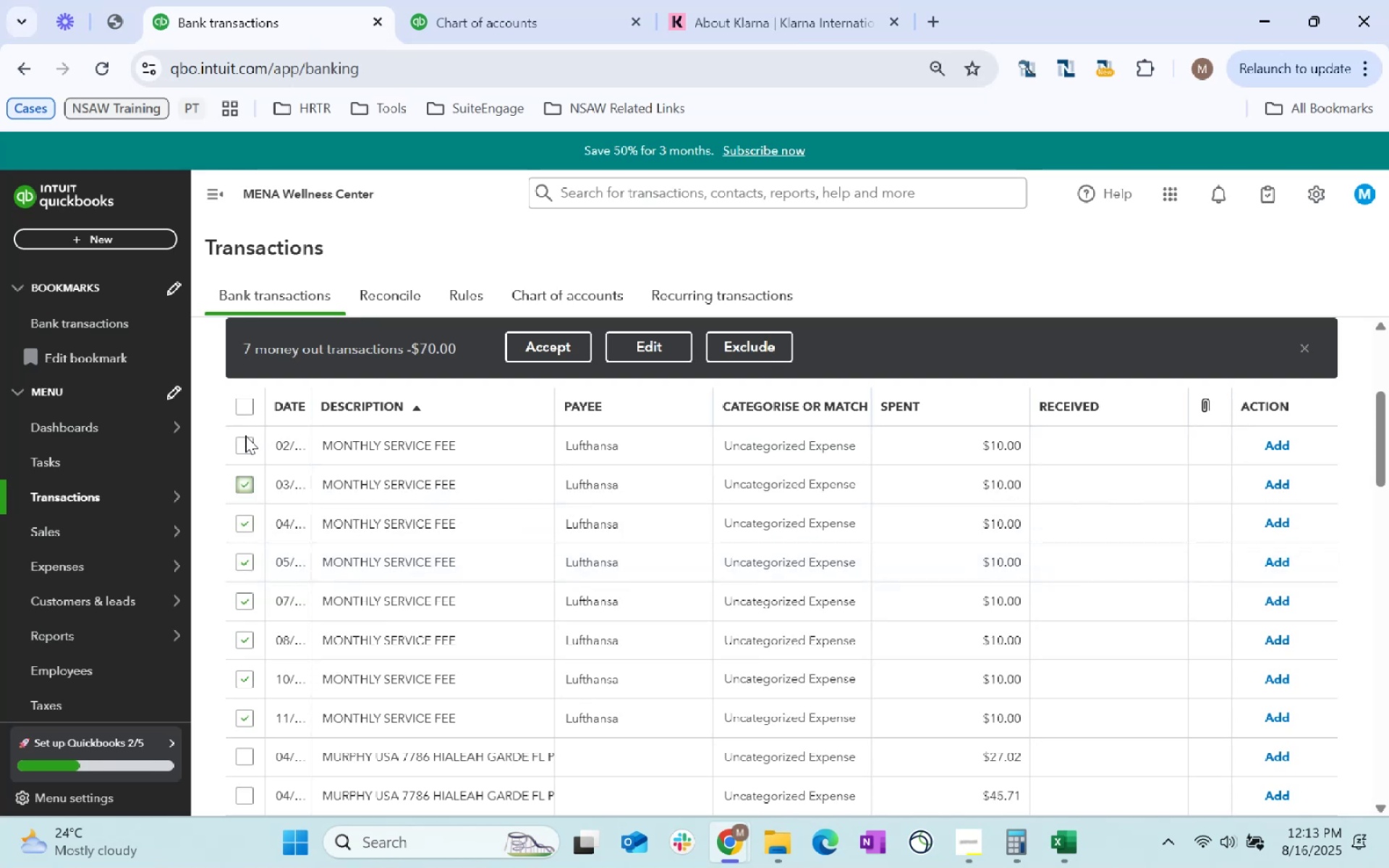 
left_click([245, 442])
 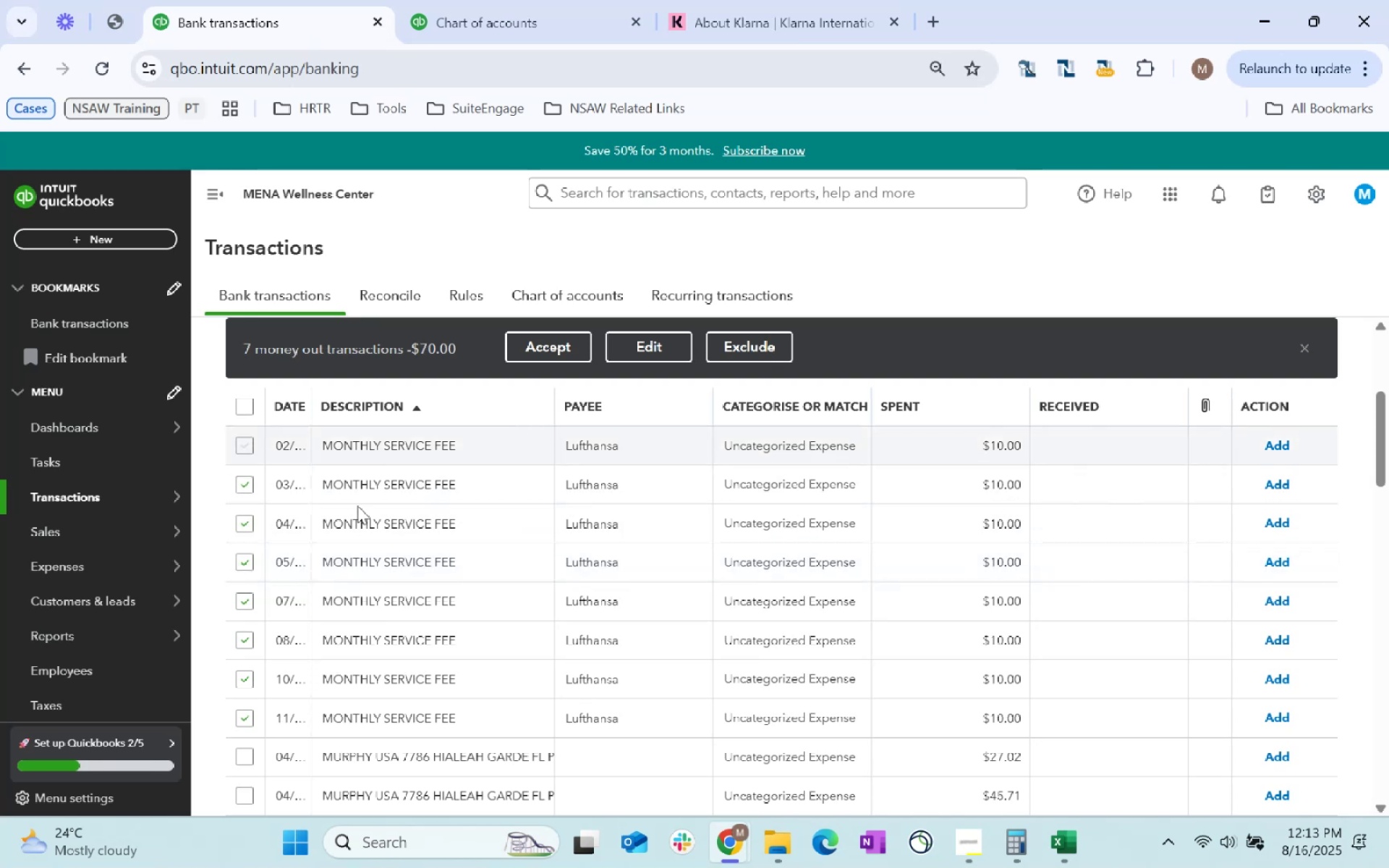 
scroll: coordinate [457, 526], scroll_direction: up, amount: 1.0
 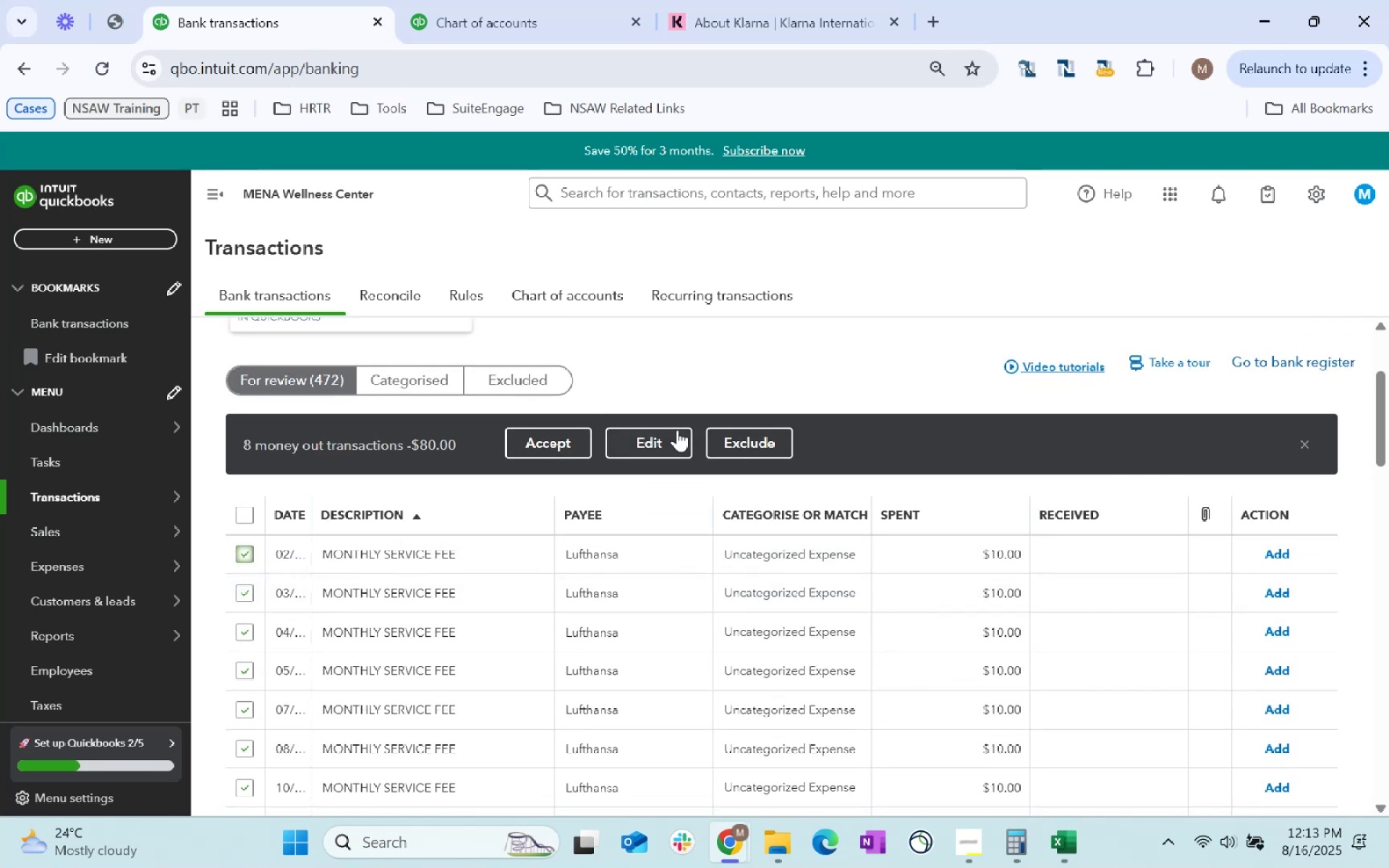 
left_click([666, 439])
 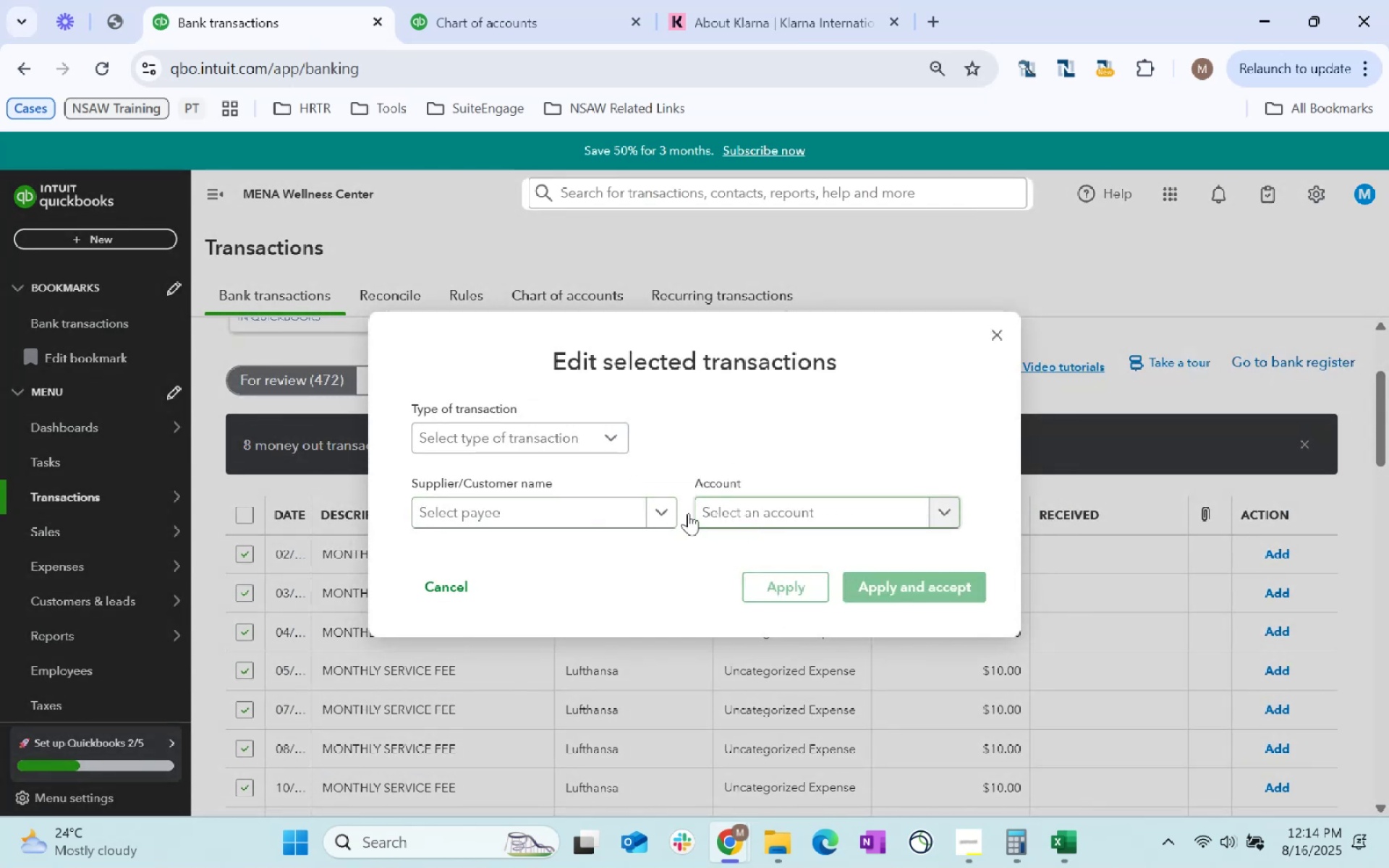 
scroll: coordinate [341, 547], scroll_direction: up, amount: 3.0
 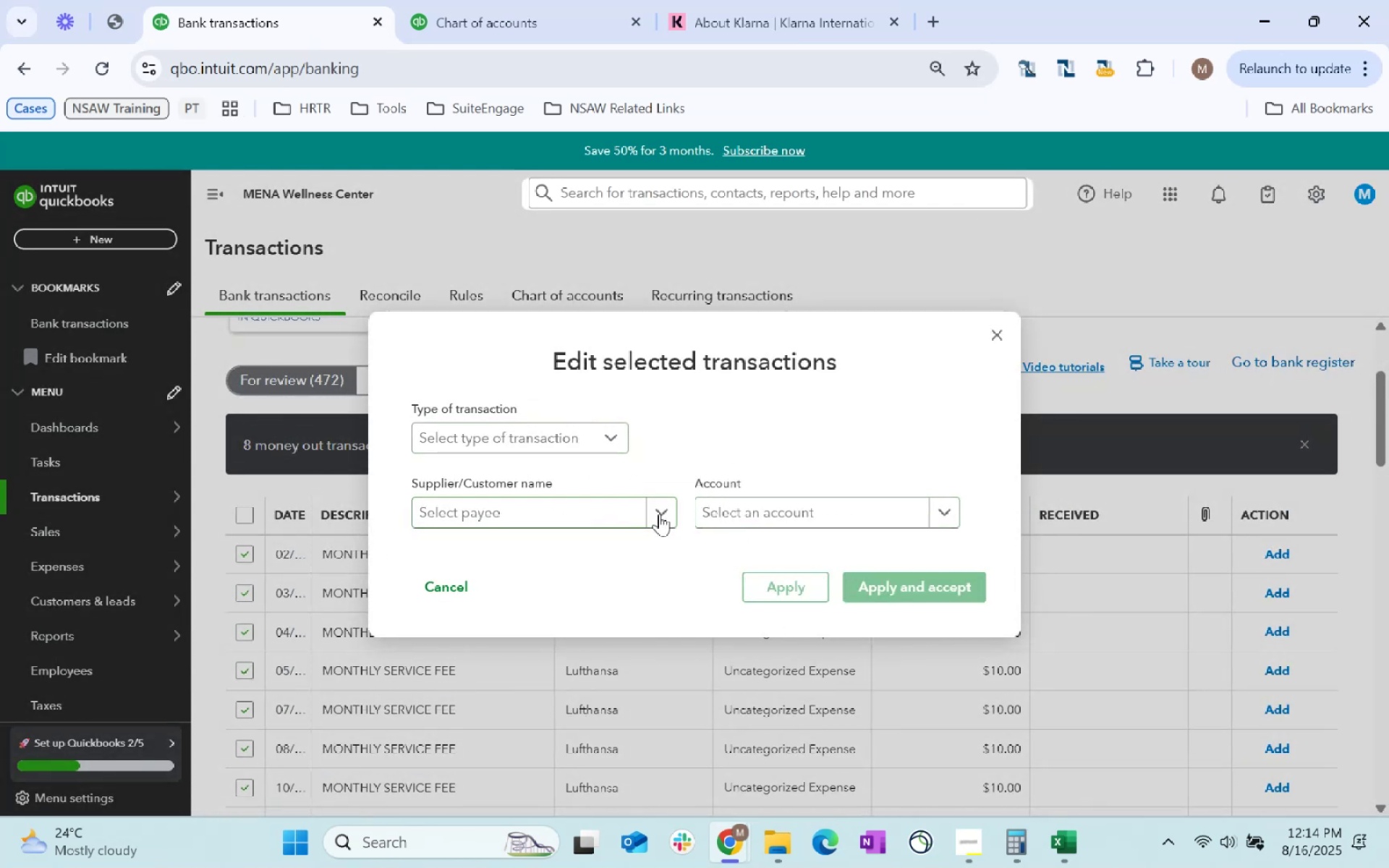 
left_click([622, 515])
 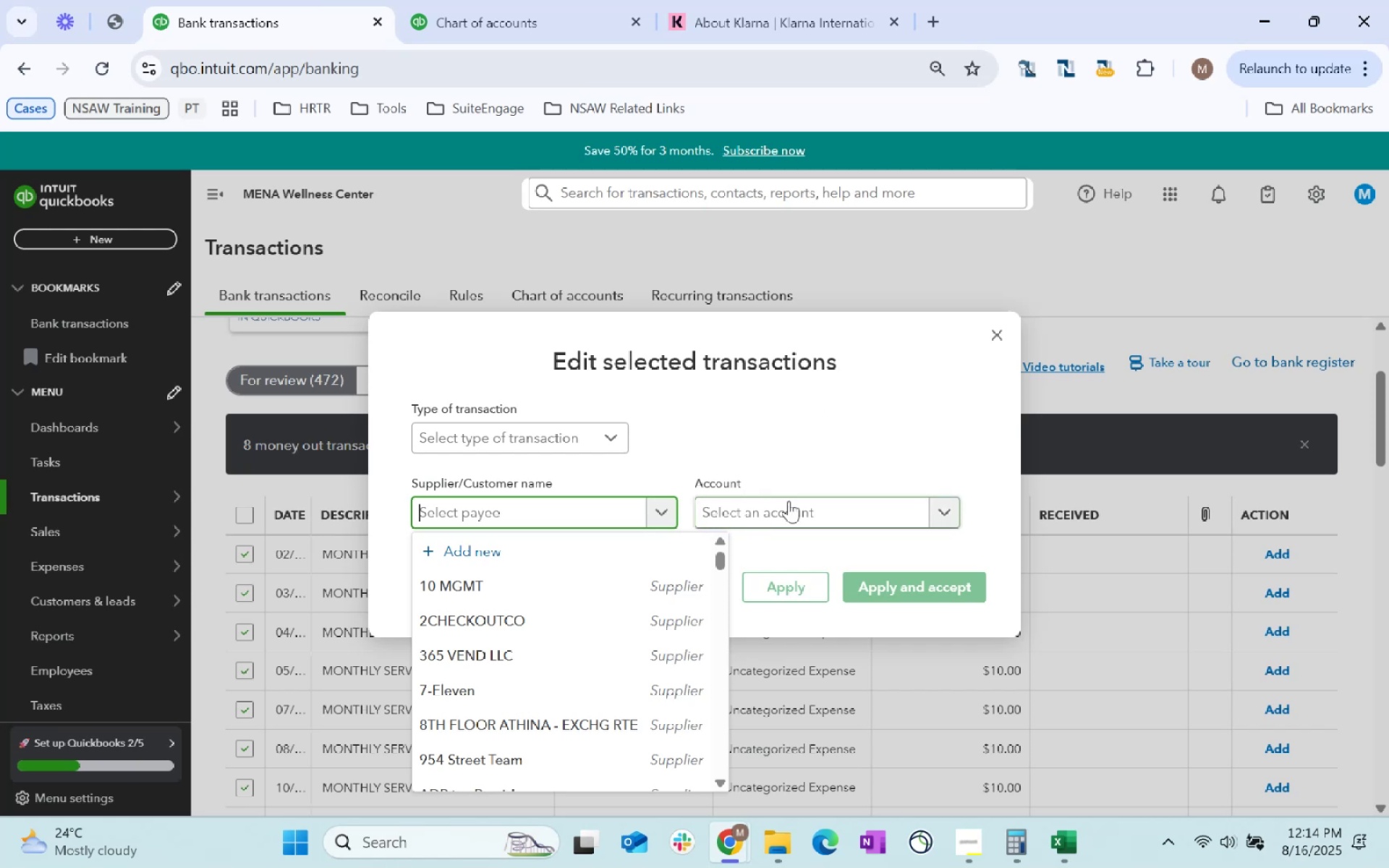 
type(bank)
 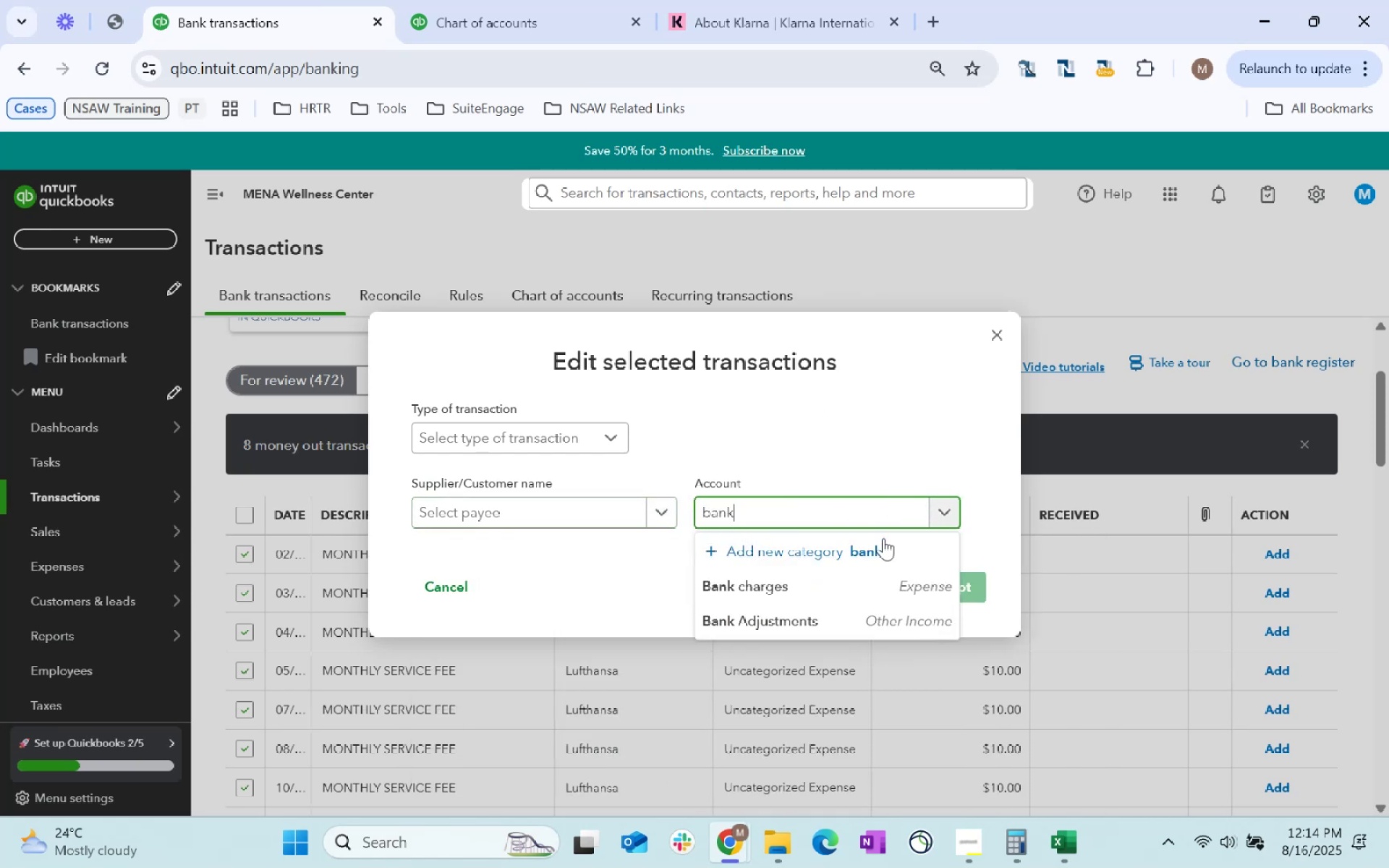 
left_click([884, 583])
 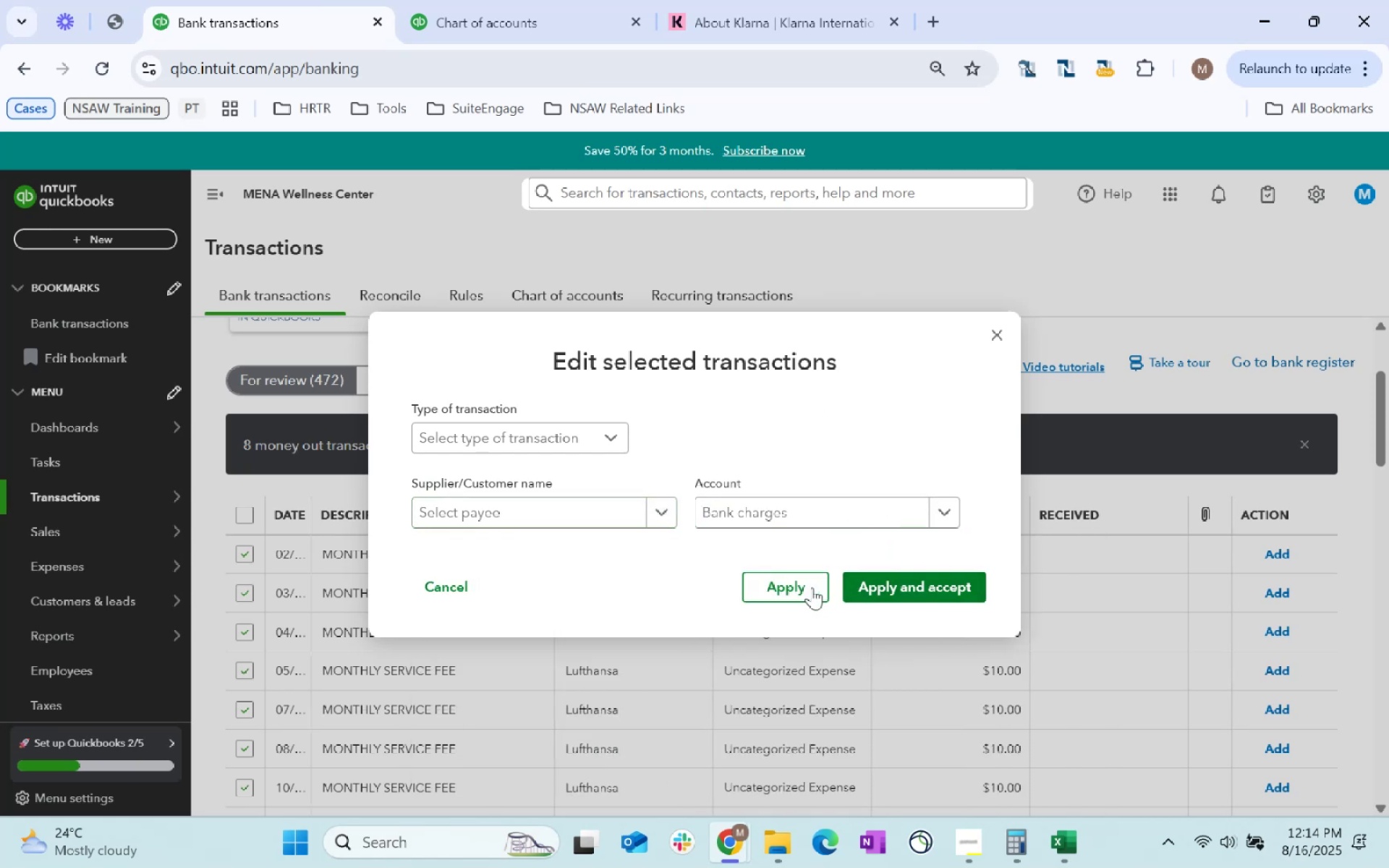 
double_click([798, 587])
 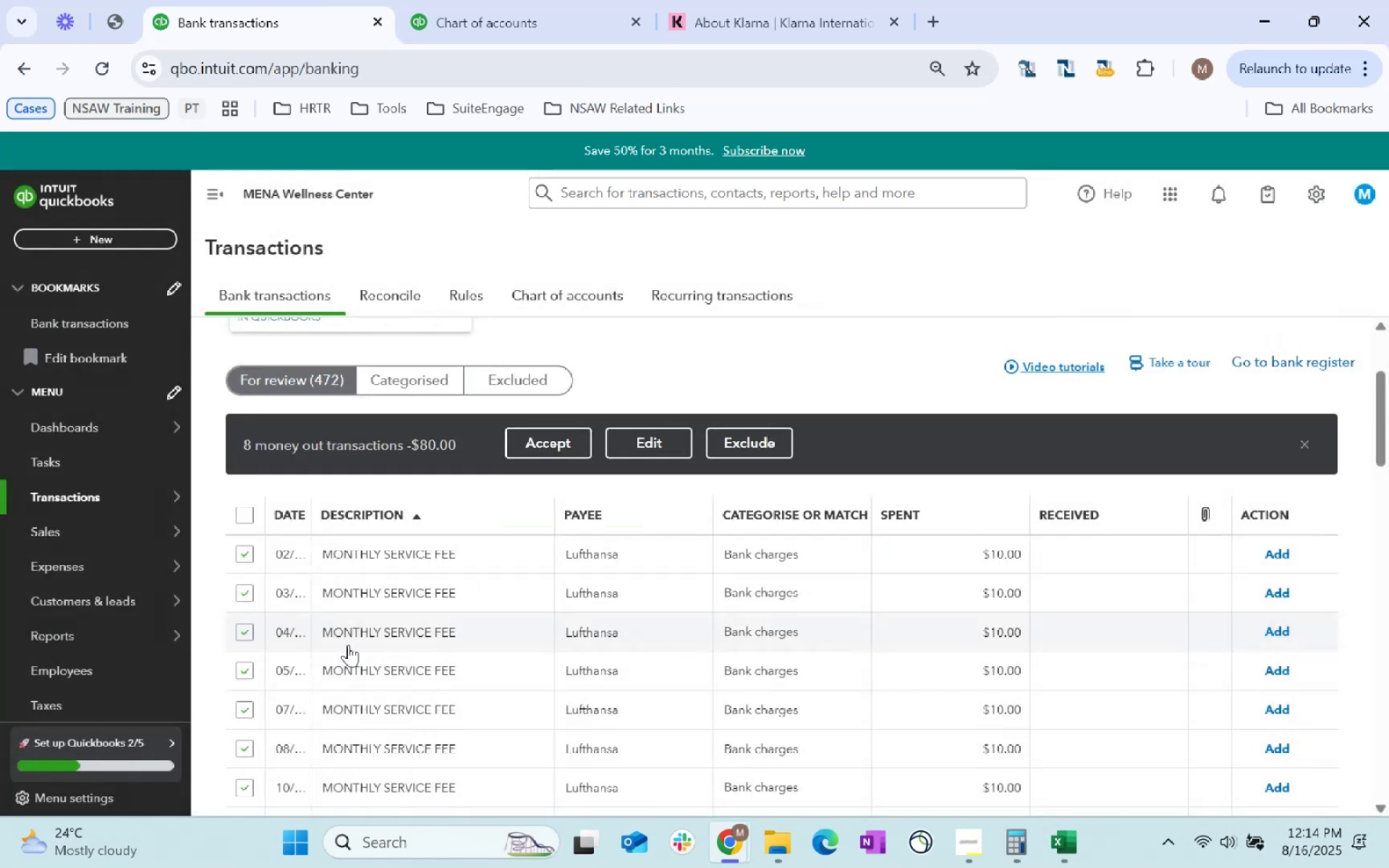 
scroll: coordinate [380, 626], scroll_direction: up, amount: 5.0
 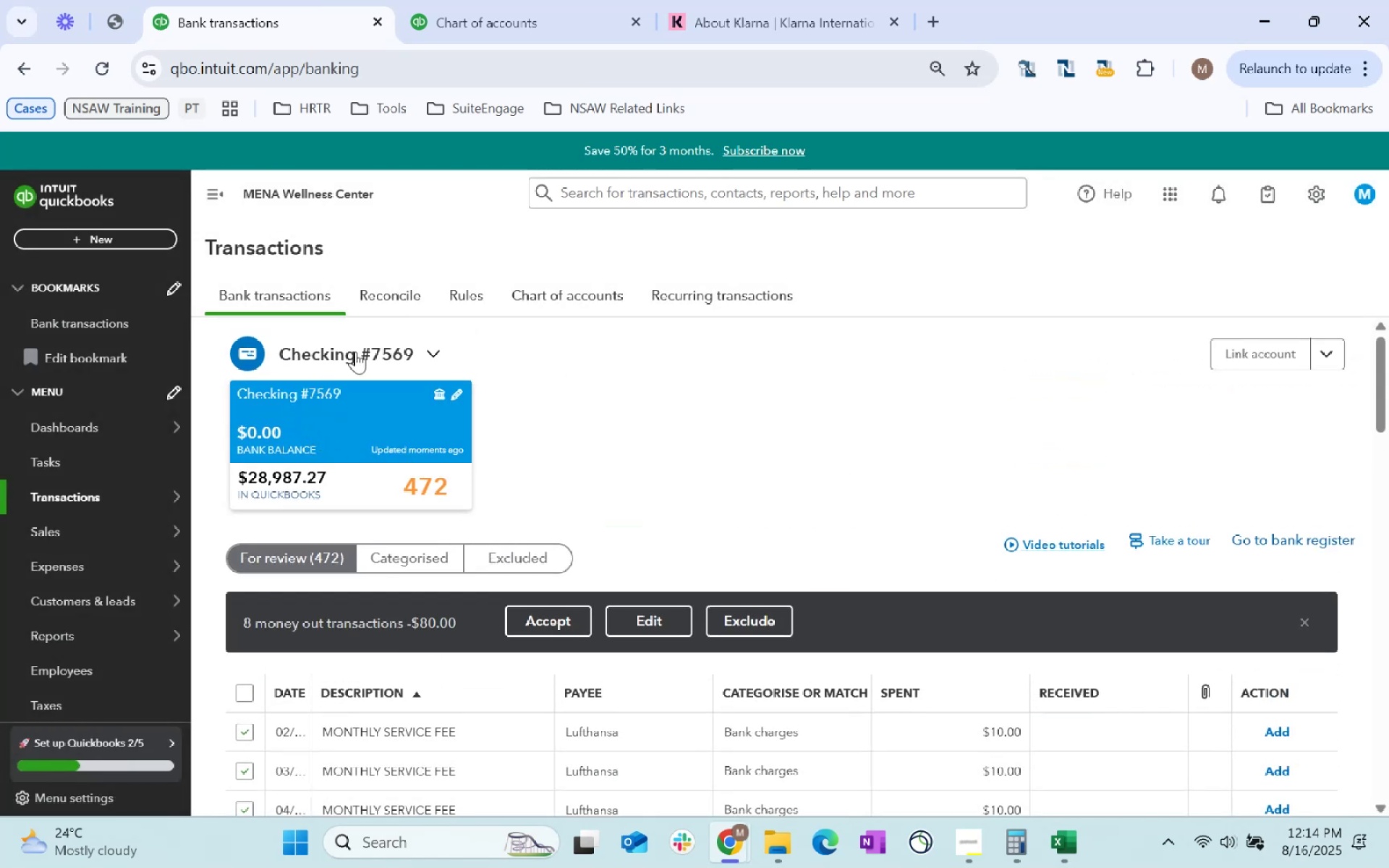 
scroll: coordinate [640, 434], scroll_direction: down, amount: 3.0
 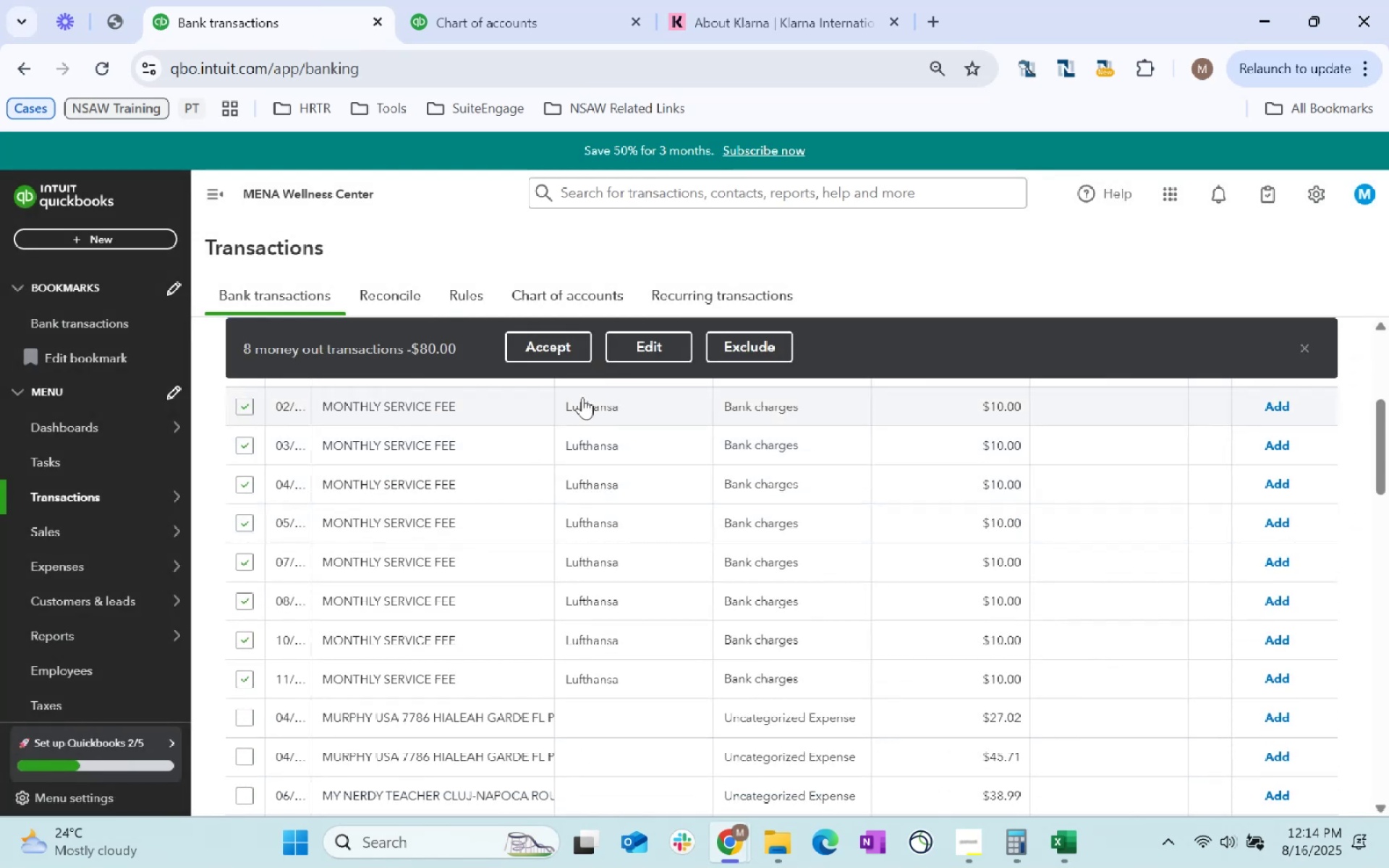 
left_click([647, 338])
 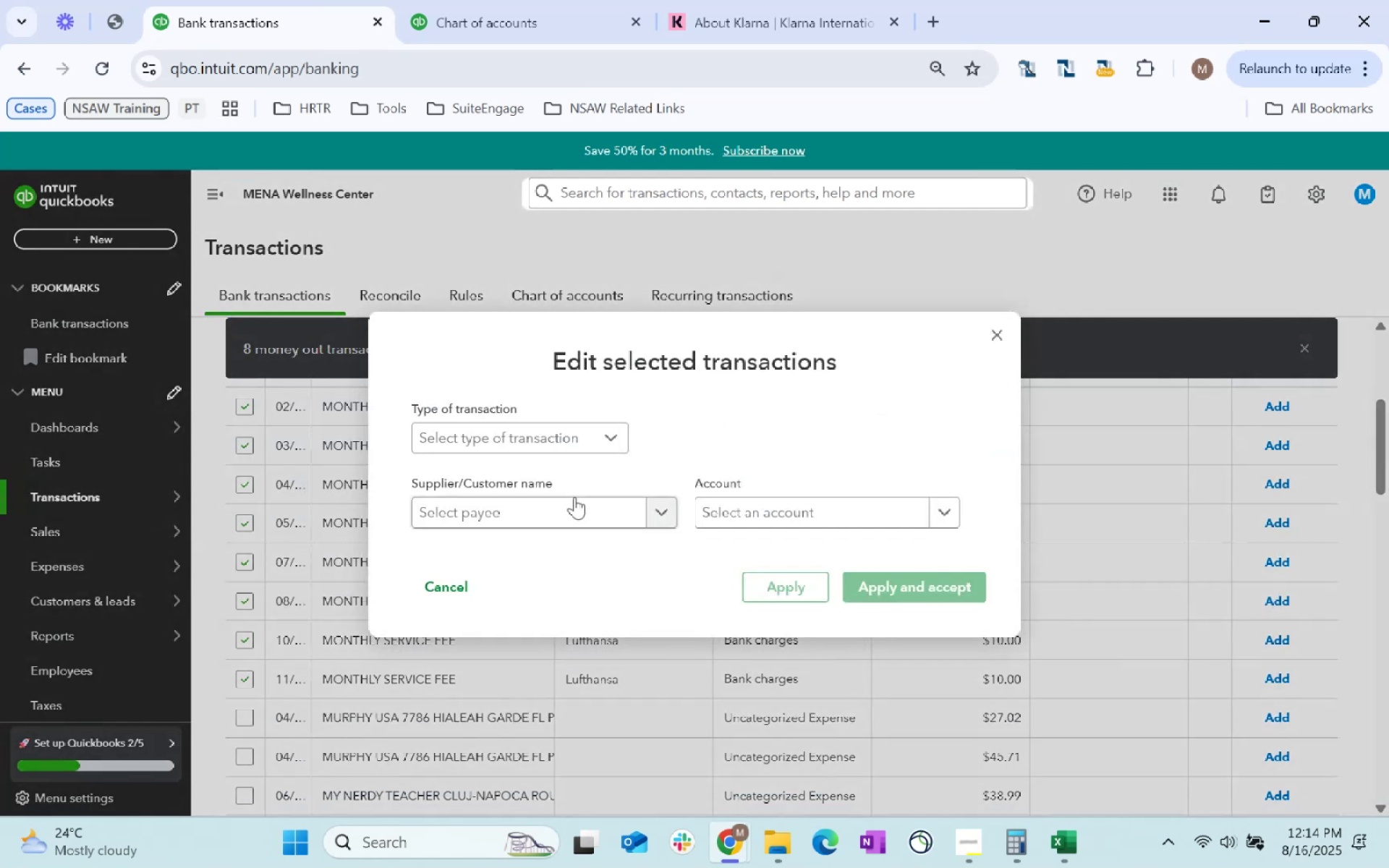 
left_click([577, 519])
 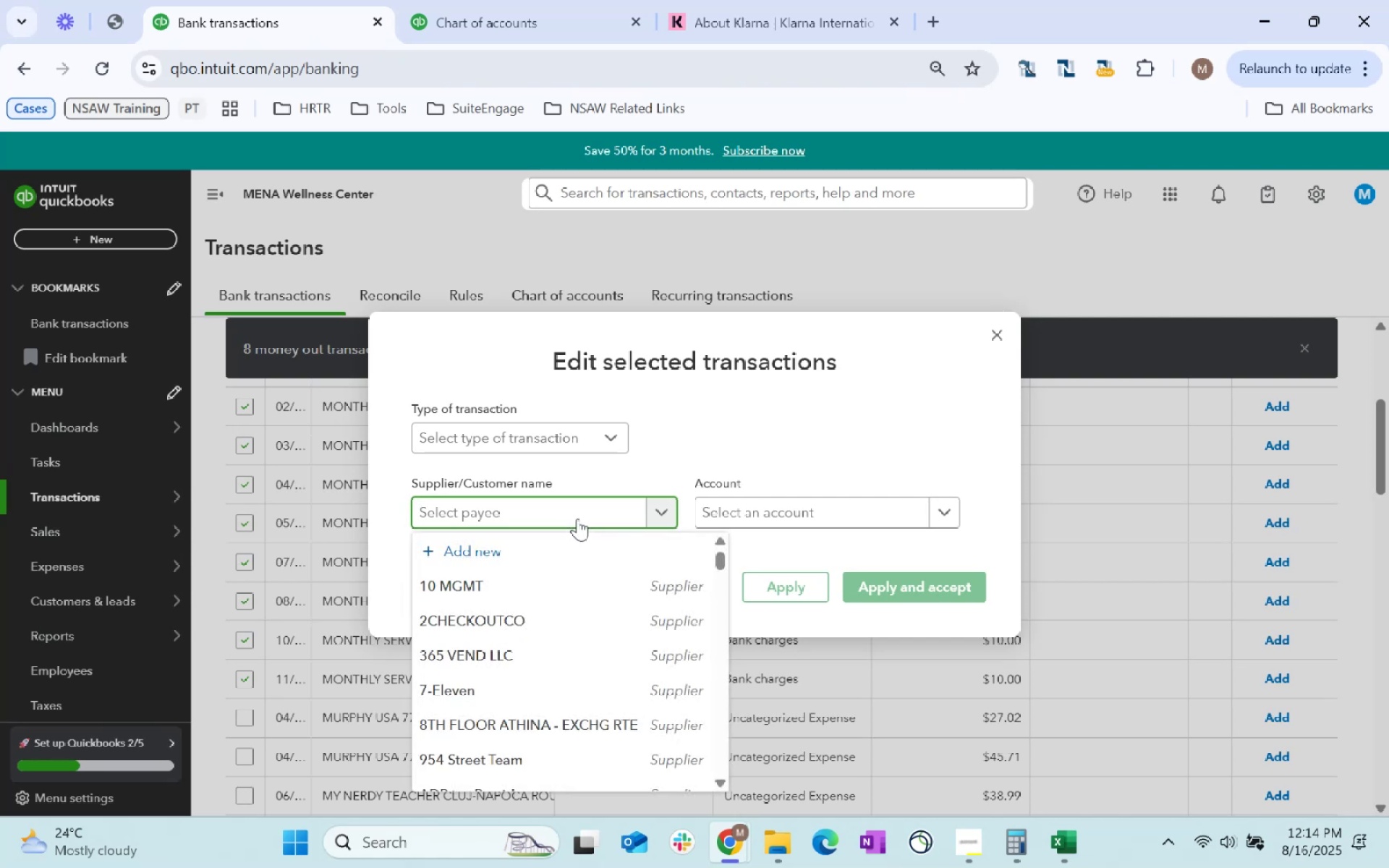 
scroll: coordinate [614, 582], scroll_direction: down, amount: 8.0
 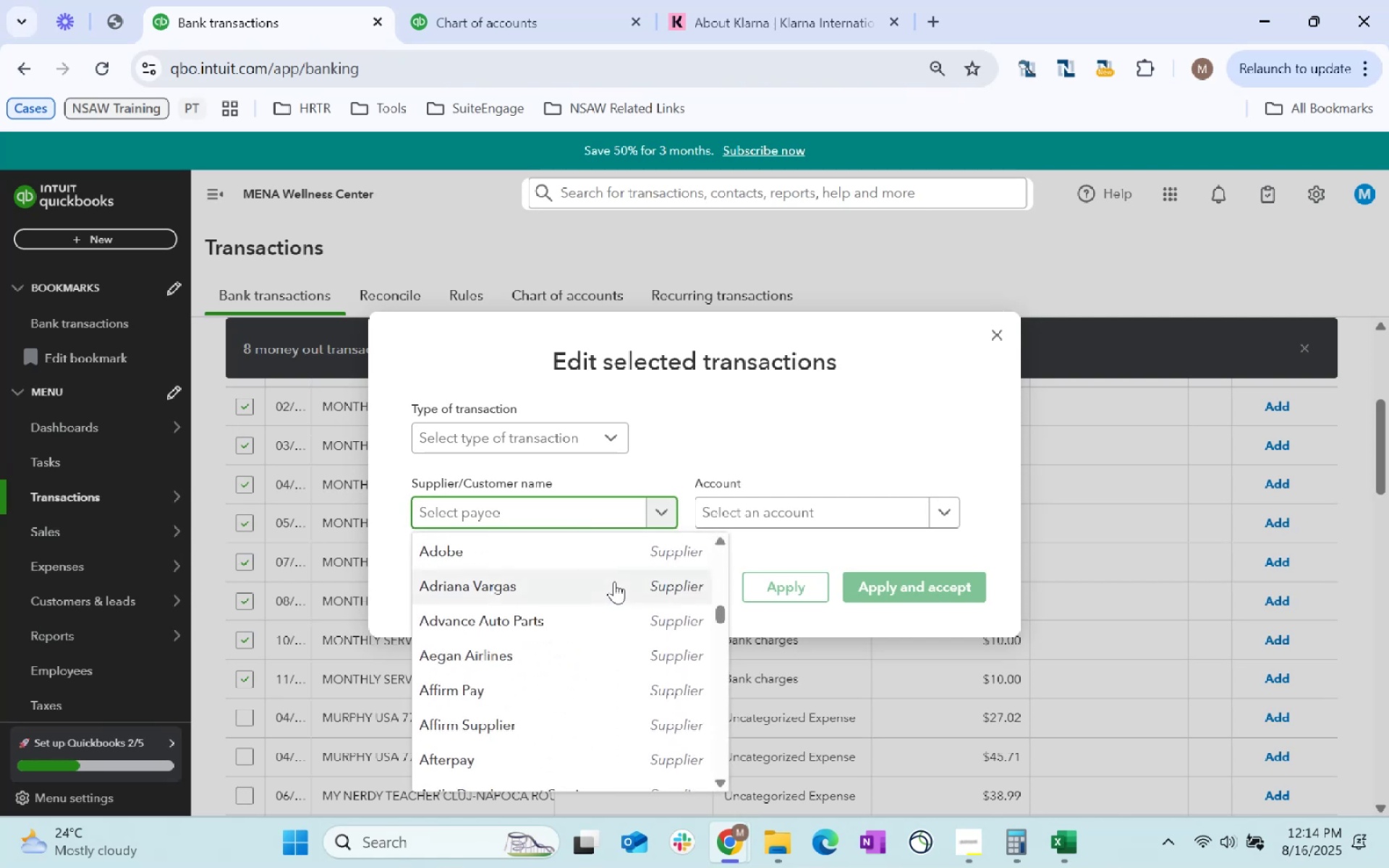 
type(bank)
 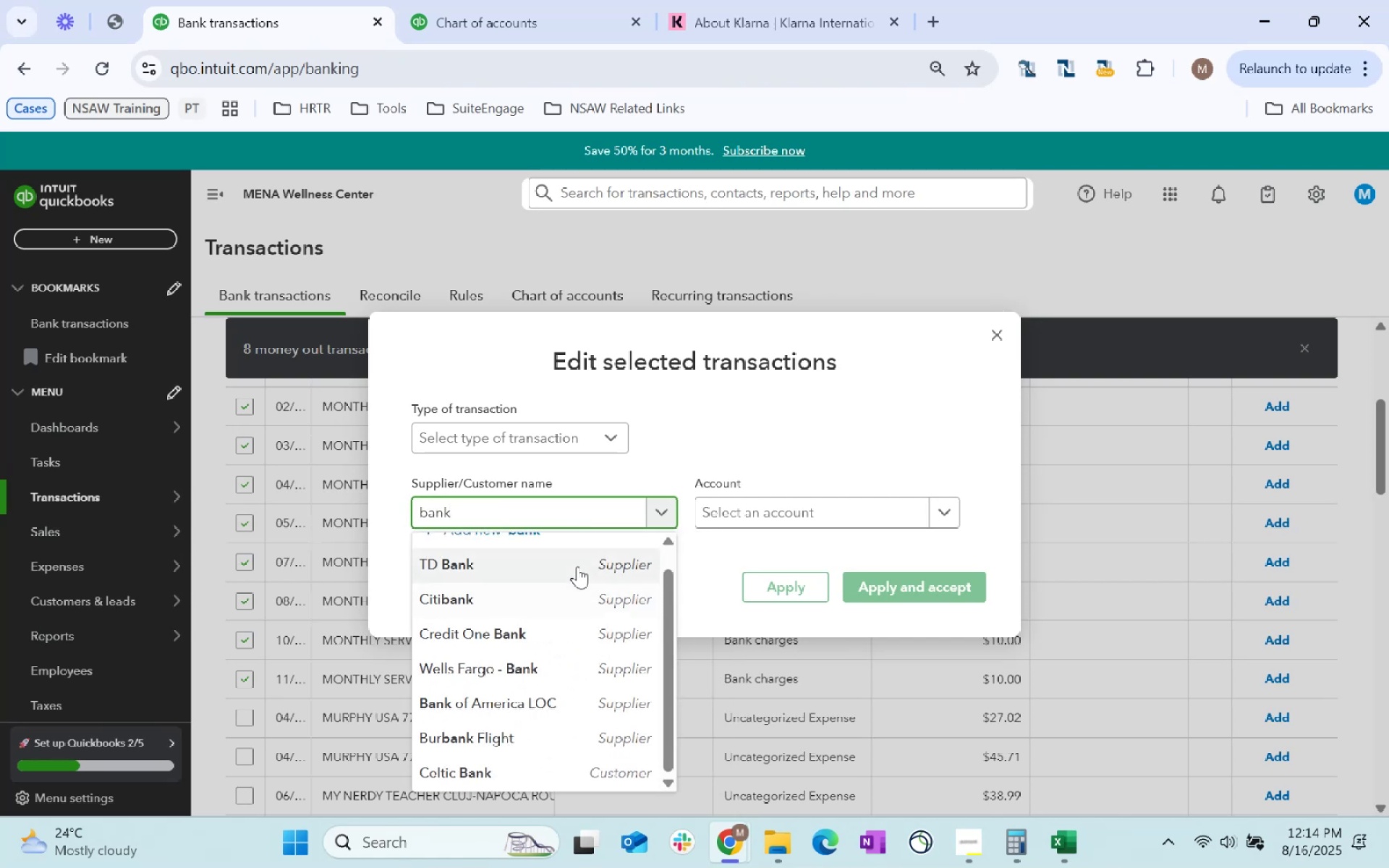 
left_click([551, 678])
 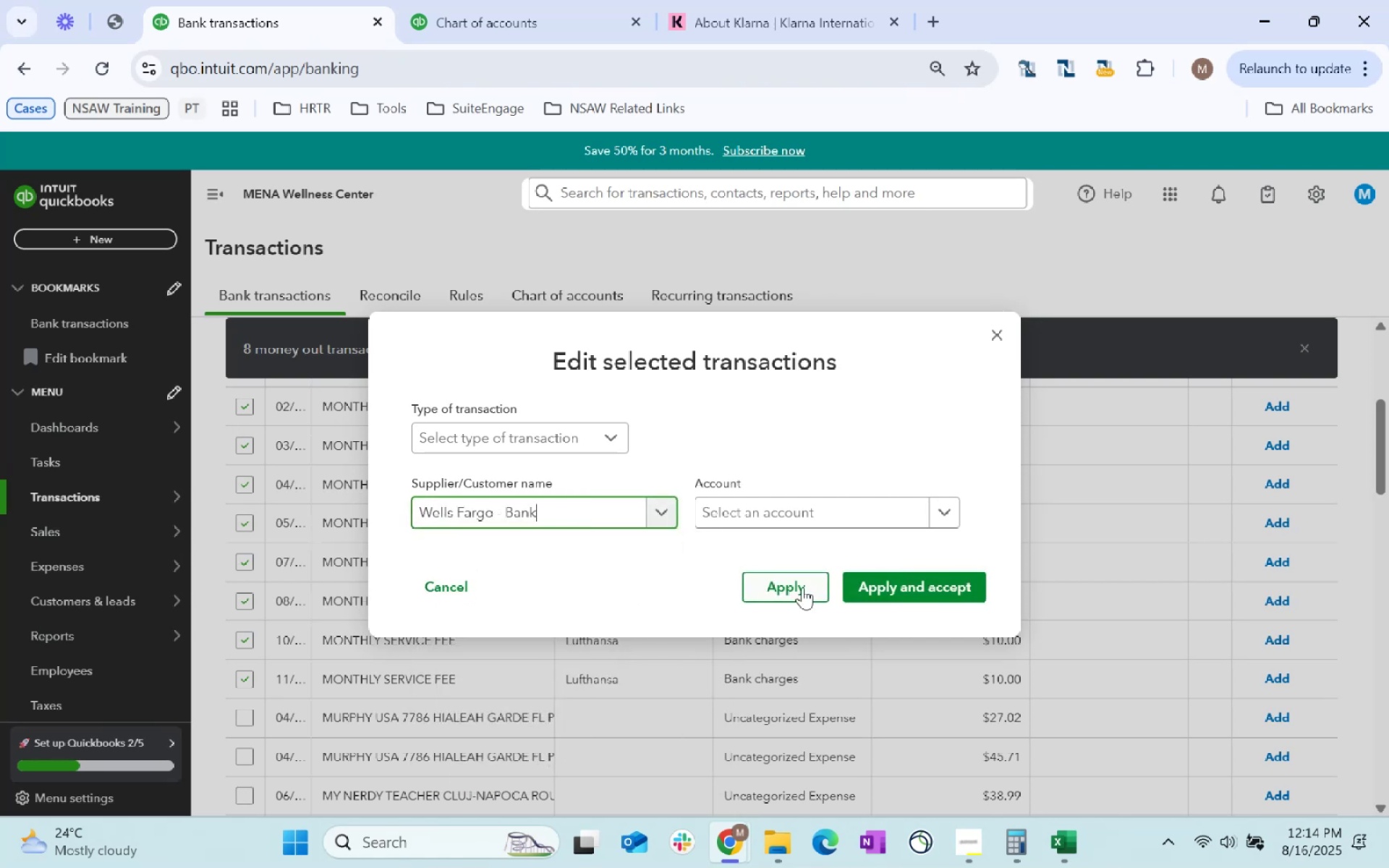 
left_click([770, 584])
 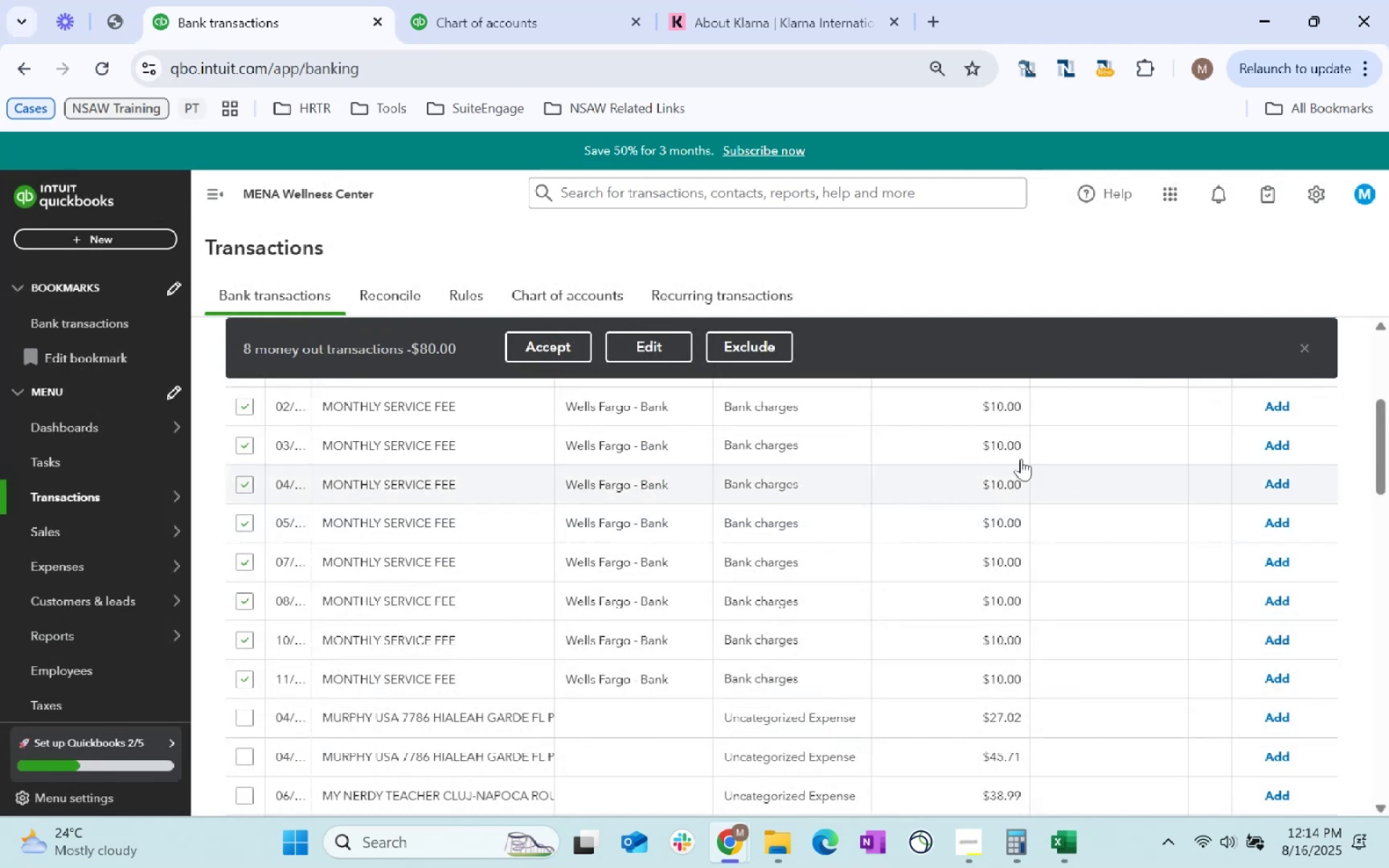 
scroll: coordinate [740, 567], scroll_direction: up, amount: 1.0
 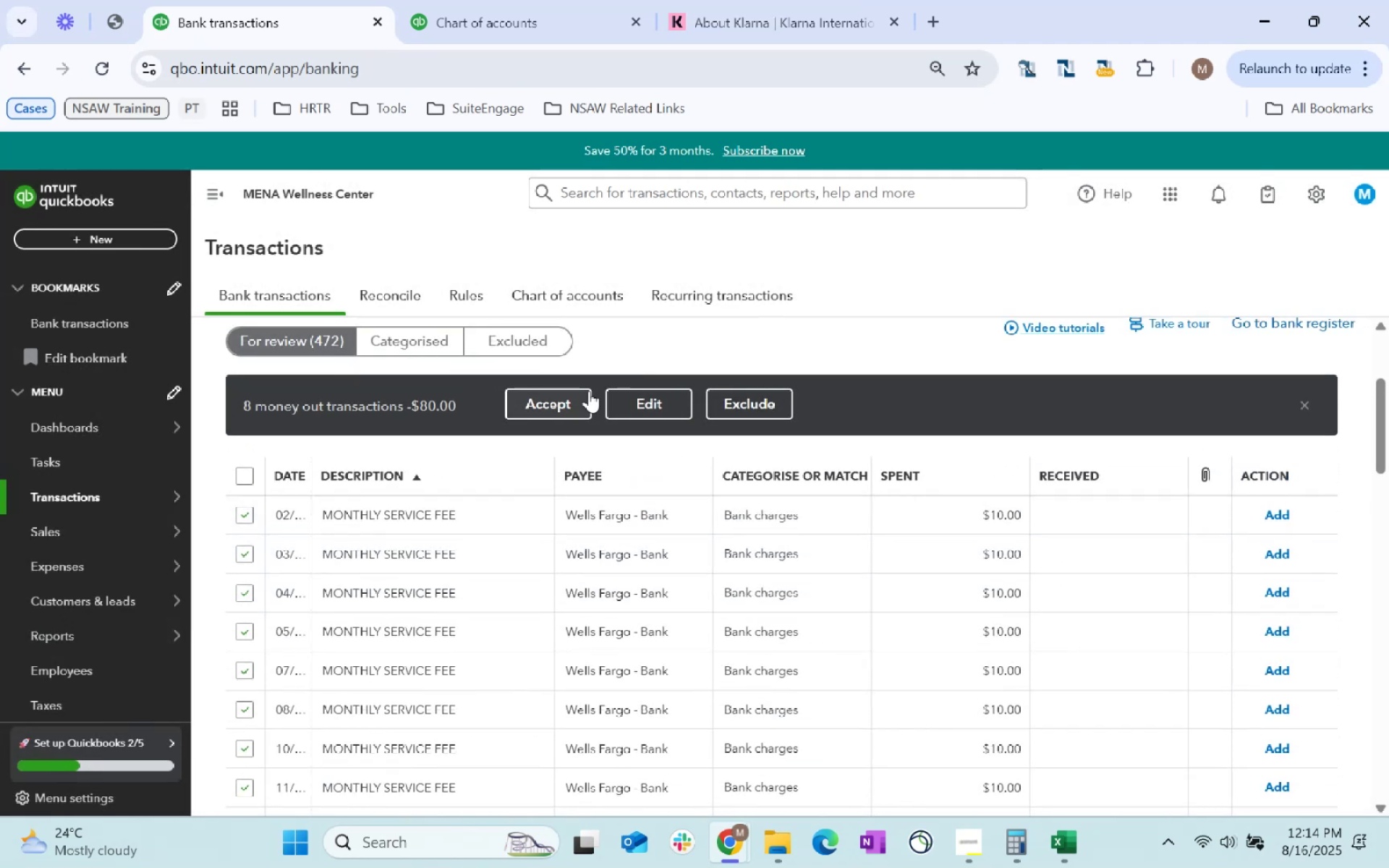 
left_click([567, 406])
 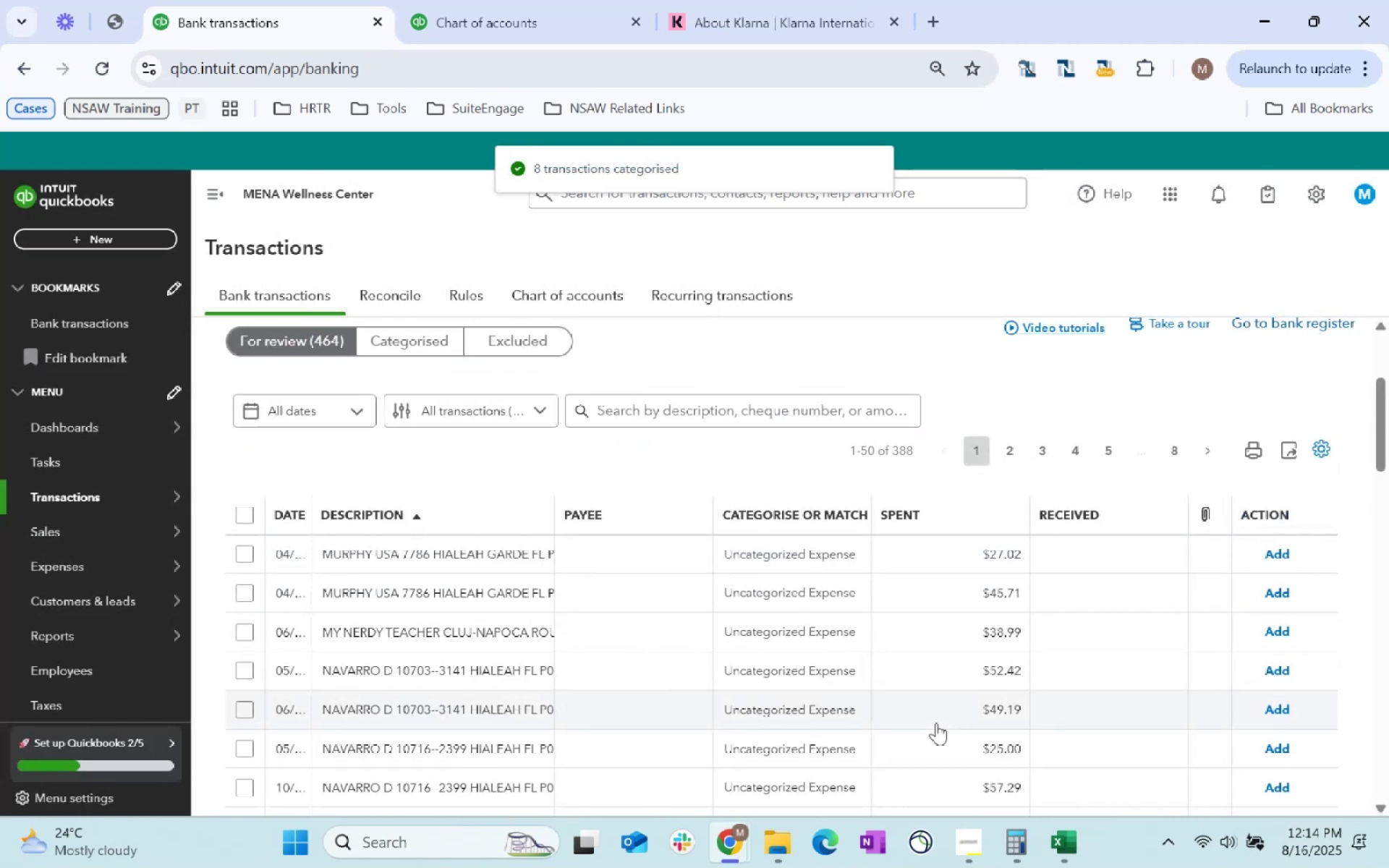 
wait(7.32)
 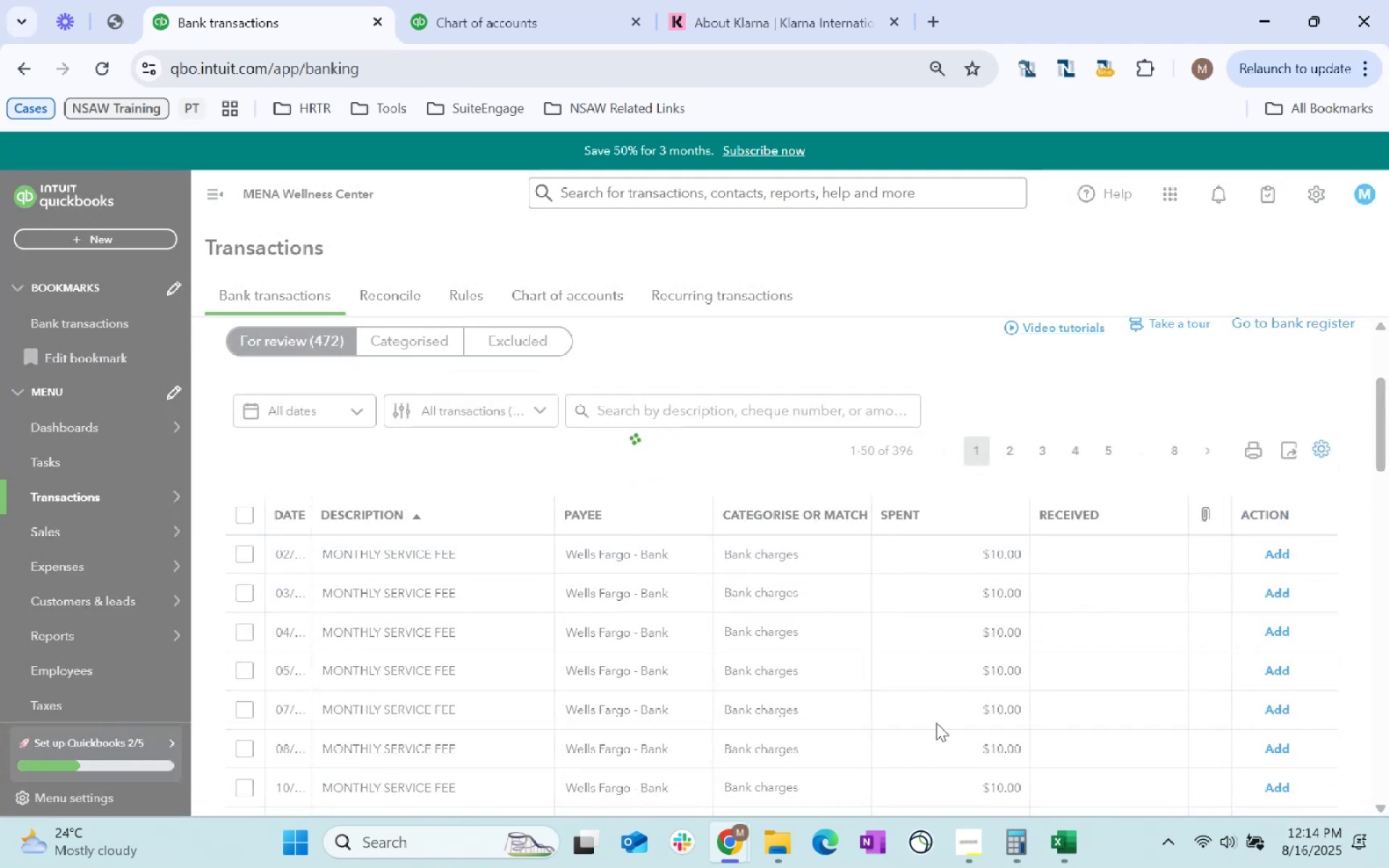 
scroll: coordinate [652, 633], scroll_direction: down, amount: 3.0
 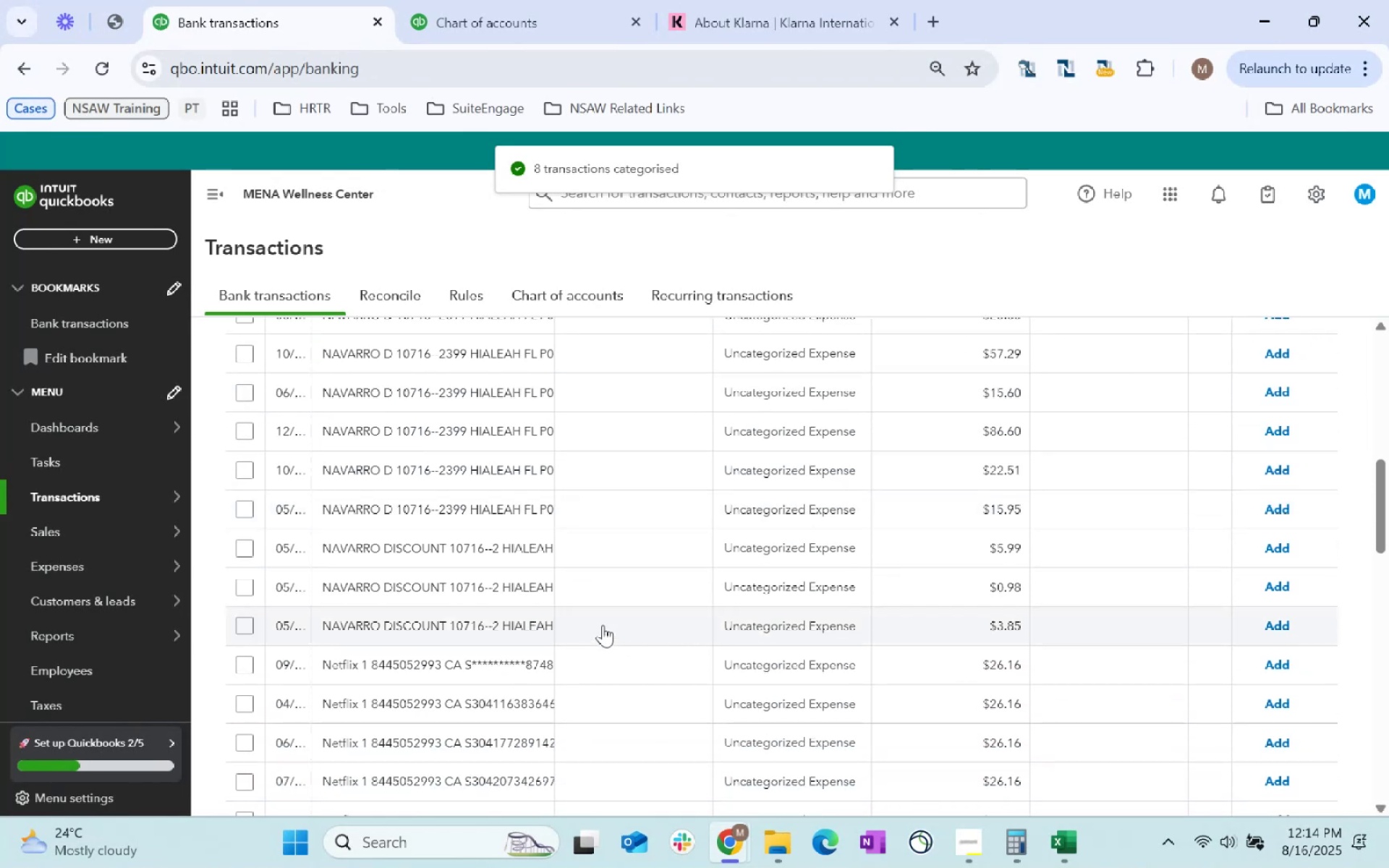 
double_click([460, 547])
 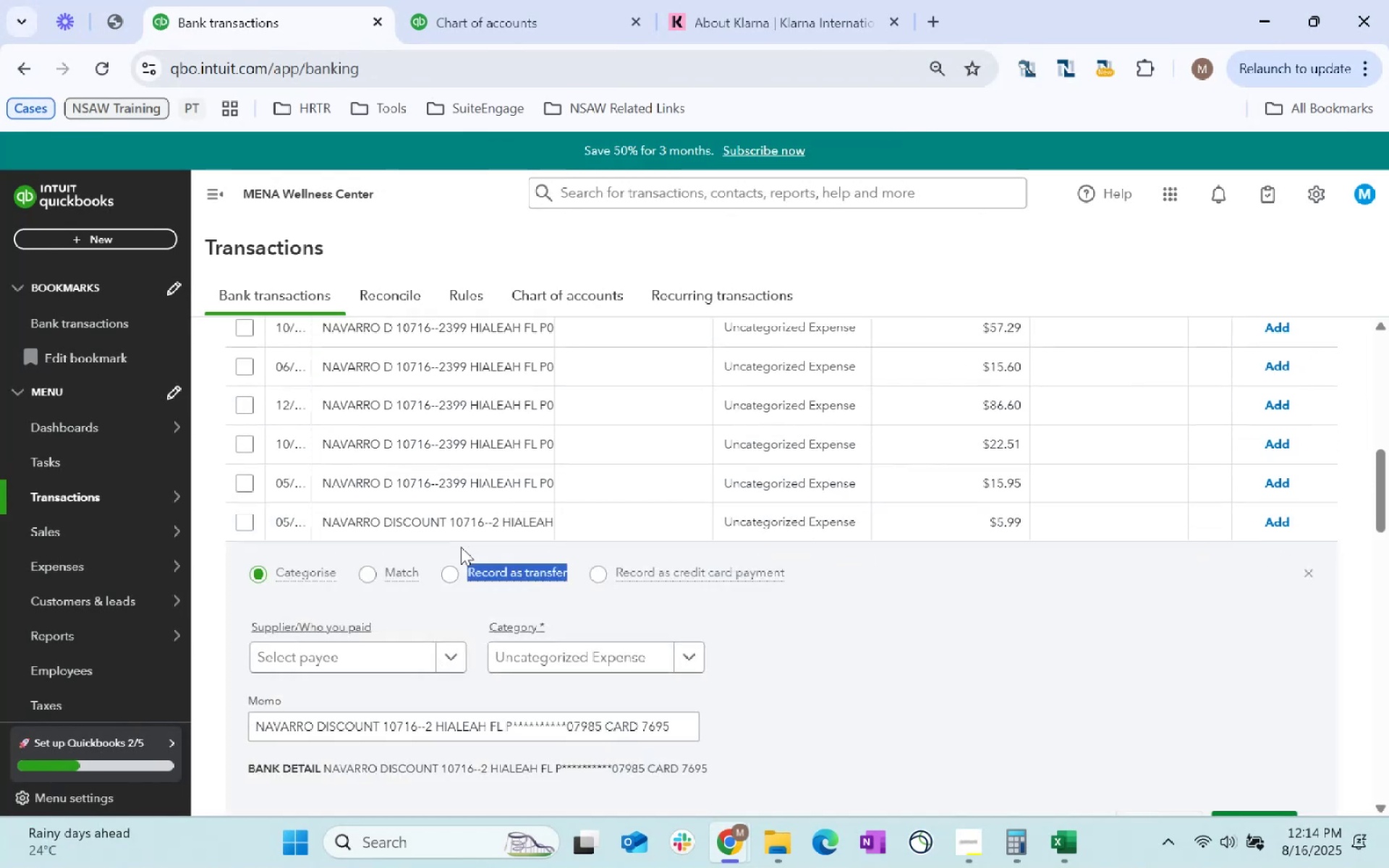 
triple_click([461, 547])
 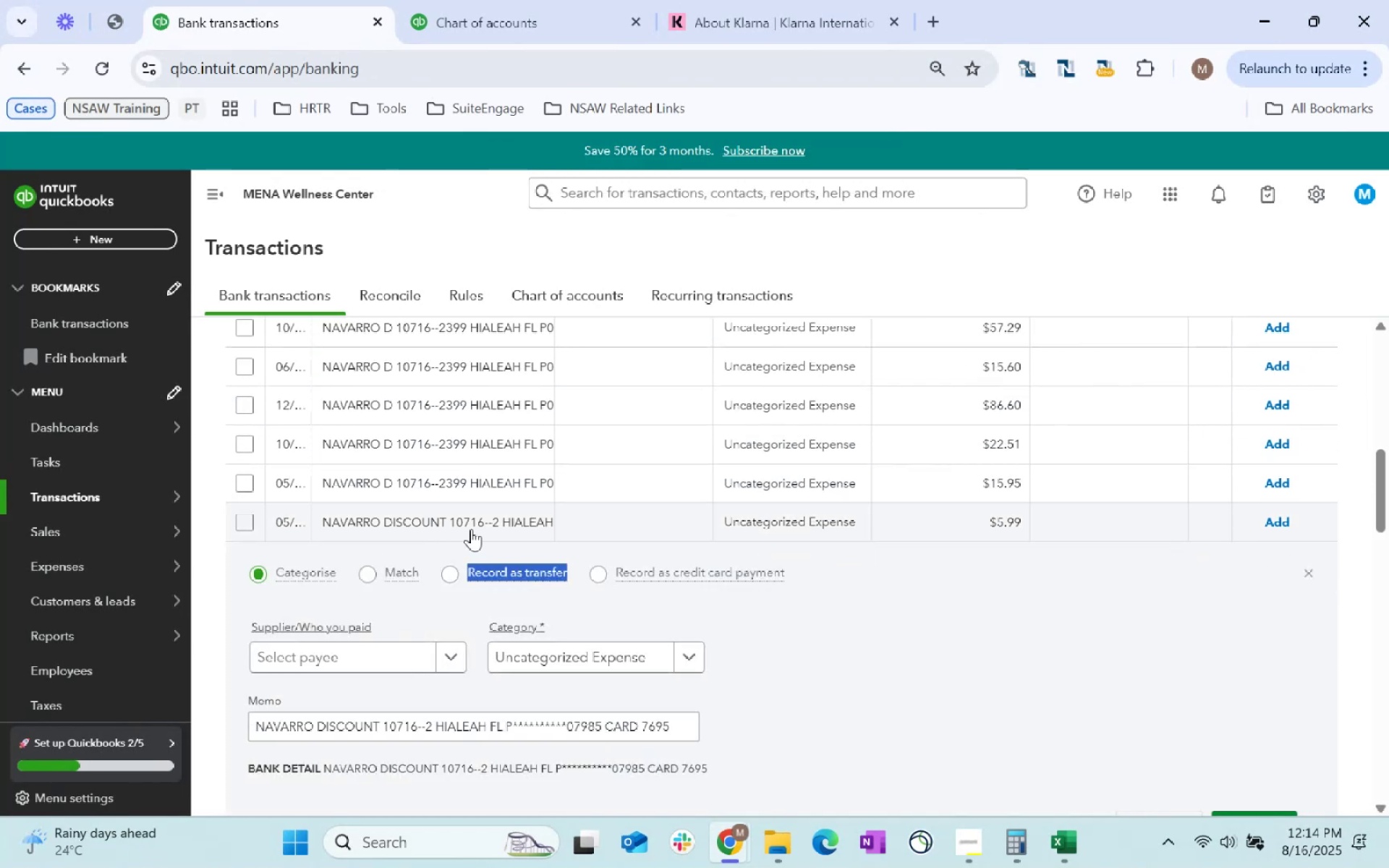 
double_click([471, 529])
 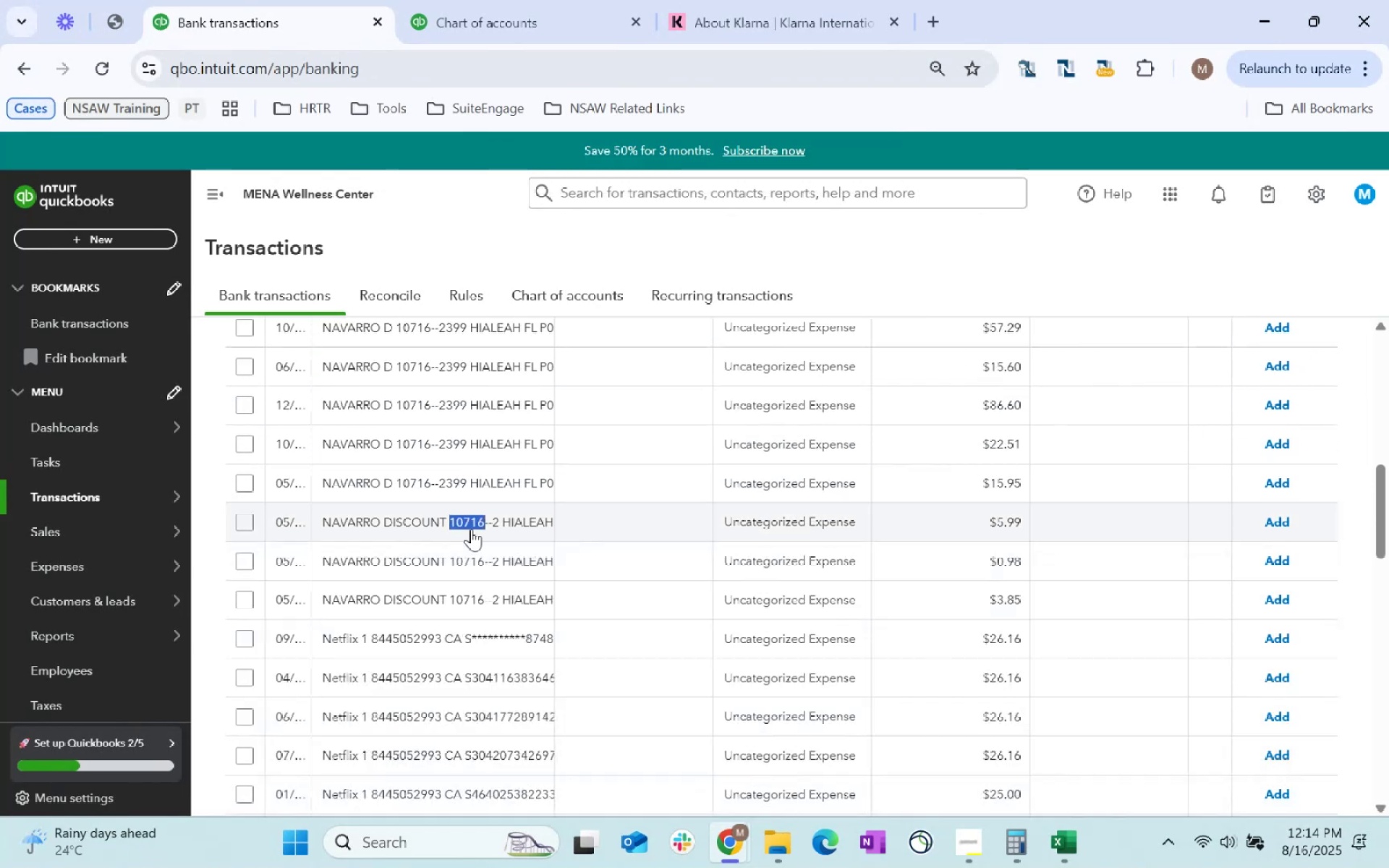 
triple_click([471, 529])
 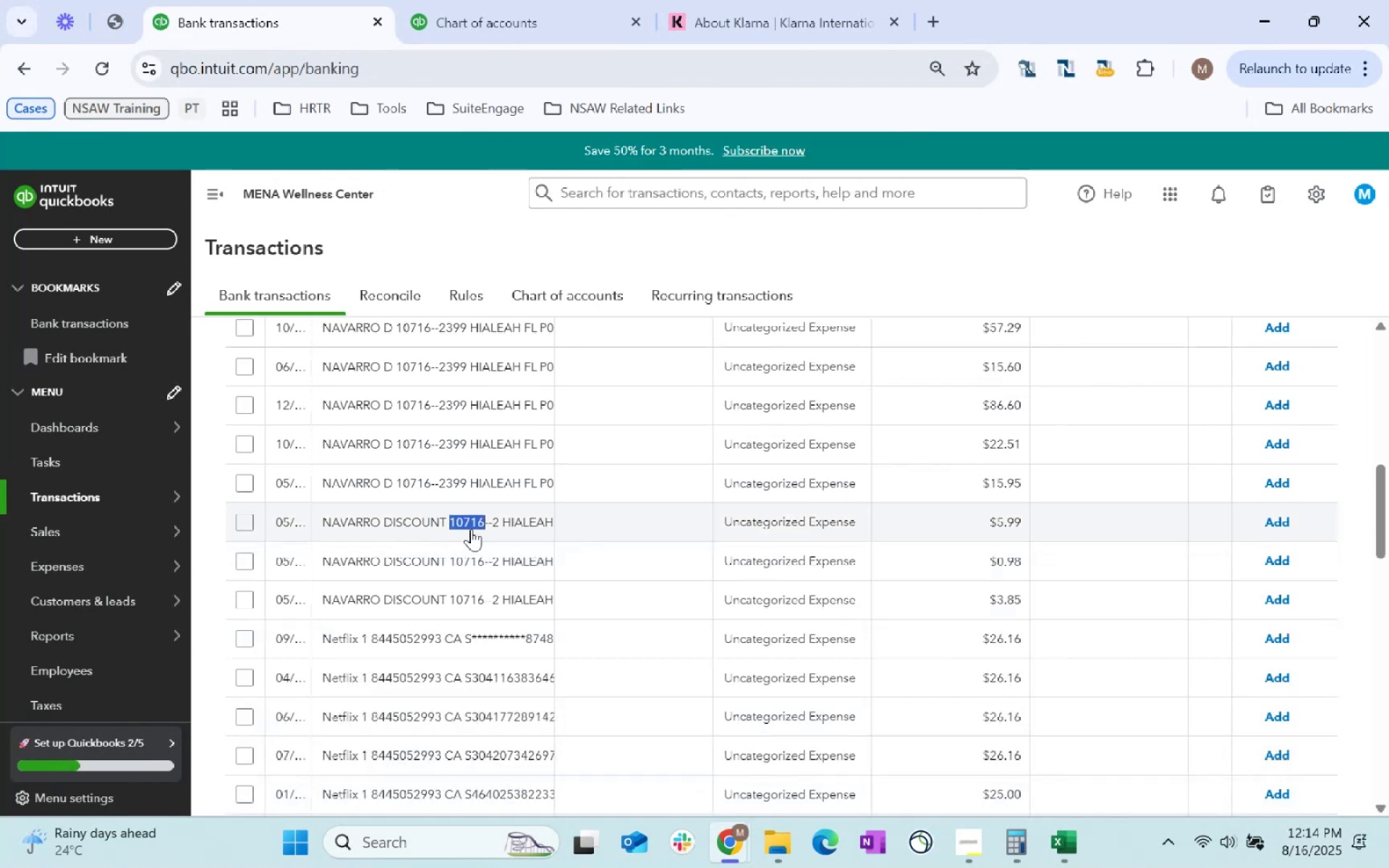 
triple_click([471, 529])
 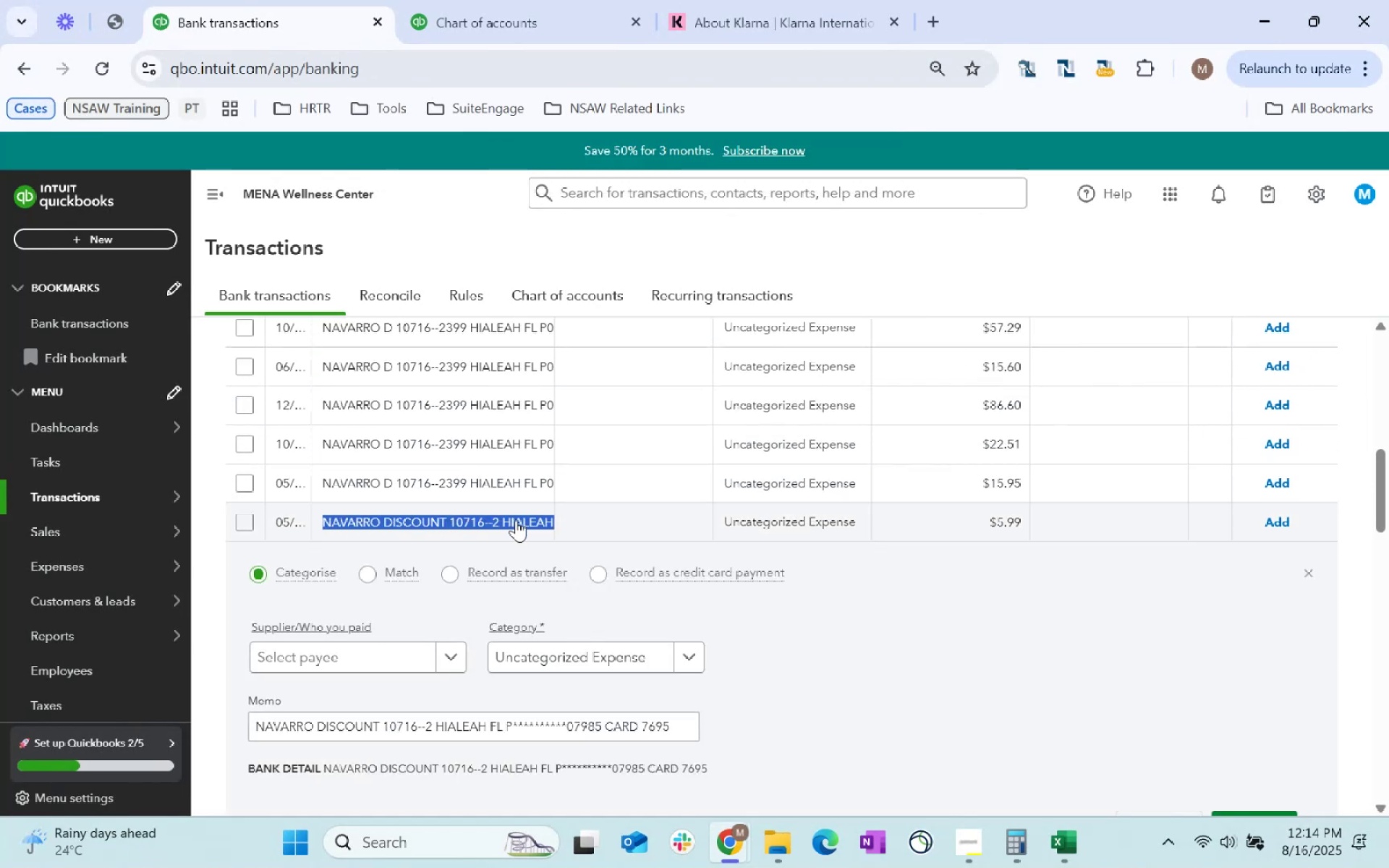 
key(Control+C)
 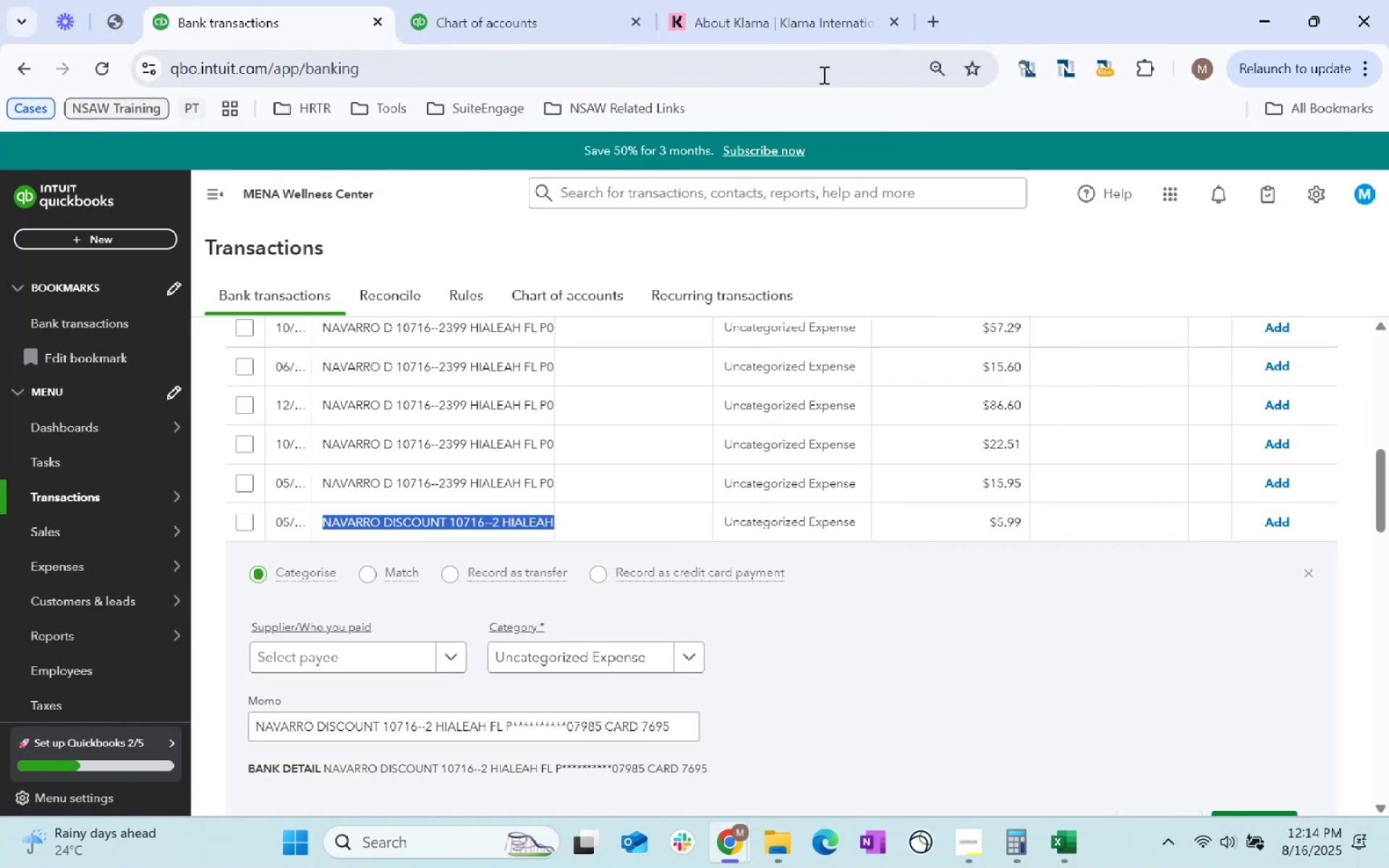 
key(Control+C)
 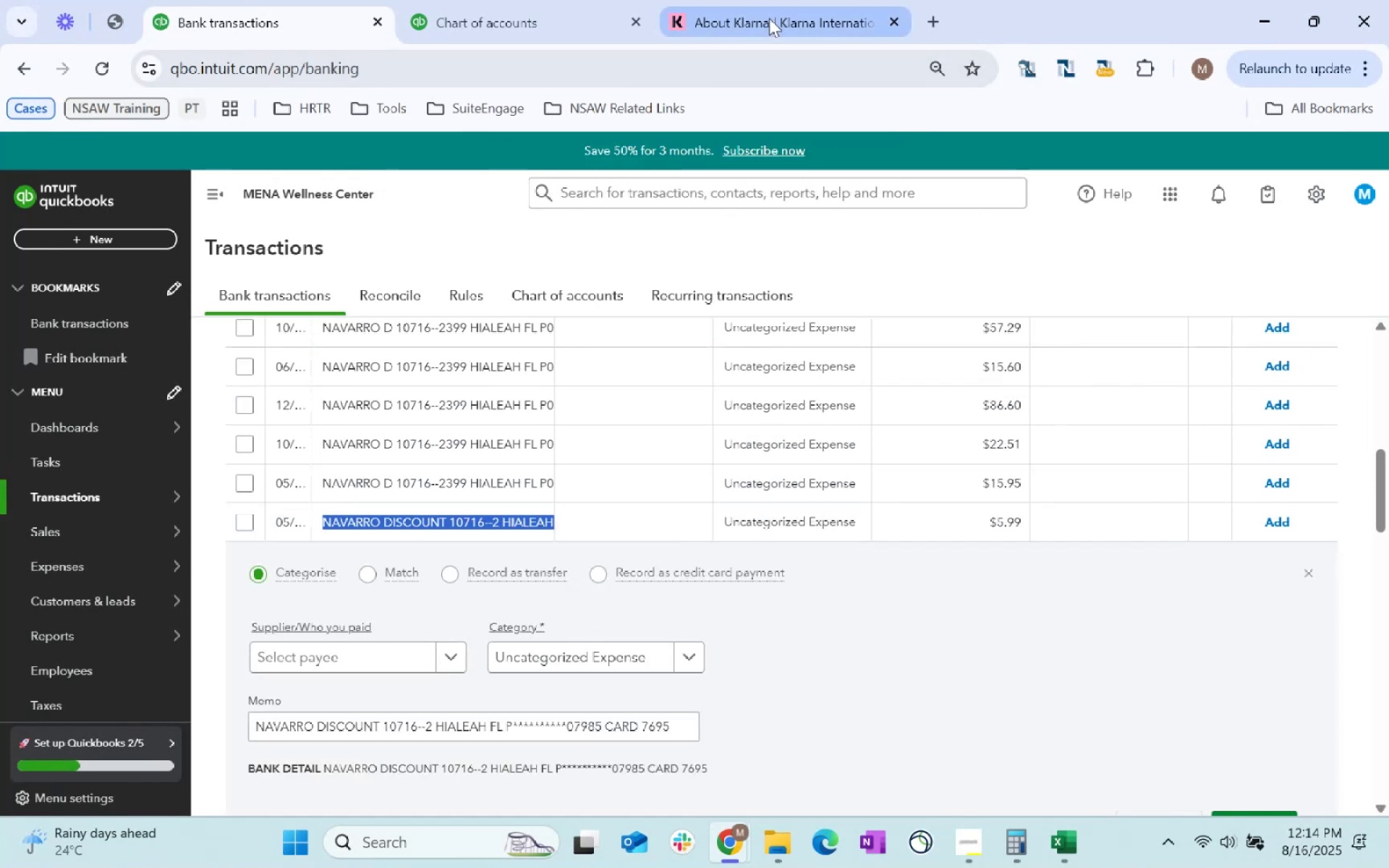 
key(Alt+AltLeft)
 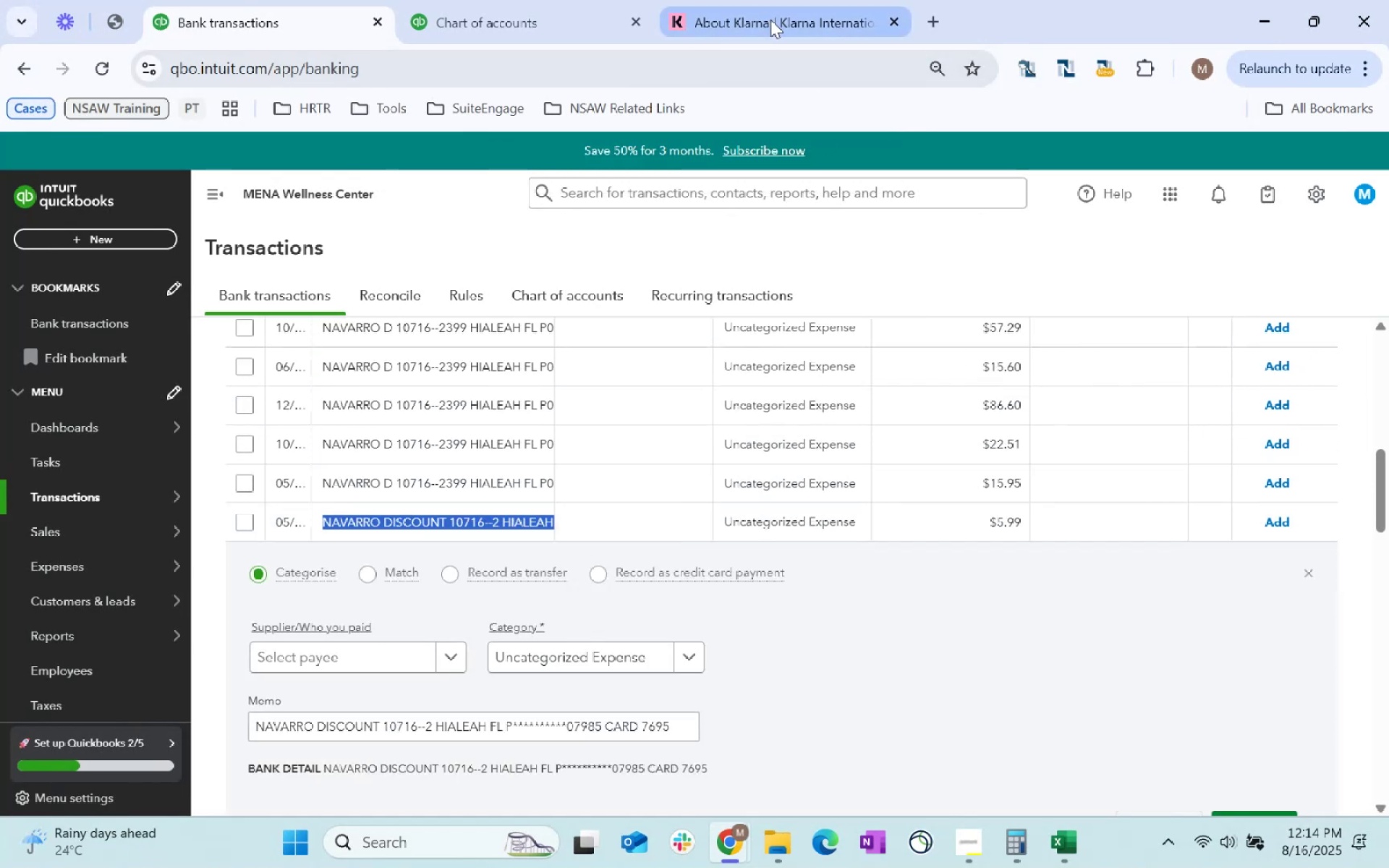 
key(Alt+Tab)
 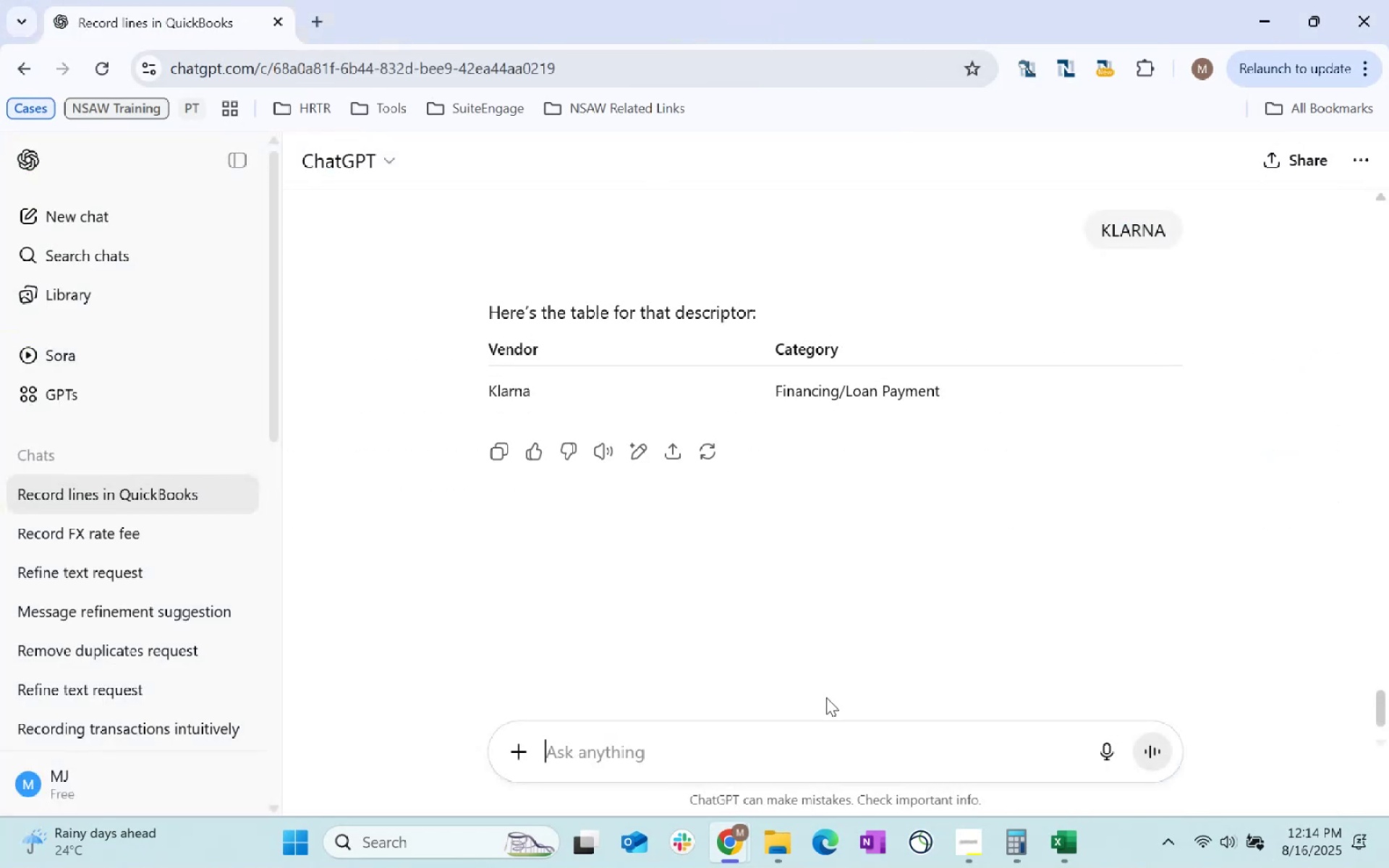 
left_click([776, 739])
 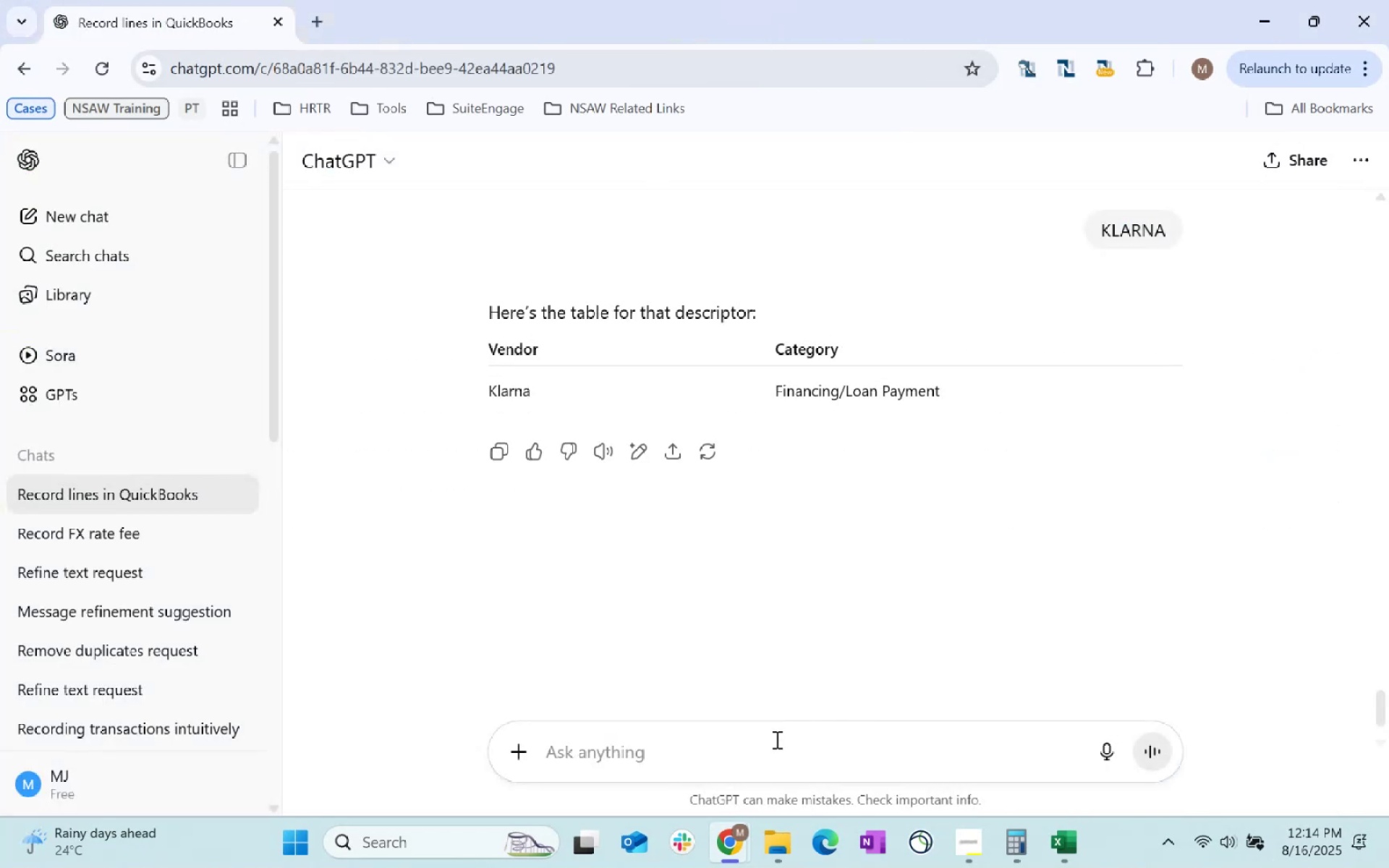 
key(Control+V)
 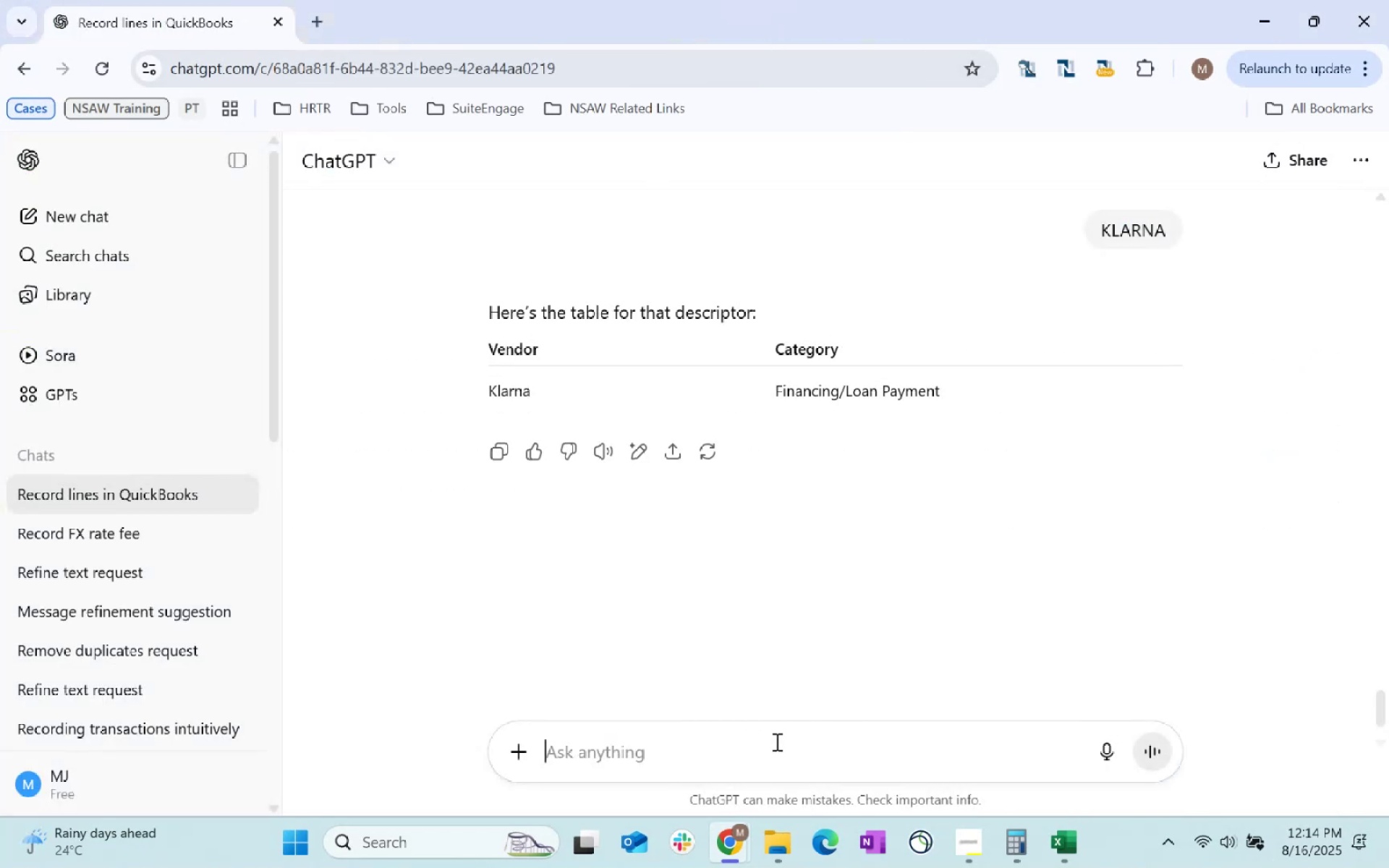 
key(Enter)
 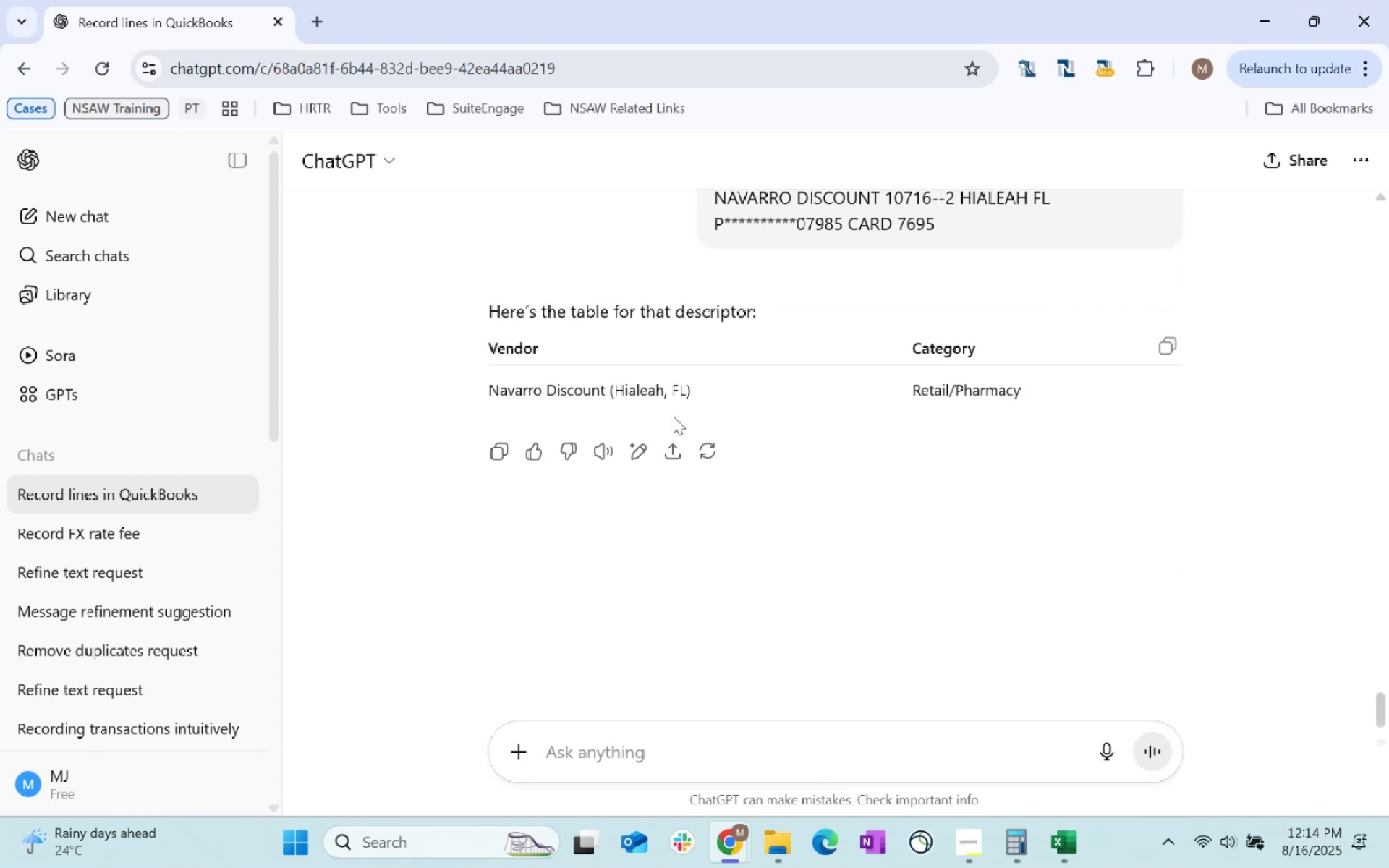 
wait(5.48)
 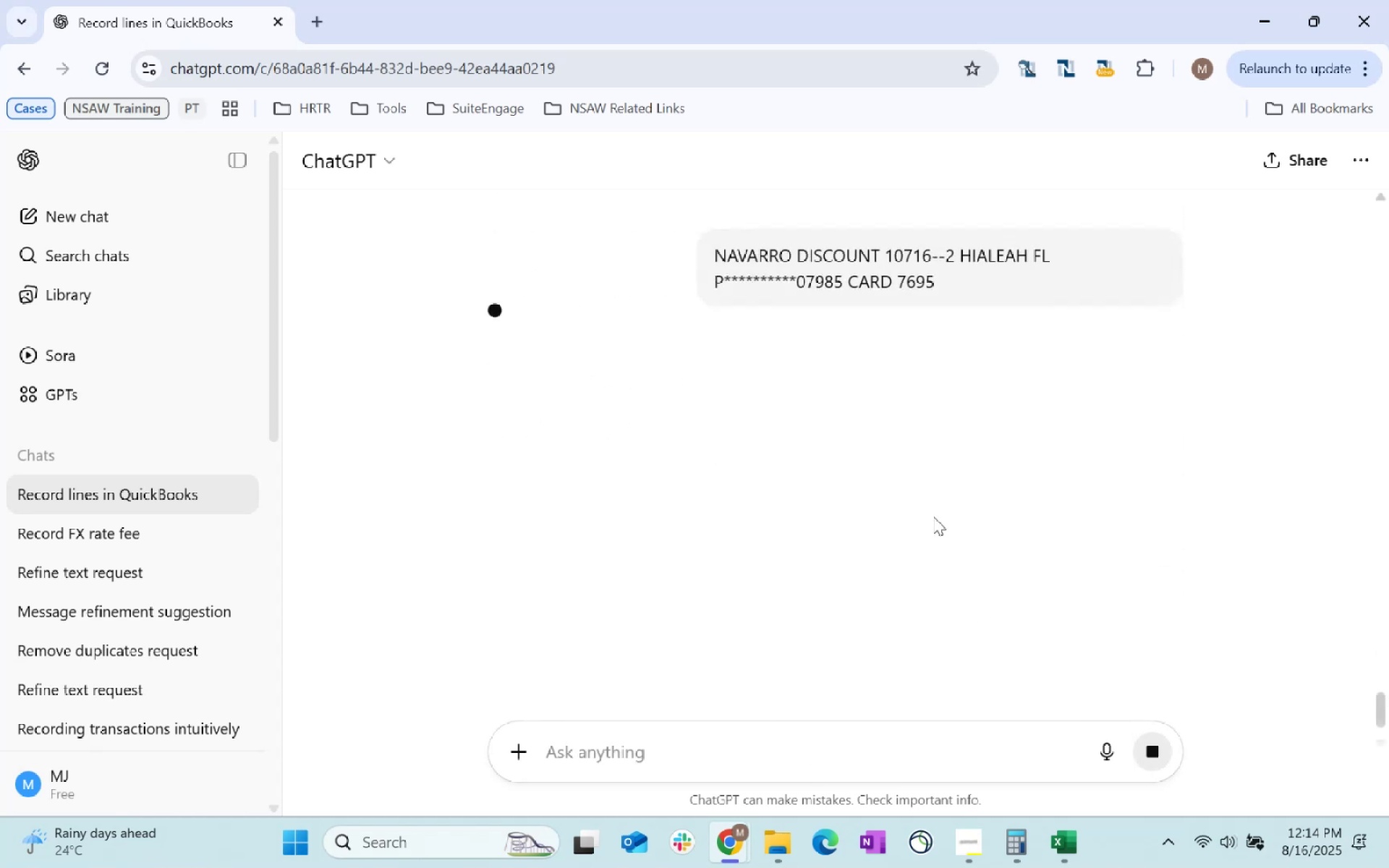 
left_click_drag(start_coordinate=[605, 391], to_coordinate=[493, 392])
 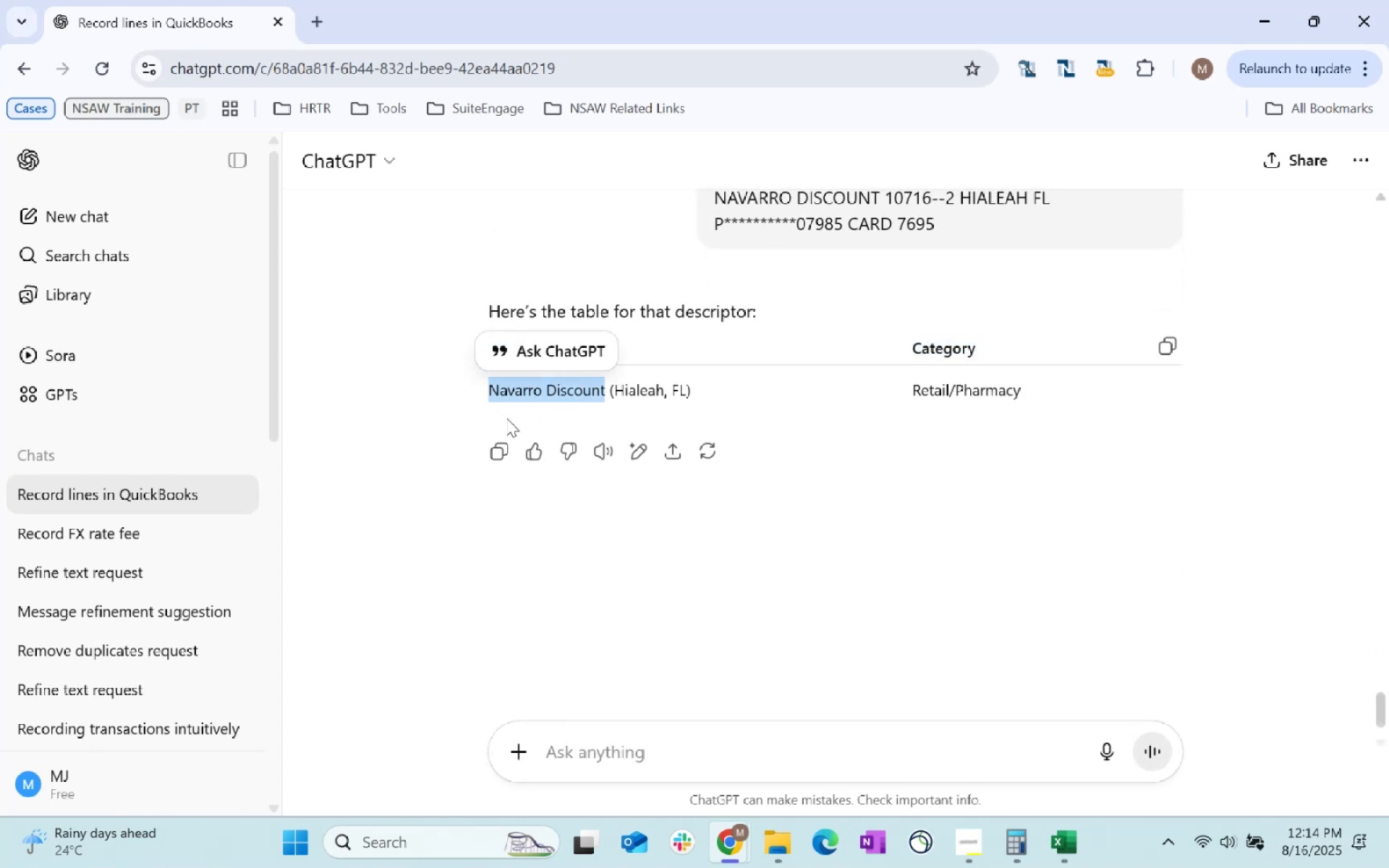 
key(Control+ControlLeft)
 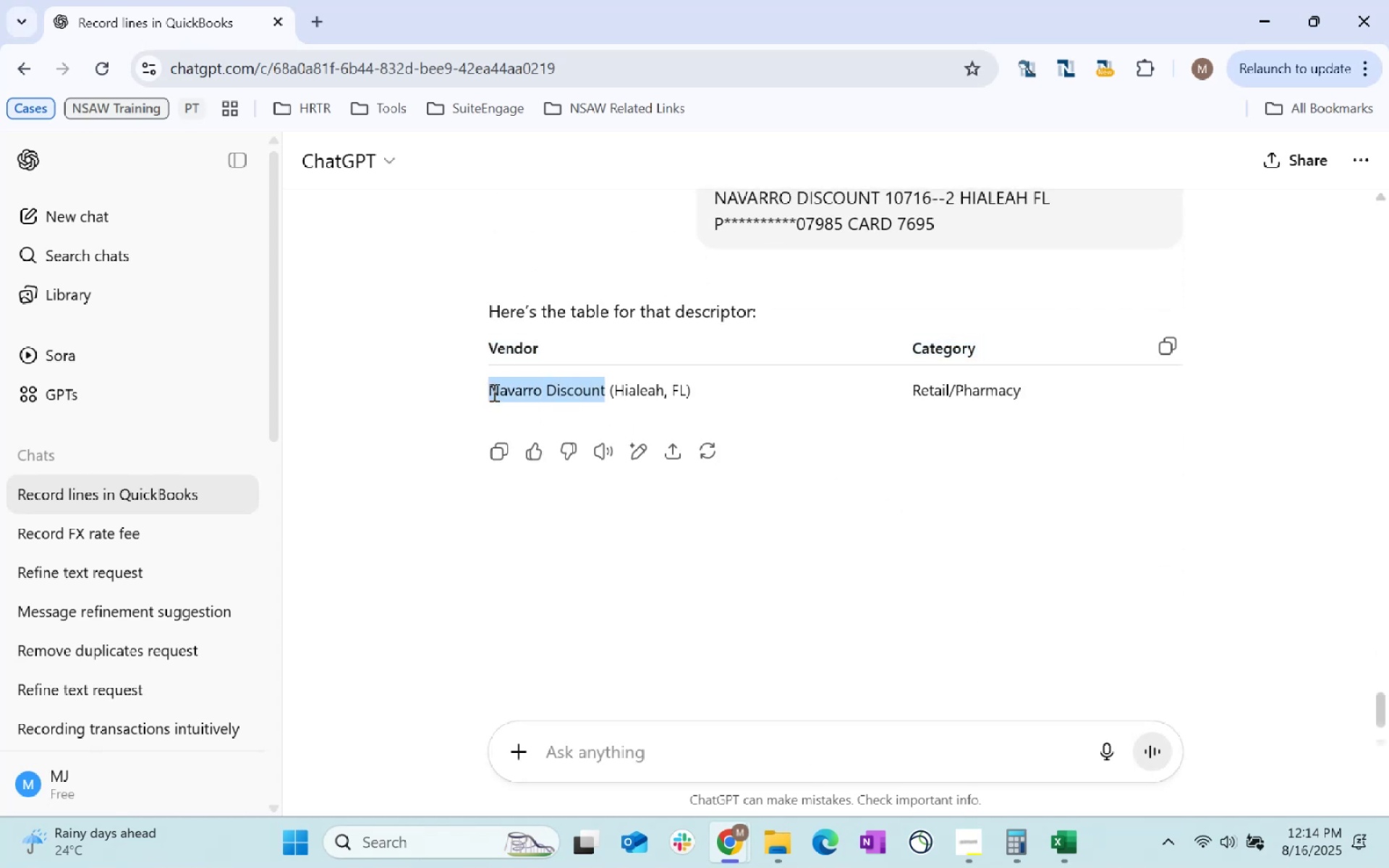 
key(Control+C)
 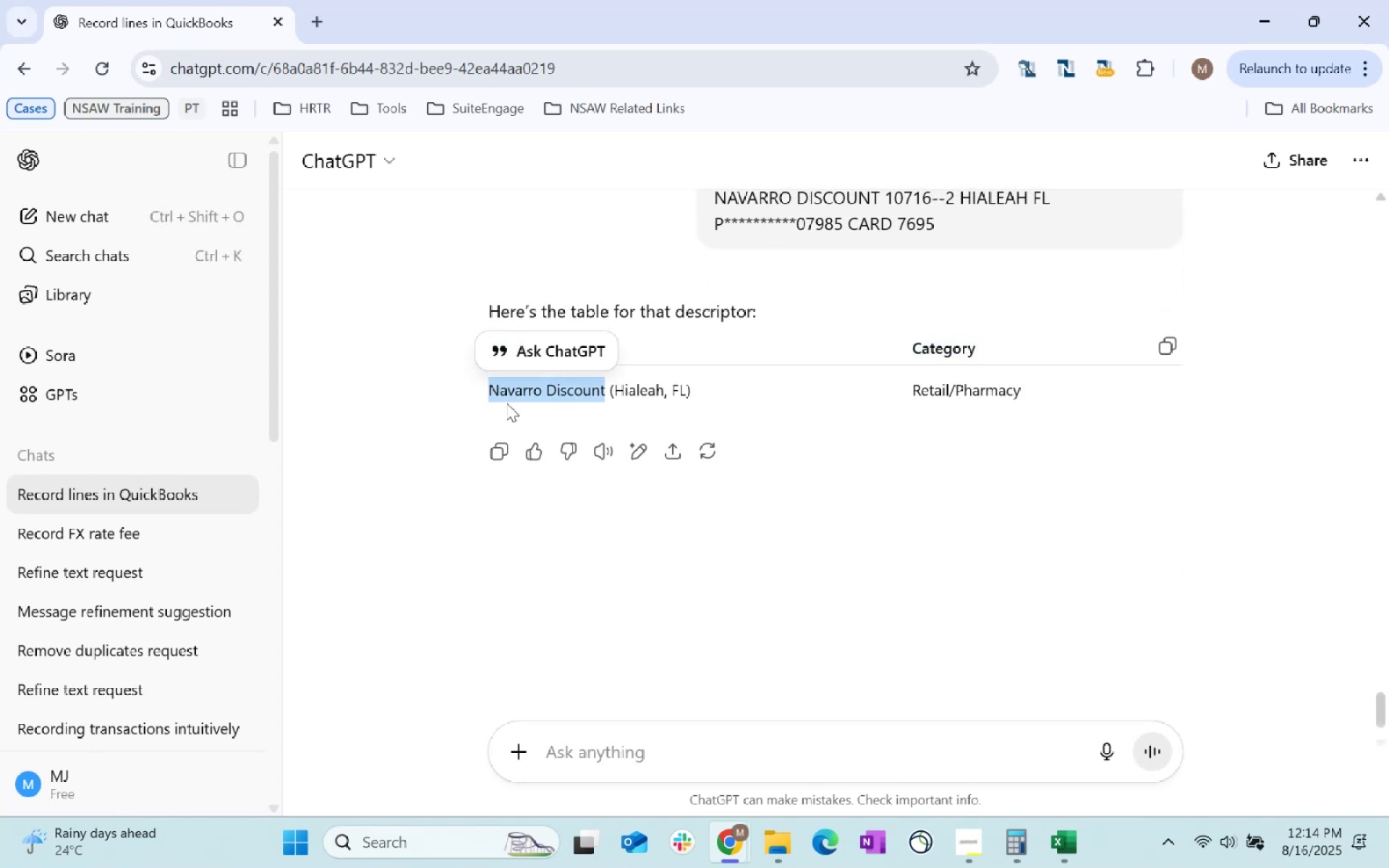 
key(Control+C)
 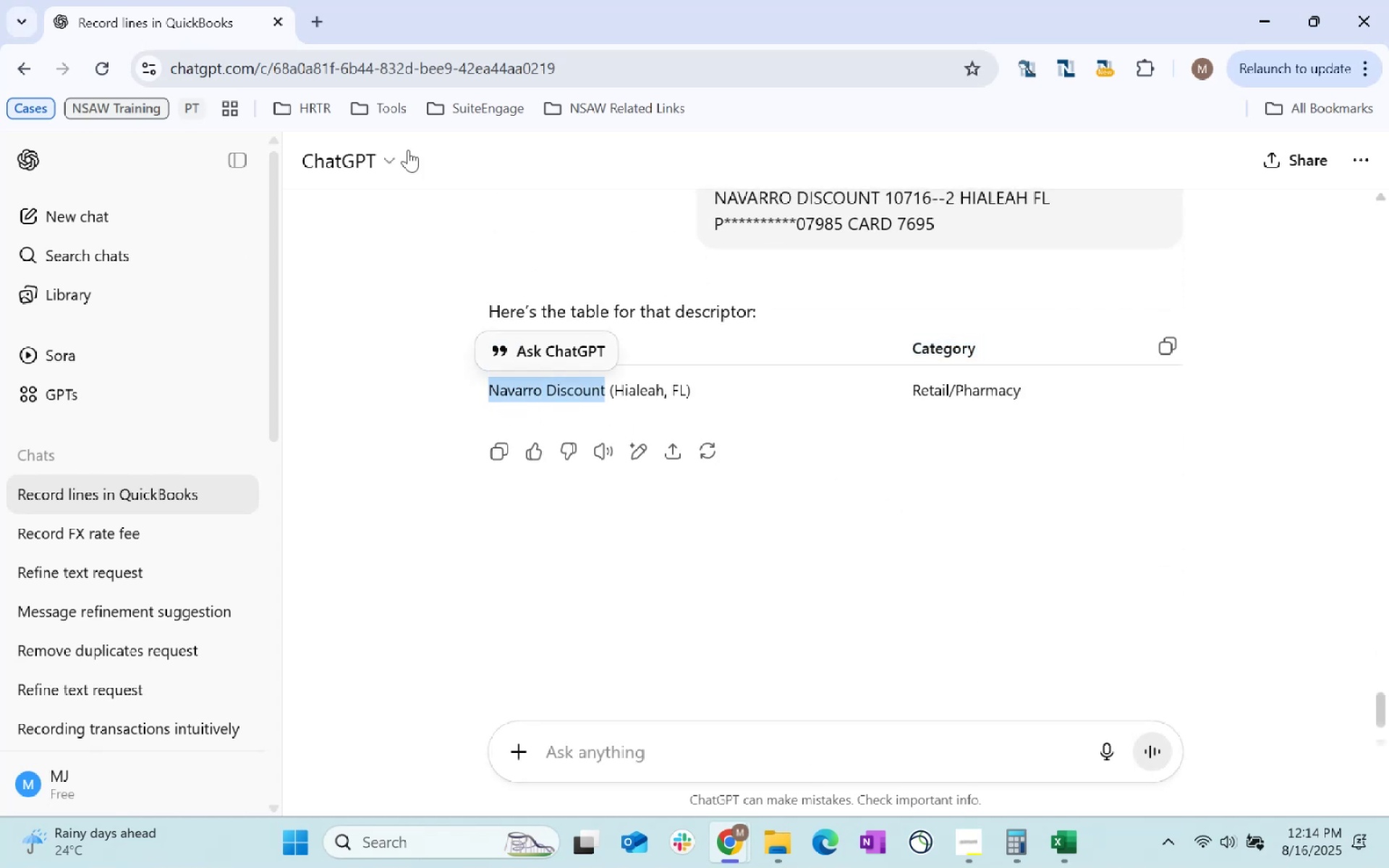 
key(Control+C)
 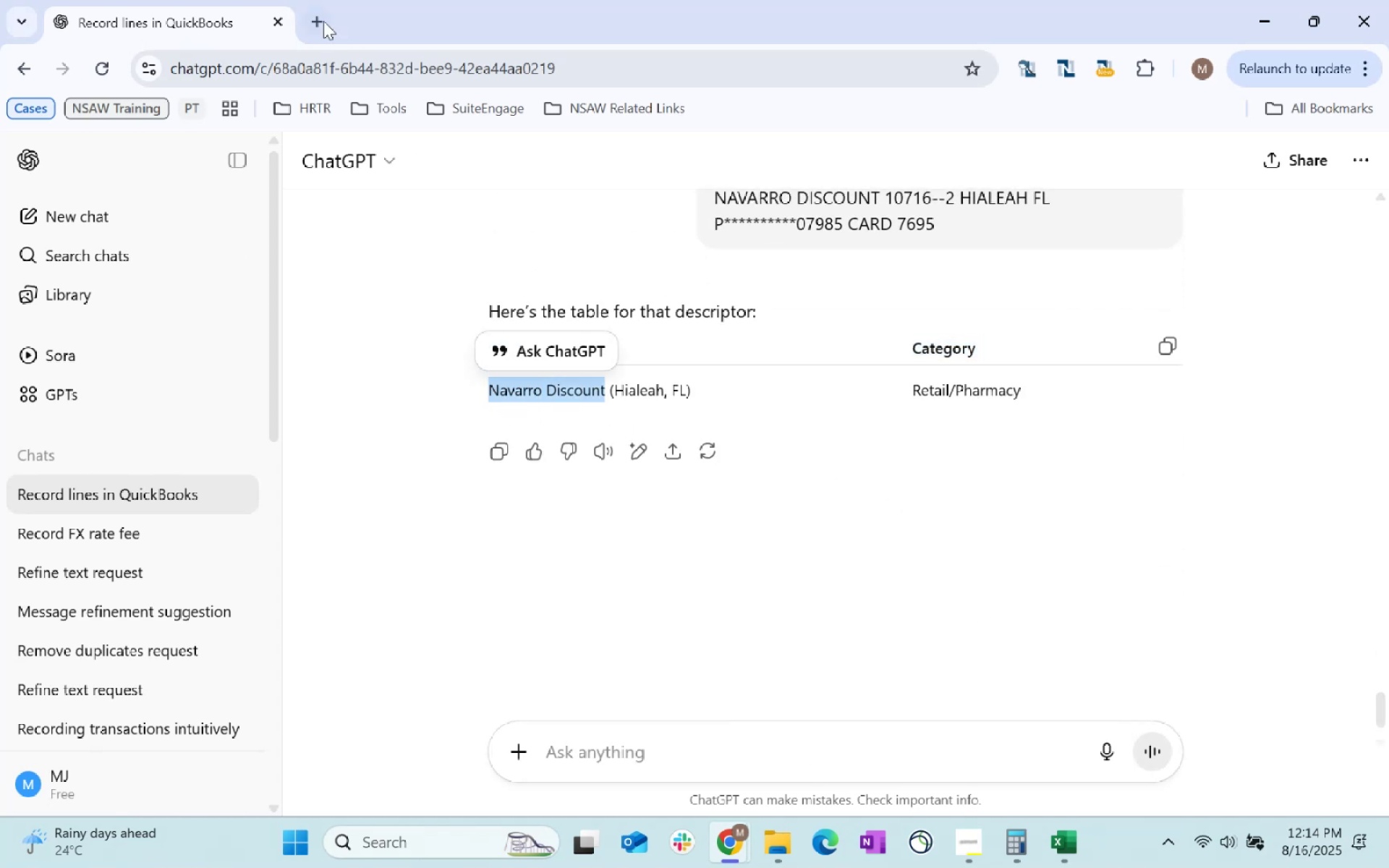 
key(Alt+AltLeft)
 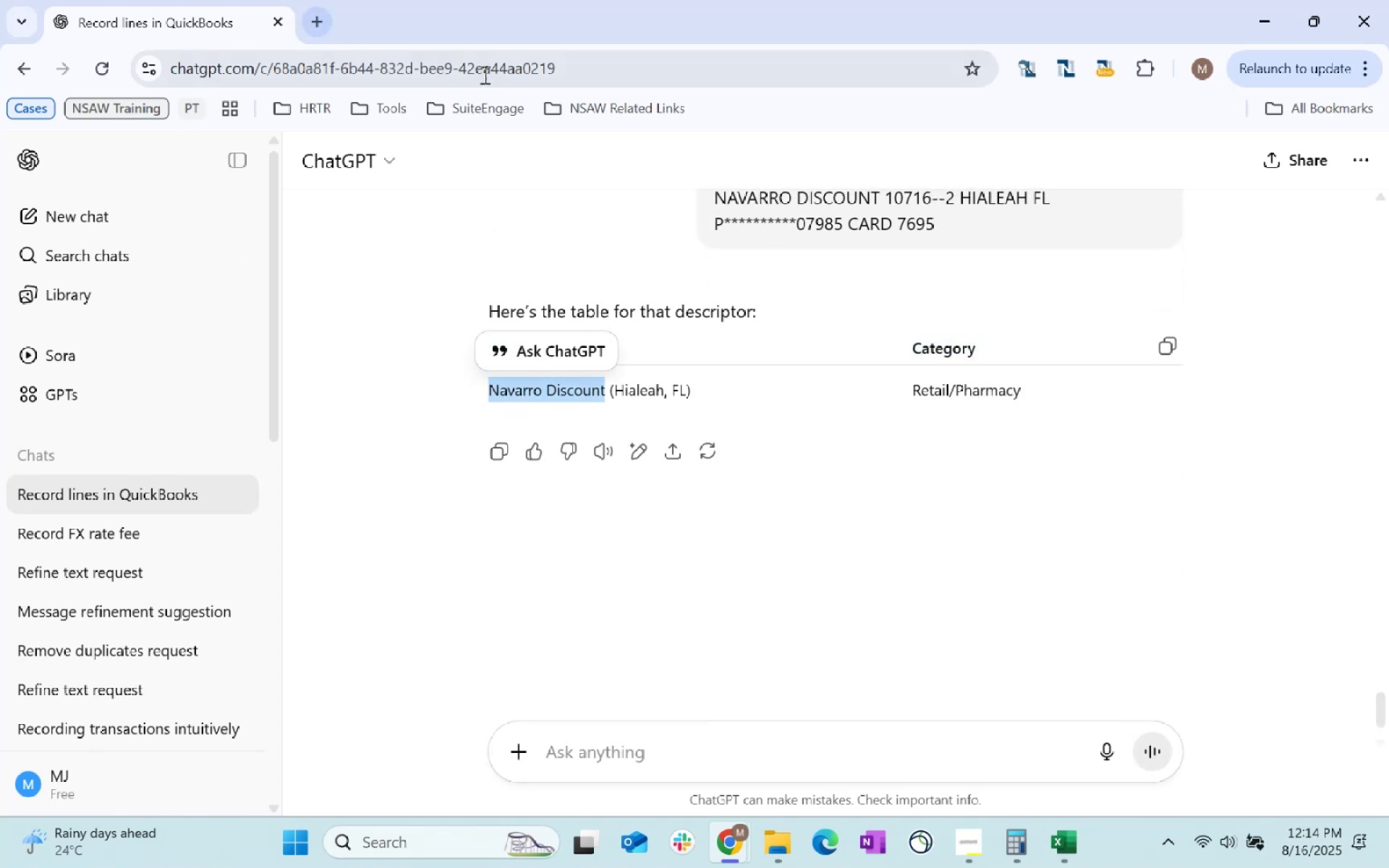 
key(Alt+Tab)
 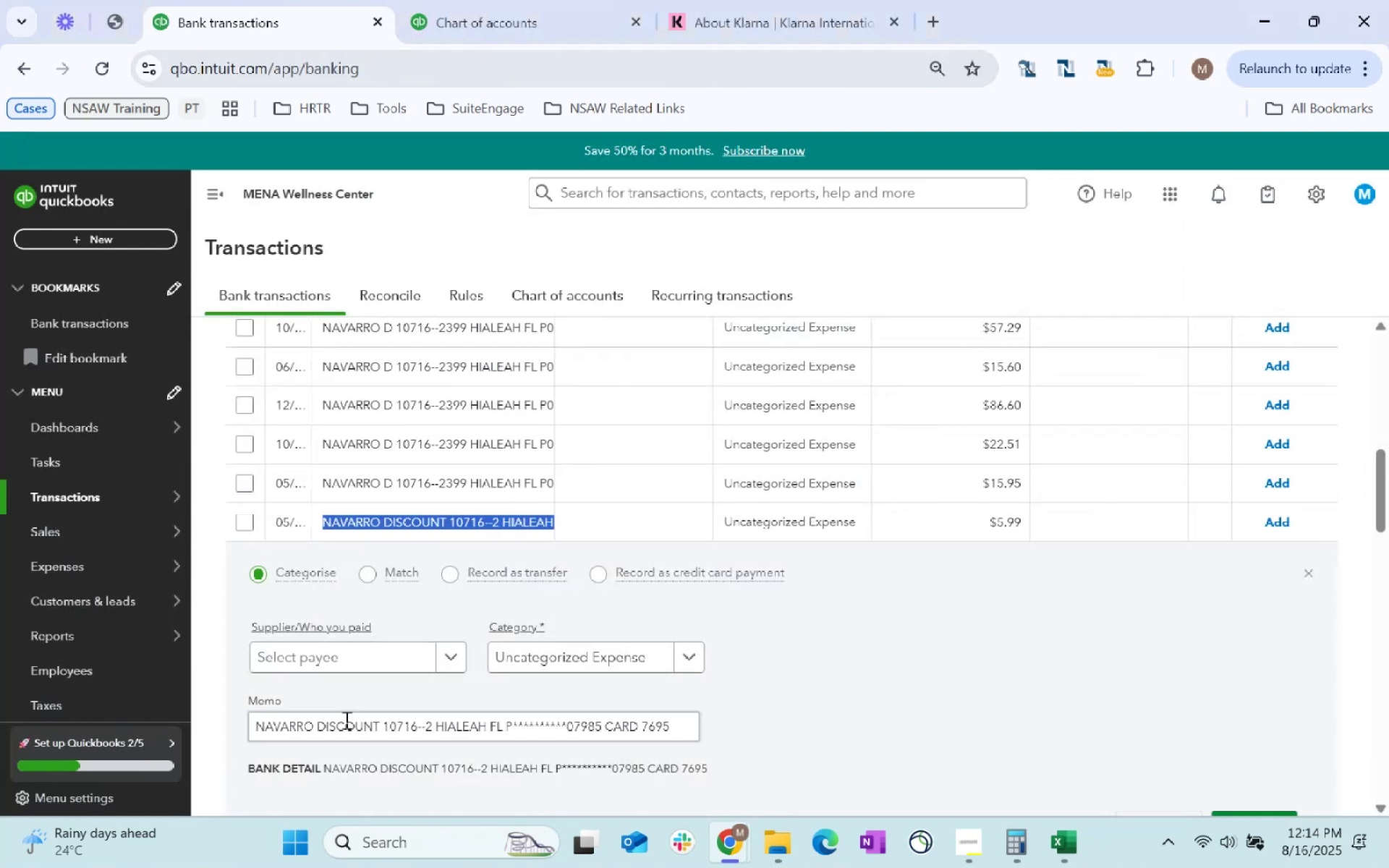 
scroll: coordinate [782, 640], scroll_direction: up, amount: 22.0
 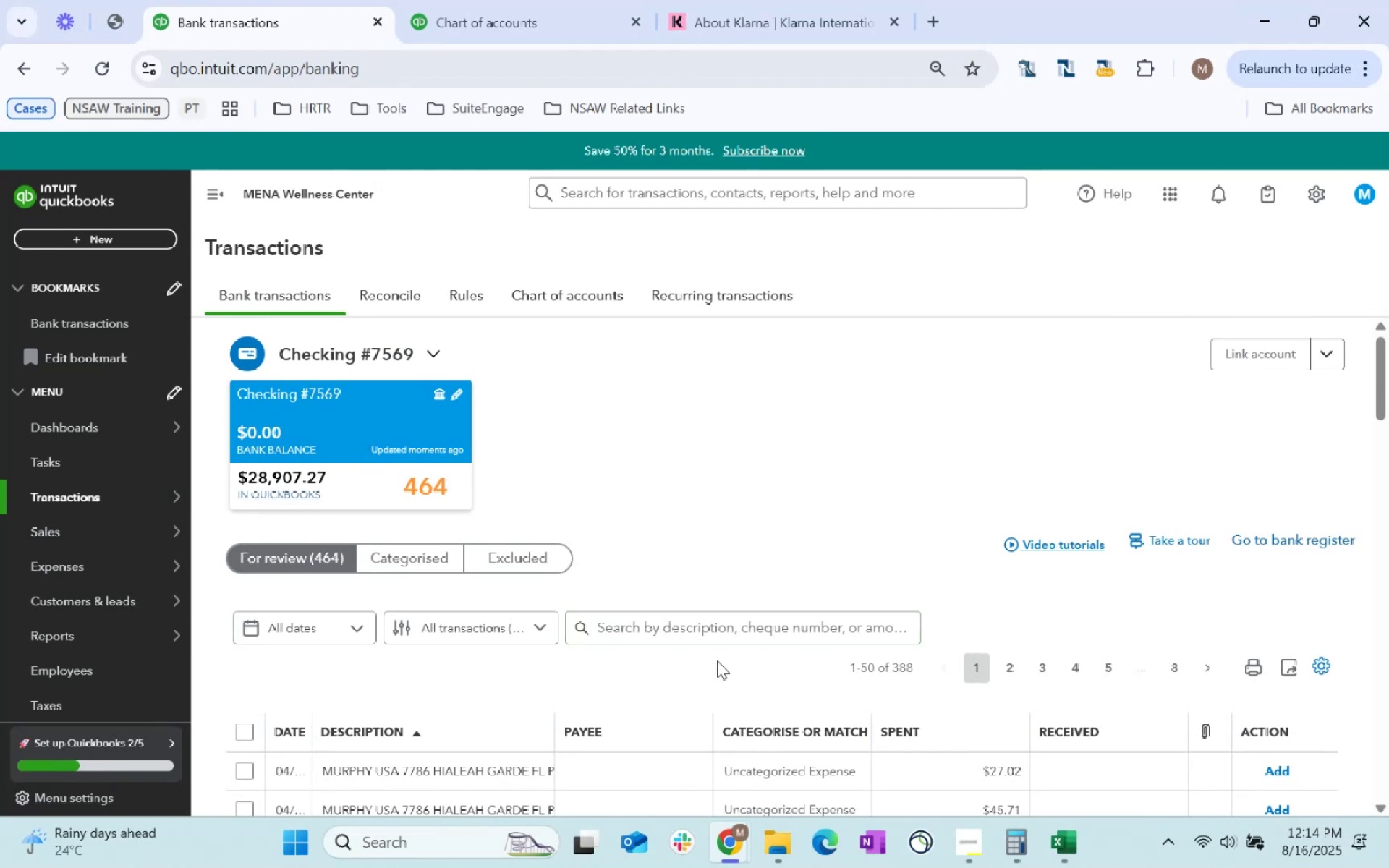 
left_click([703, 626])
 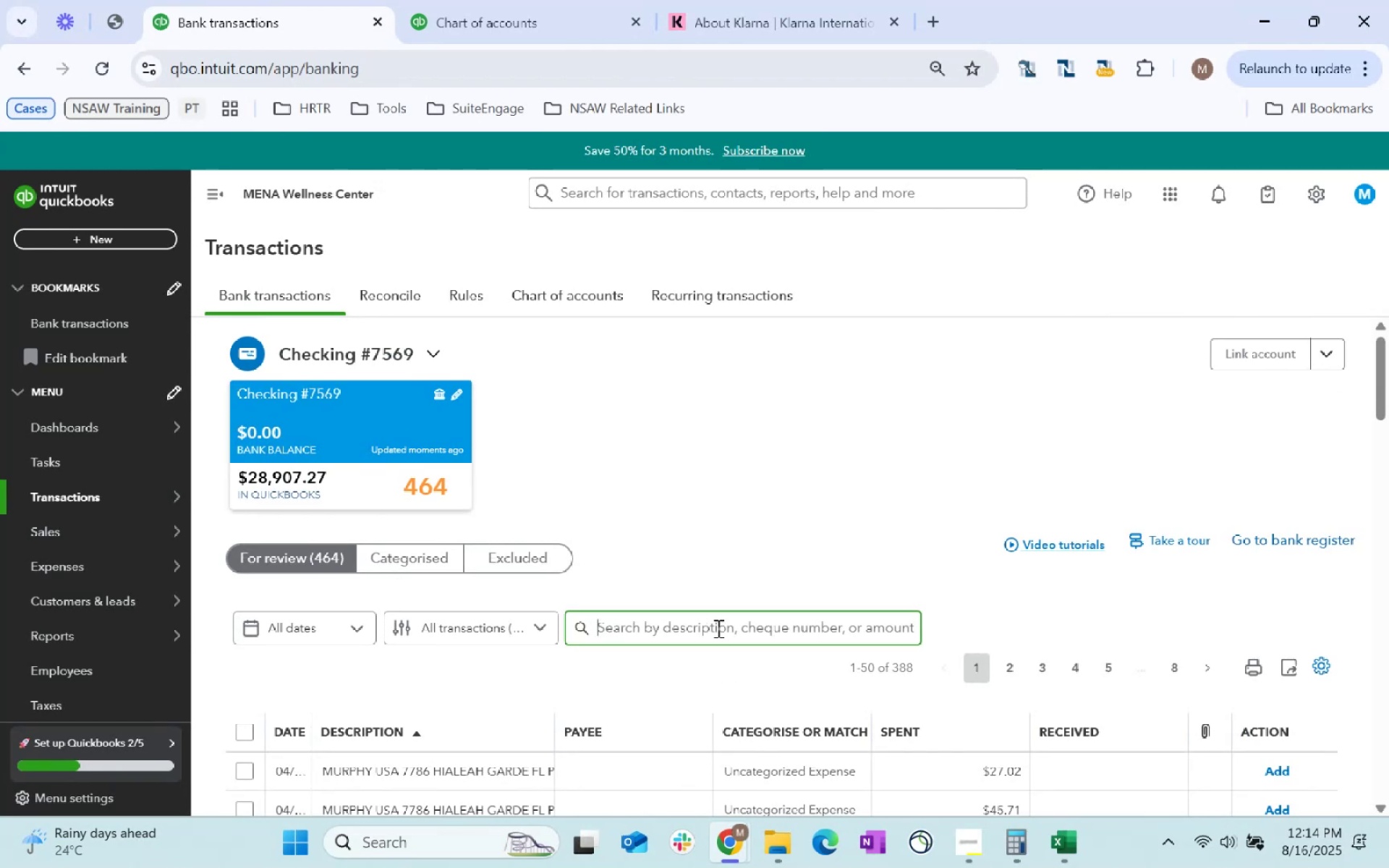 
type(Navarro)
 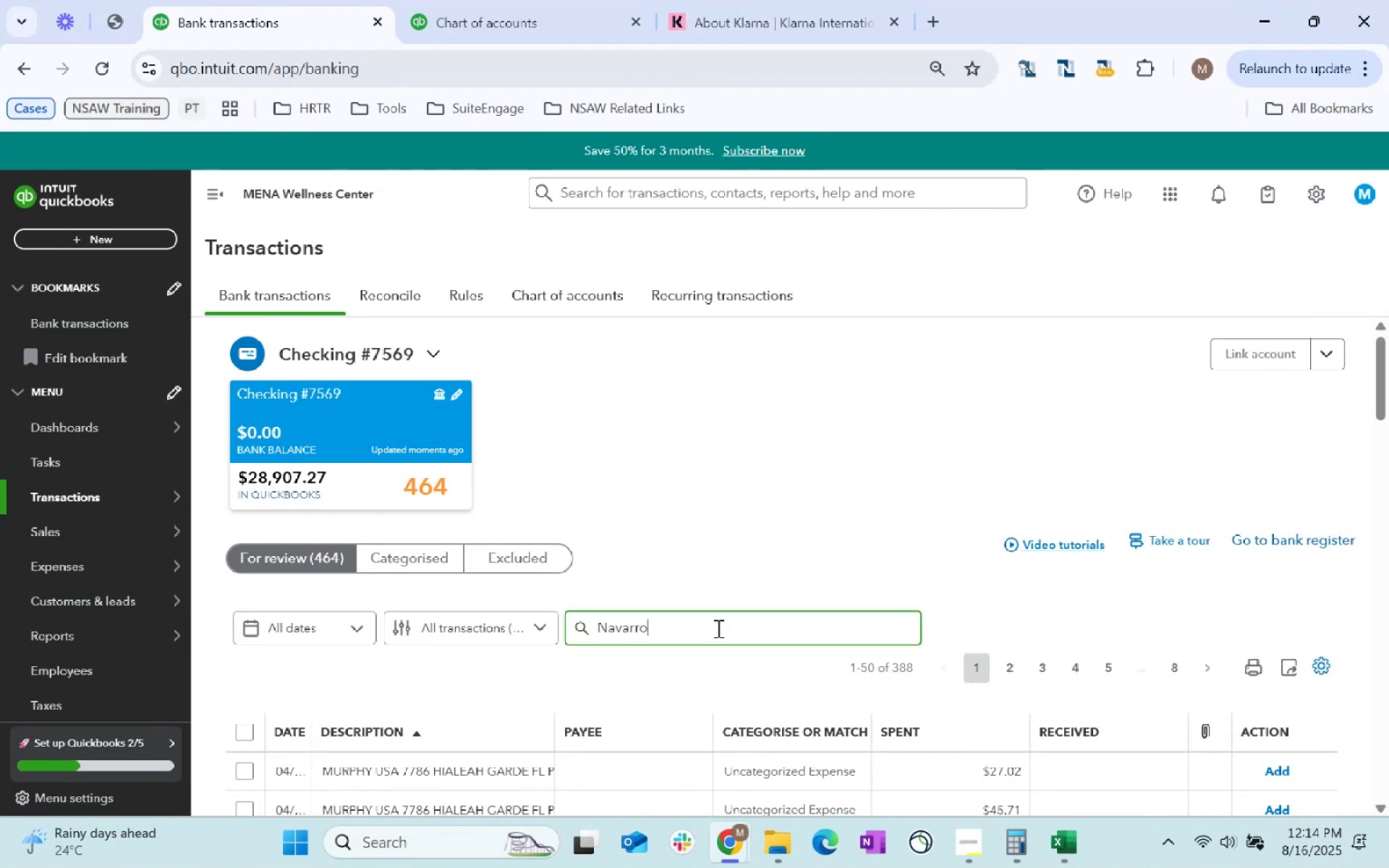 
key(Enter)
 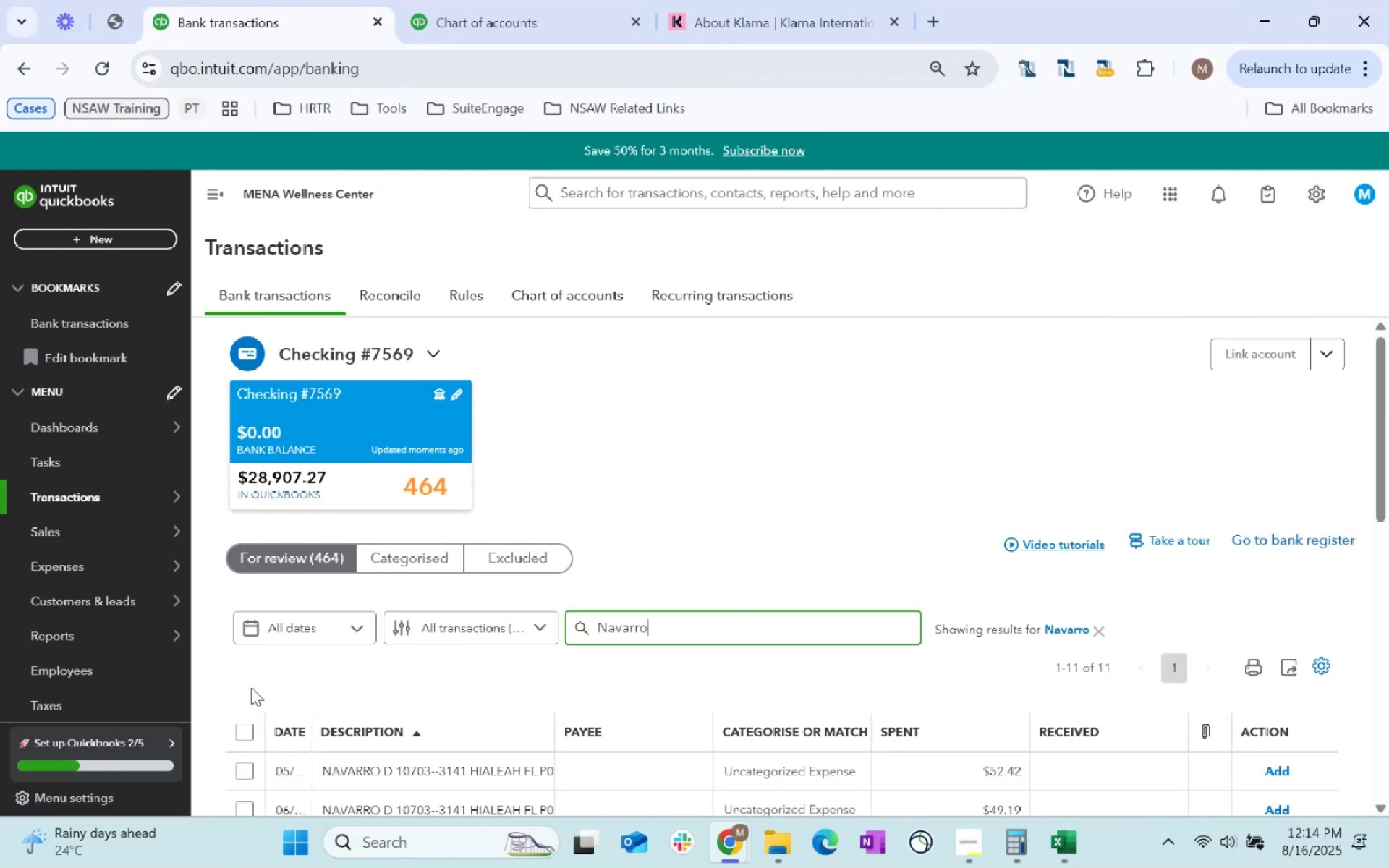 
left_click([234, 731])
 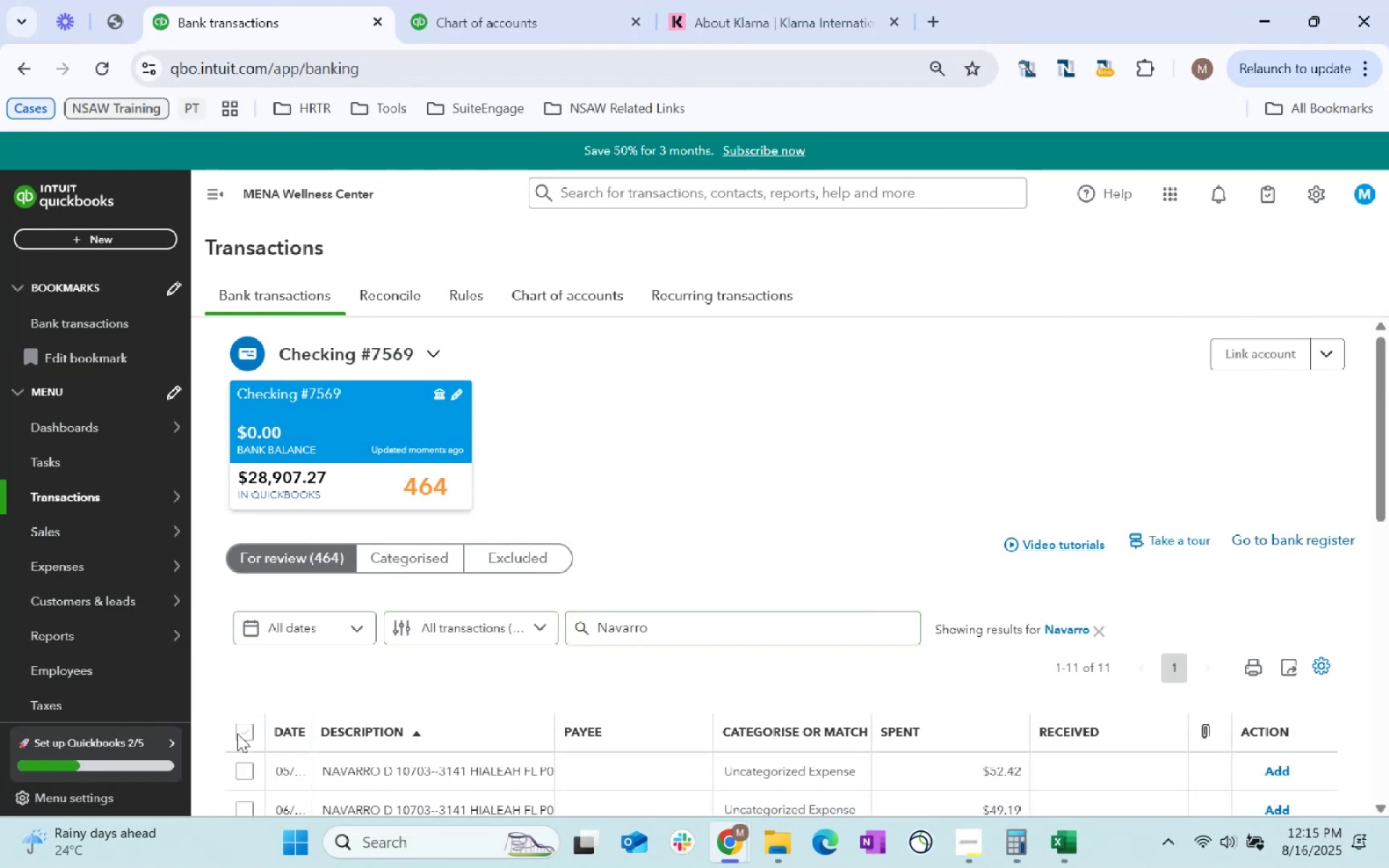 
left_click([237, 733])
 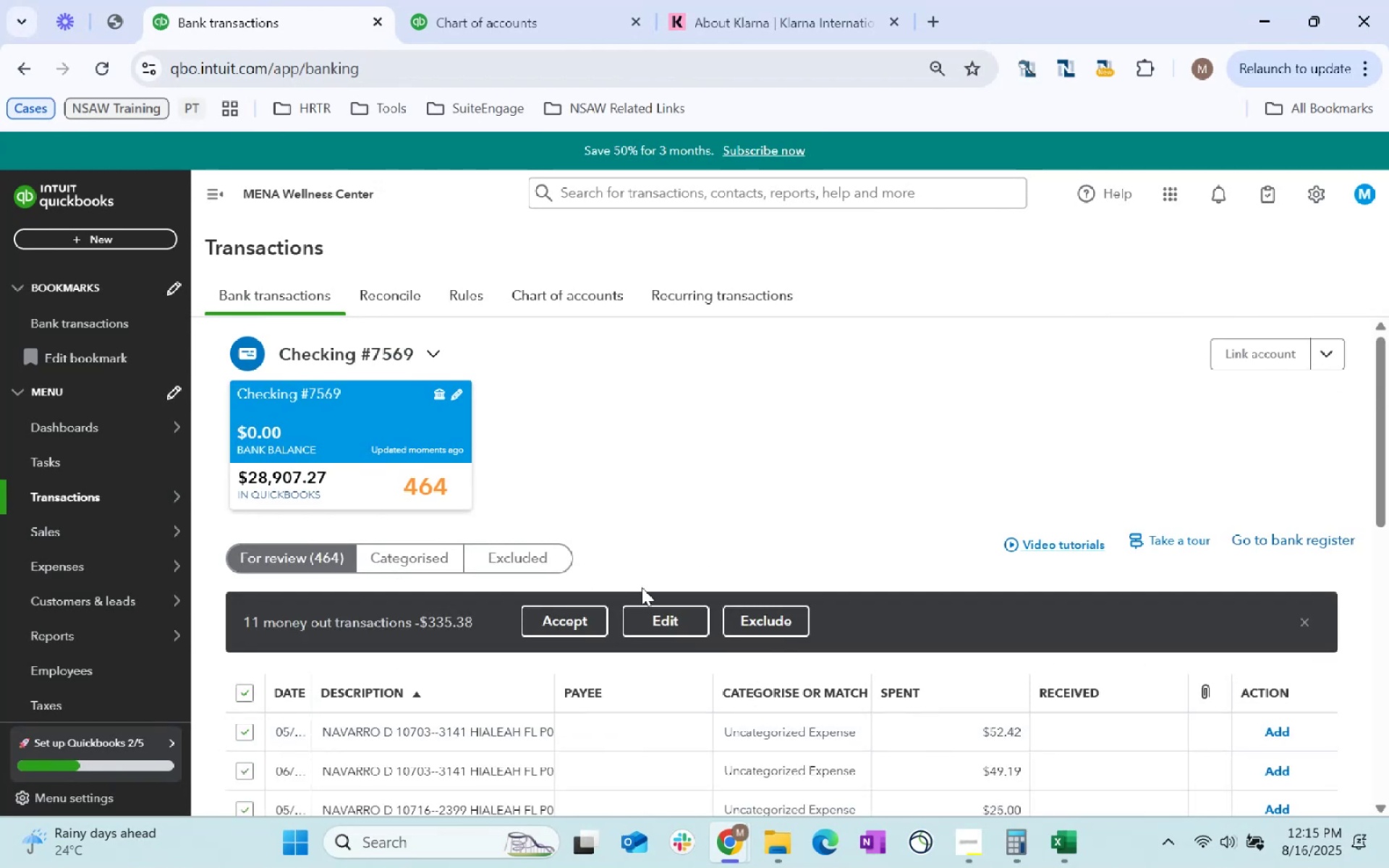 
left_click([658, 618])
 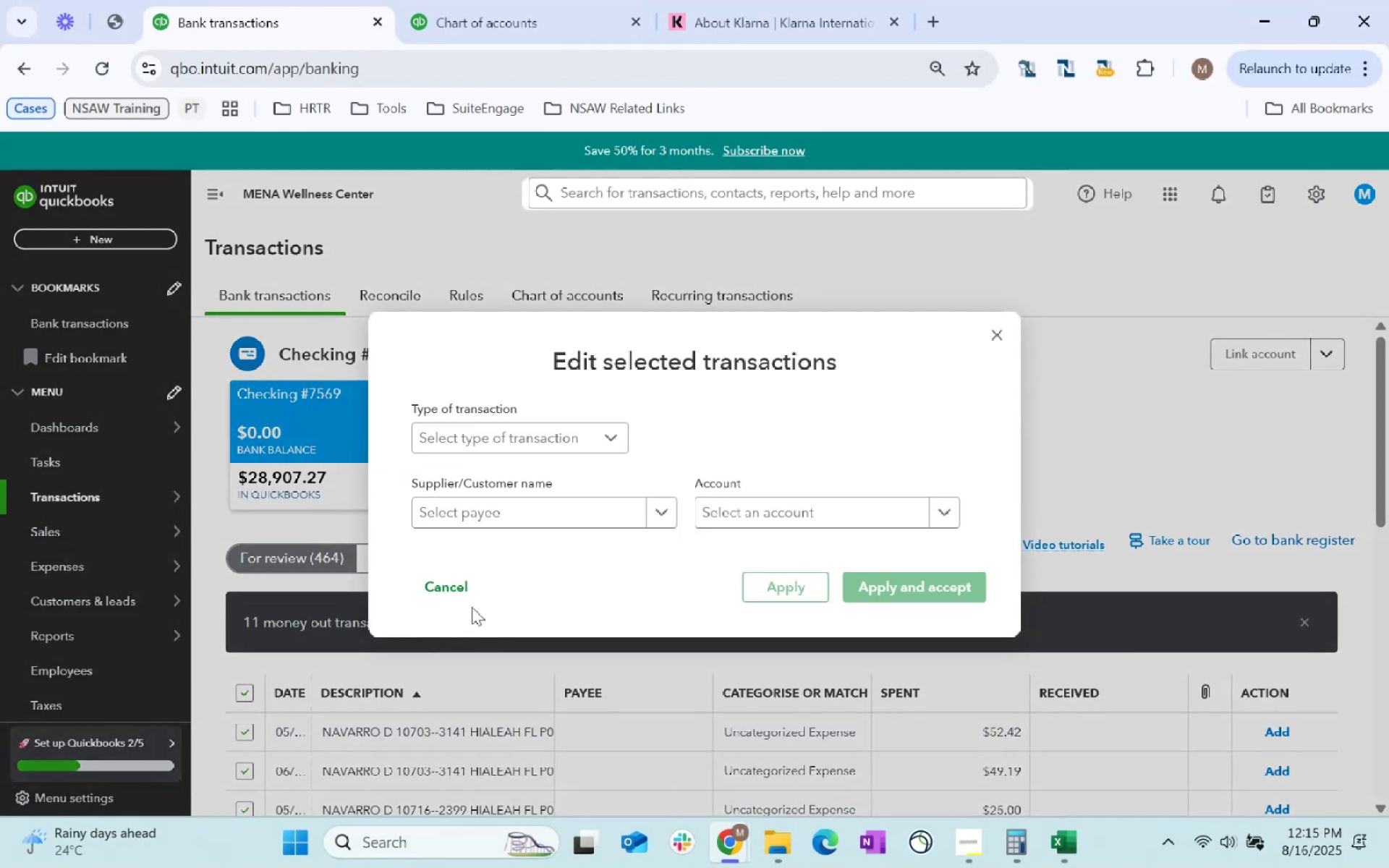 
left_click([513, 509])
 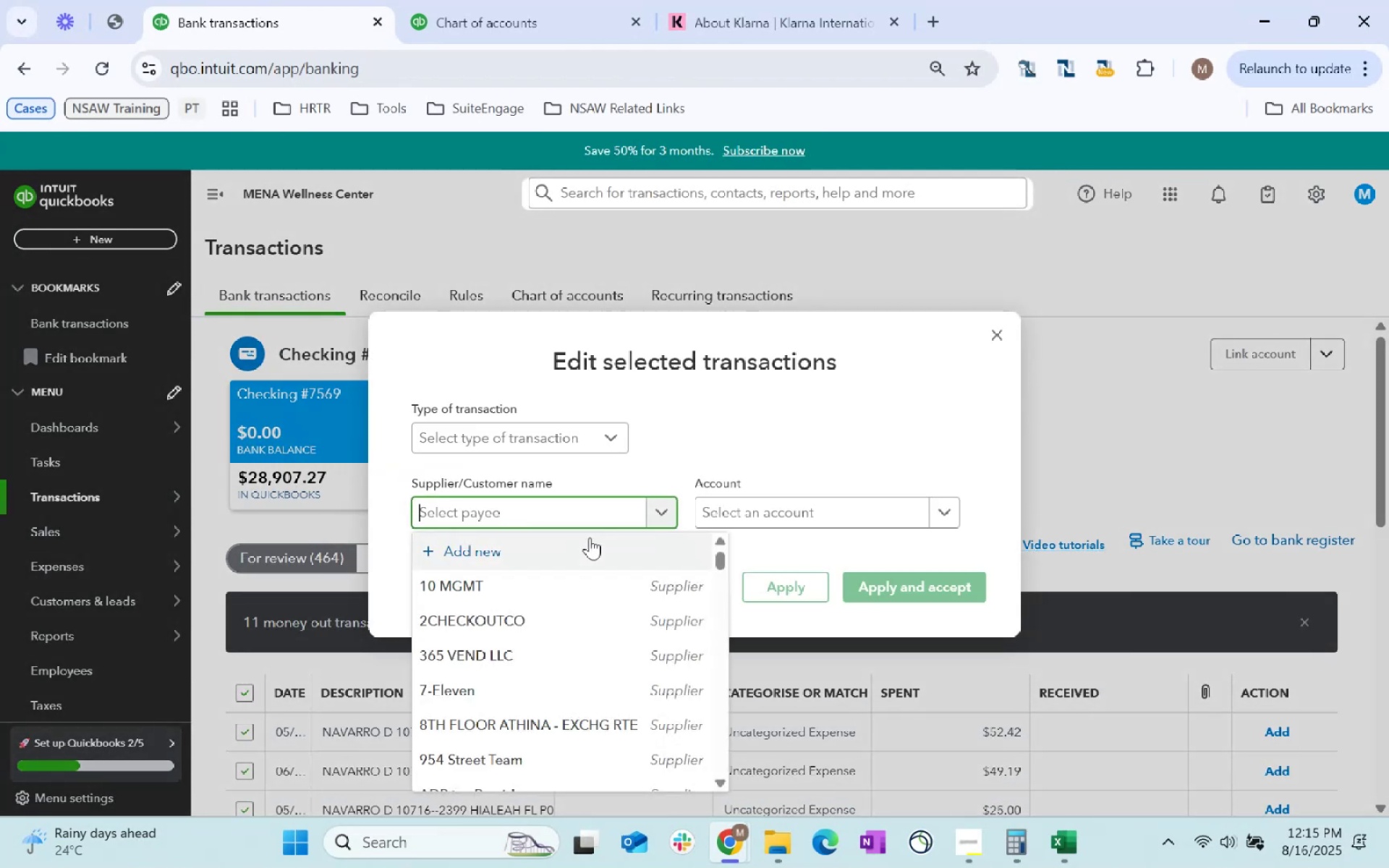 
type(Navaro)
key(Backspace)
type(ro Discount)
key(Tab)
 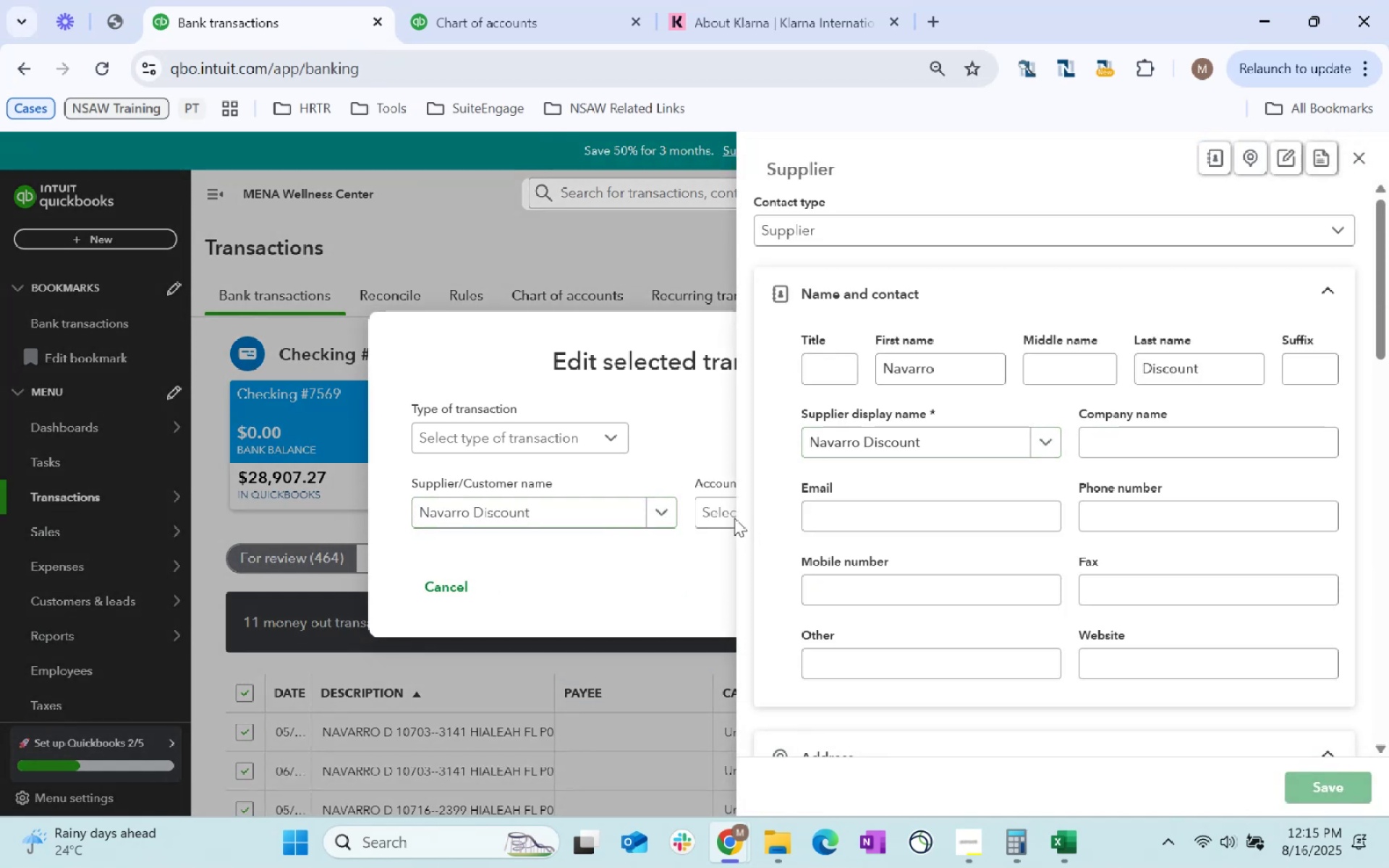 
left_click([713, 519])
 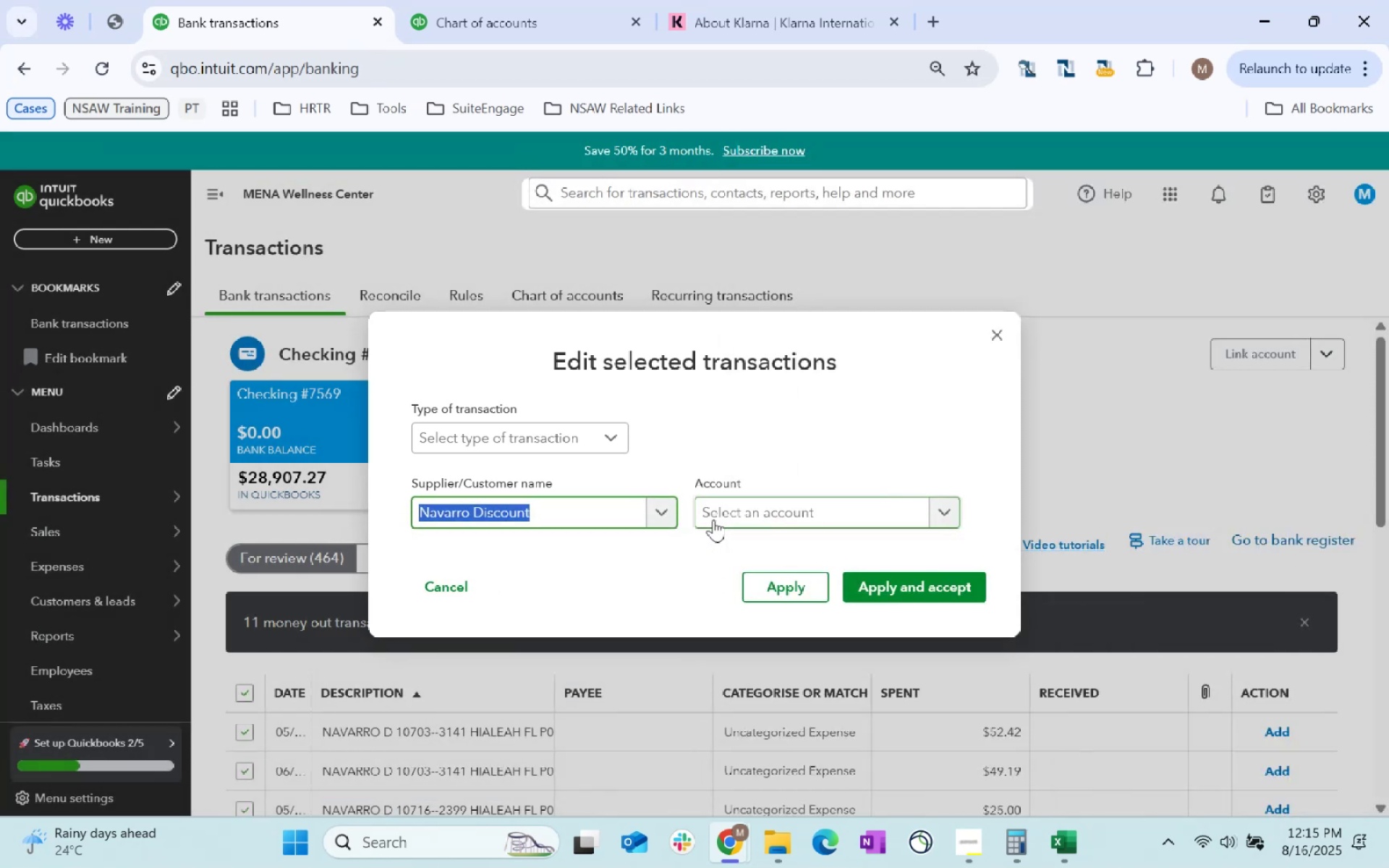 
left_click([749, 514])
 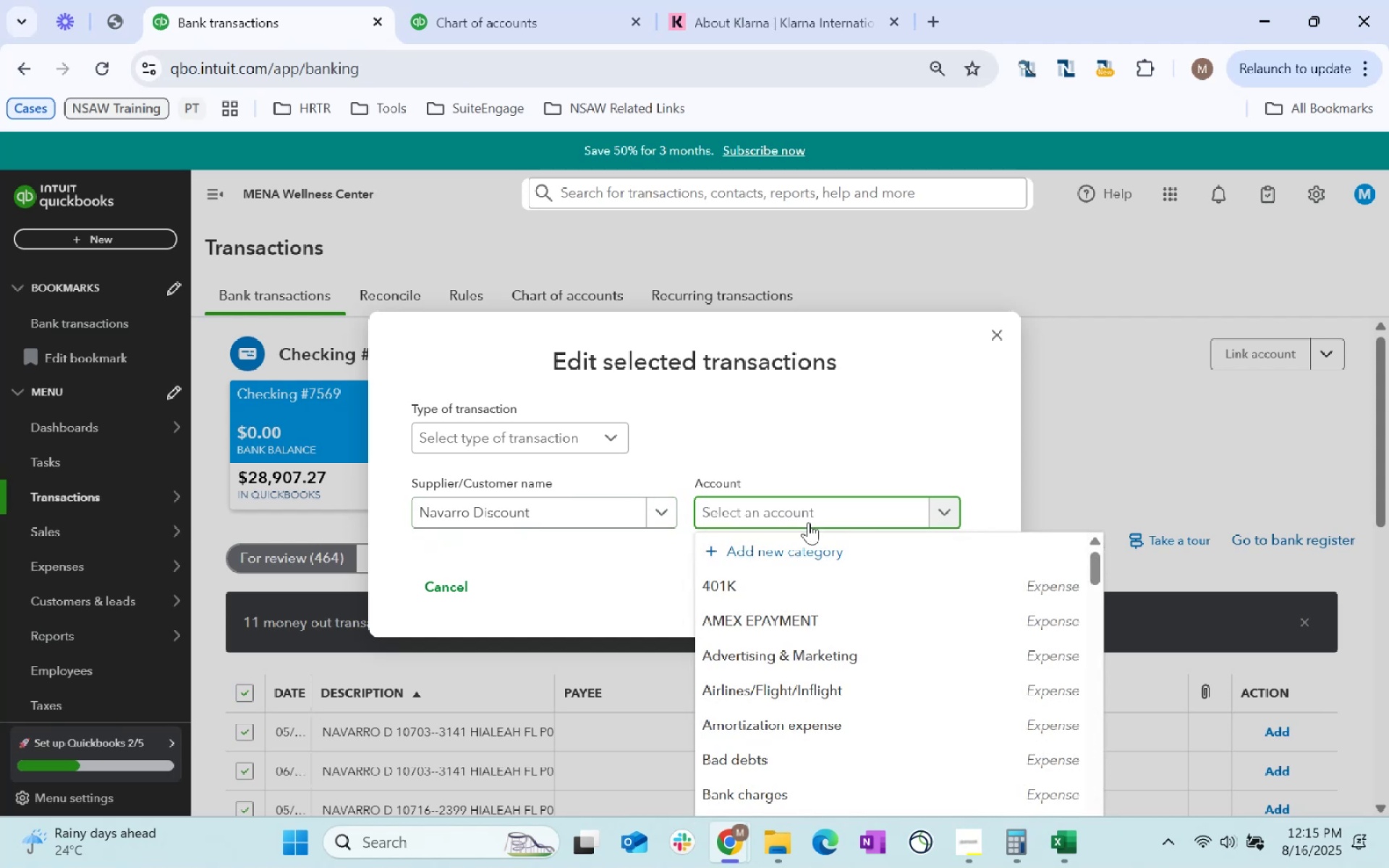 
type(h)
key(Backspace)
key(Backspace)
key(Backspace)
key(Backspace)
type(helath)
key(Backspace)
key(Backspace)
key(Backspace)
key(Backspace)
type(alth)
 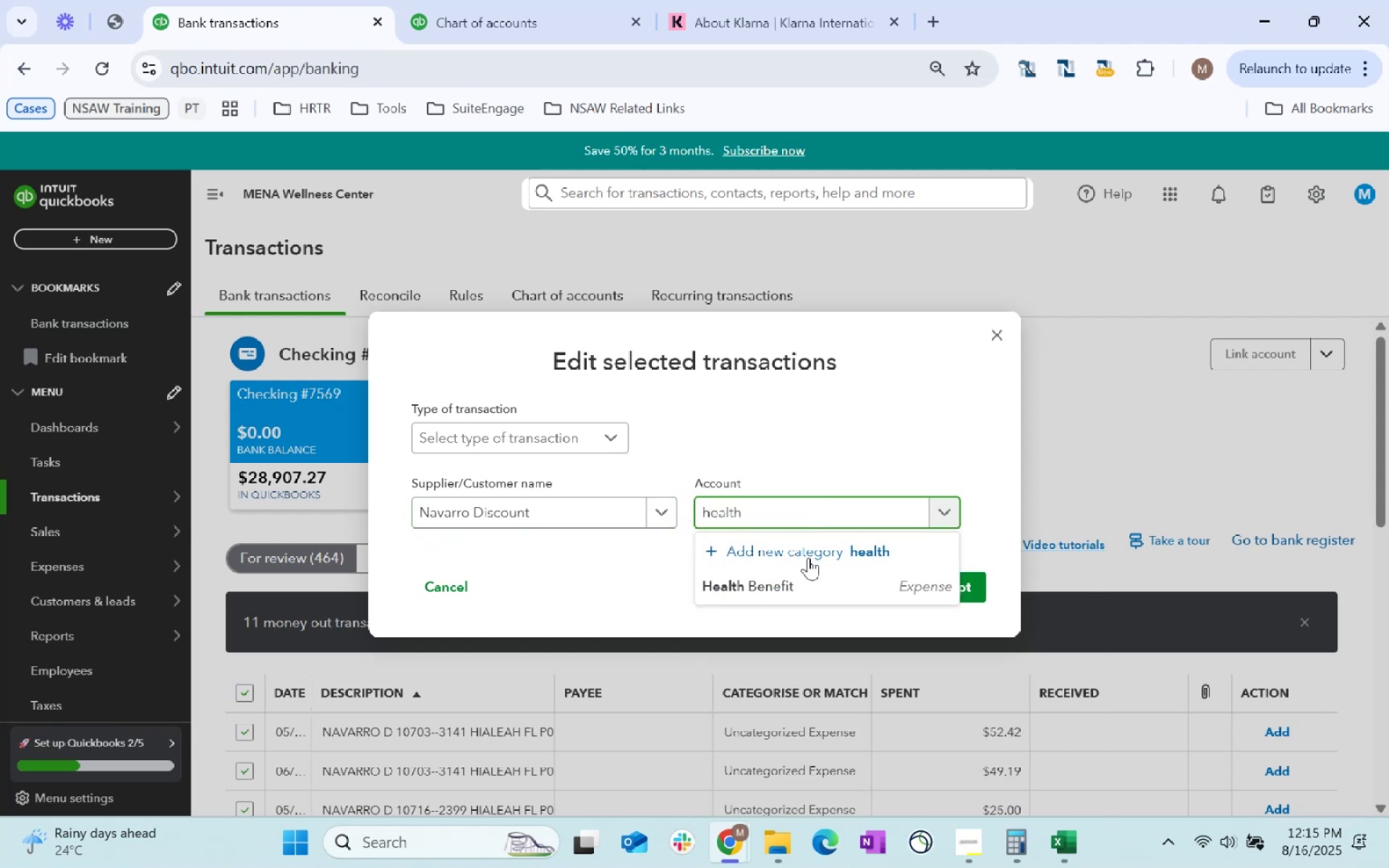 
left_click([806, 578])
 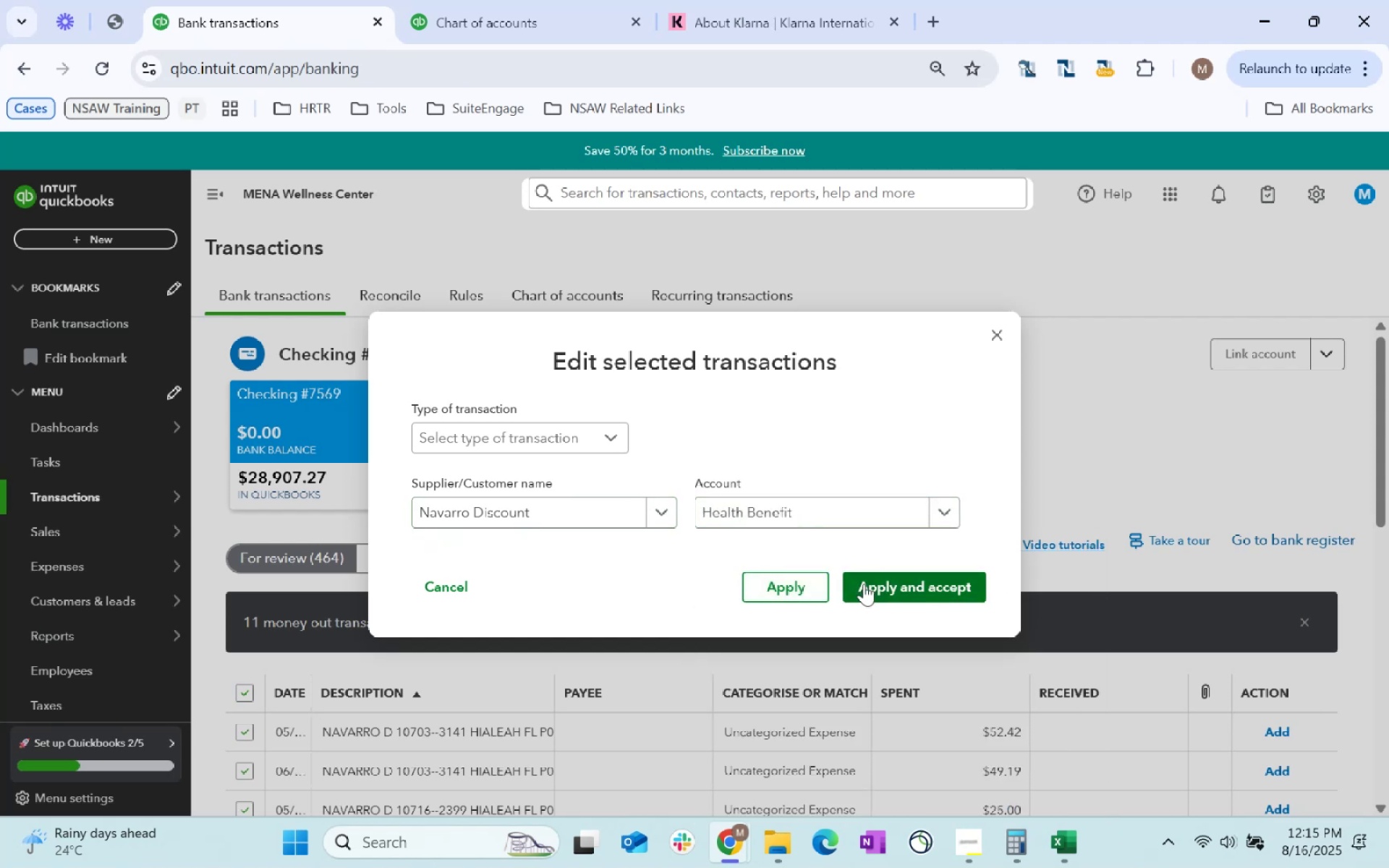 
left_click([783, 598])
 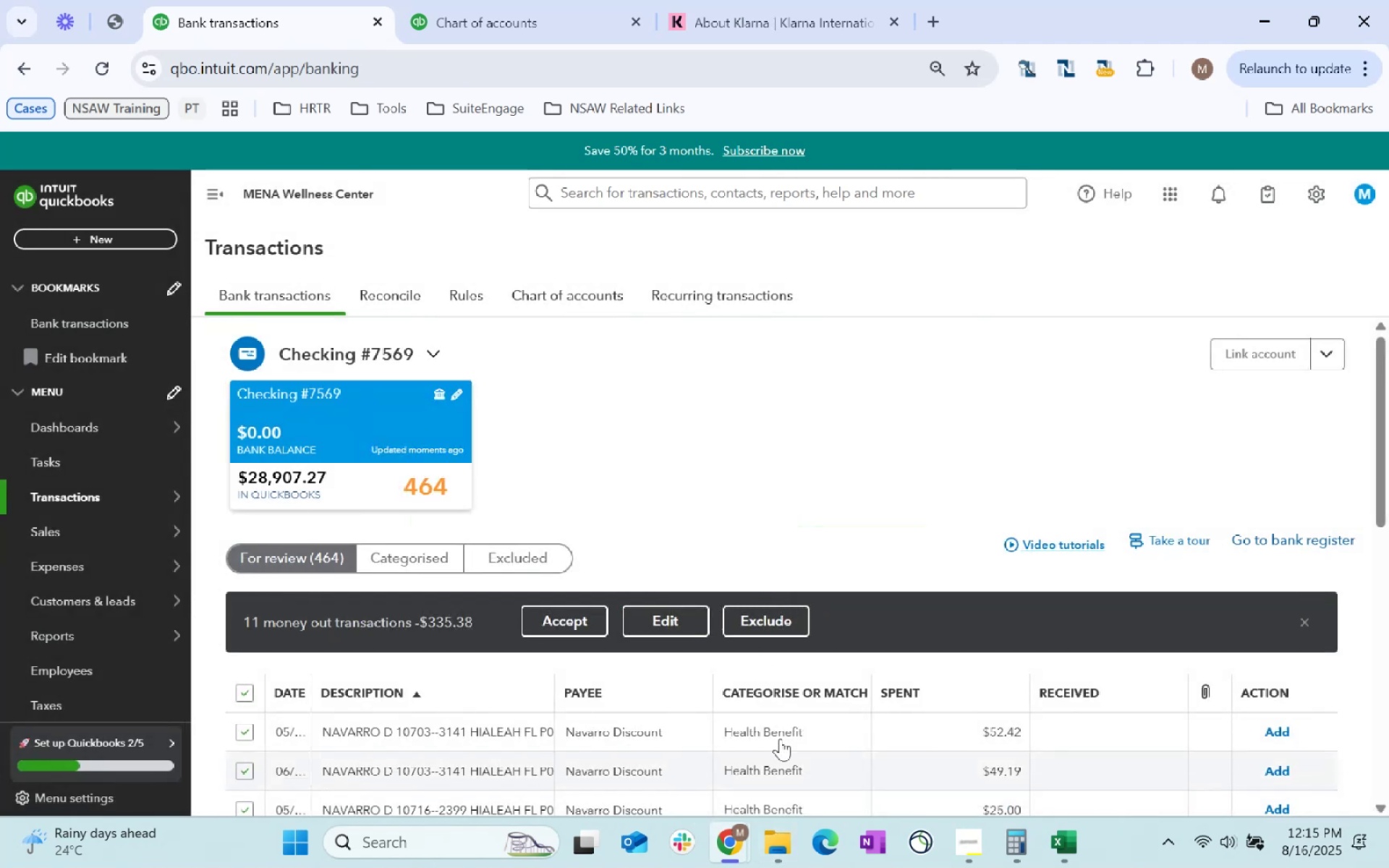 
scroll: coordinate [623, 652], scroll_direction: down, amount: 9.0
 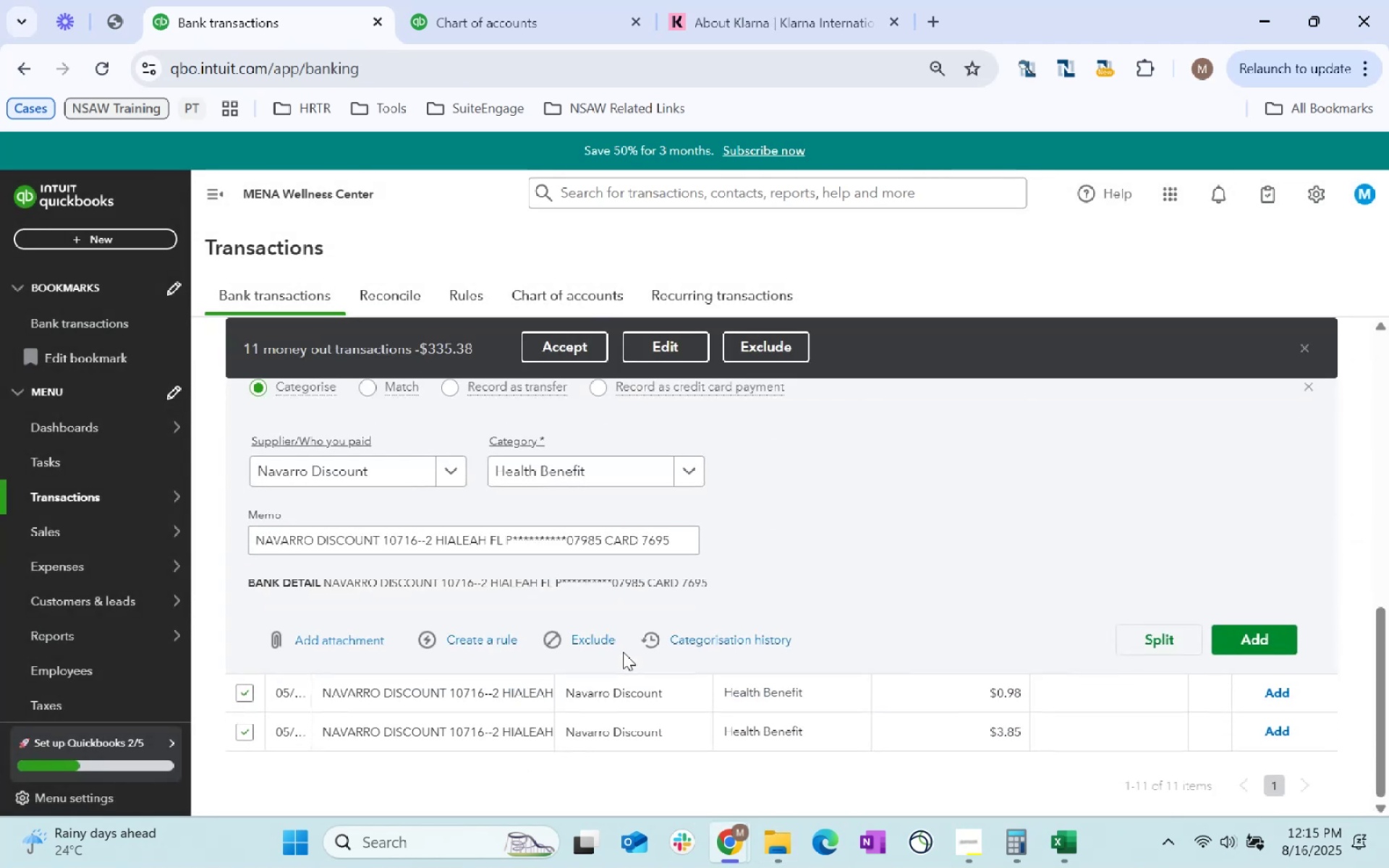 
scroll: coordinate [579, 631], scroll_direction: up, amount: 16.0
 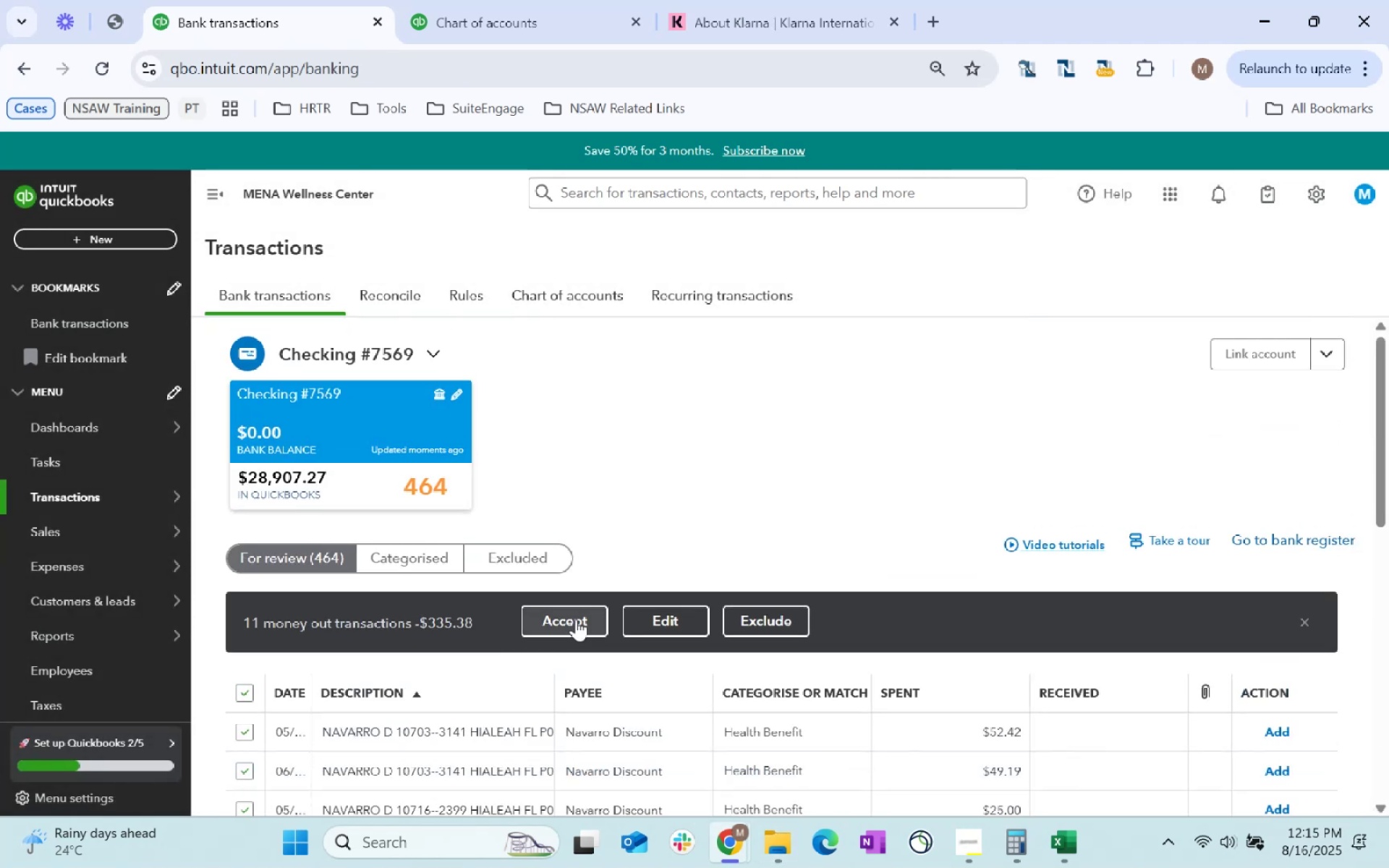 
left_click([576, 619])
 